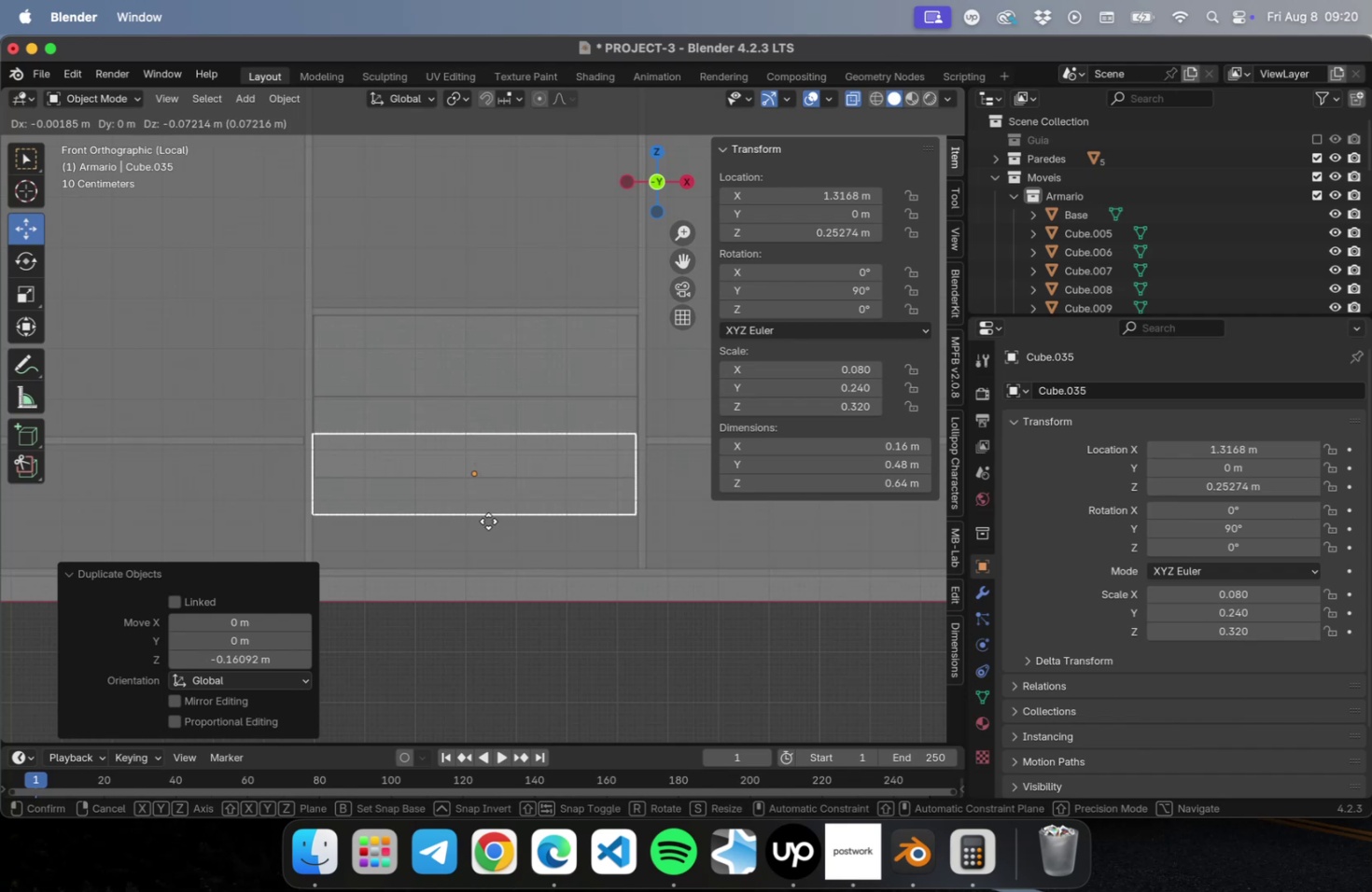 
key(Meta+Z)
 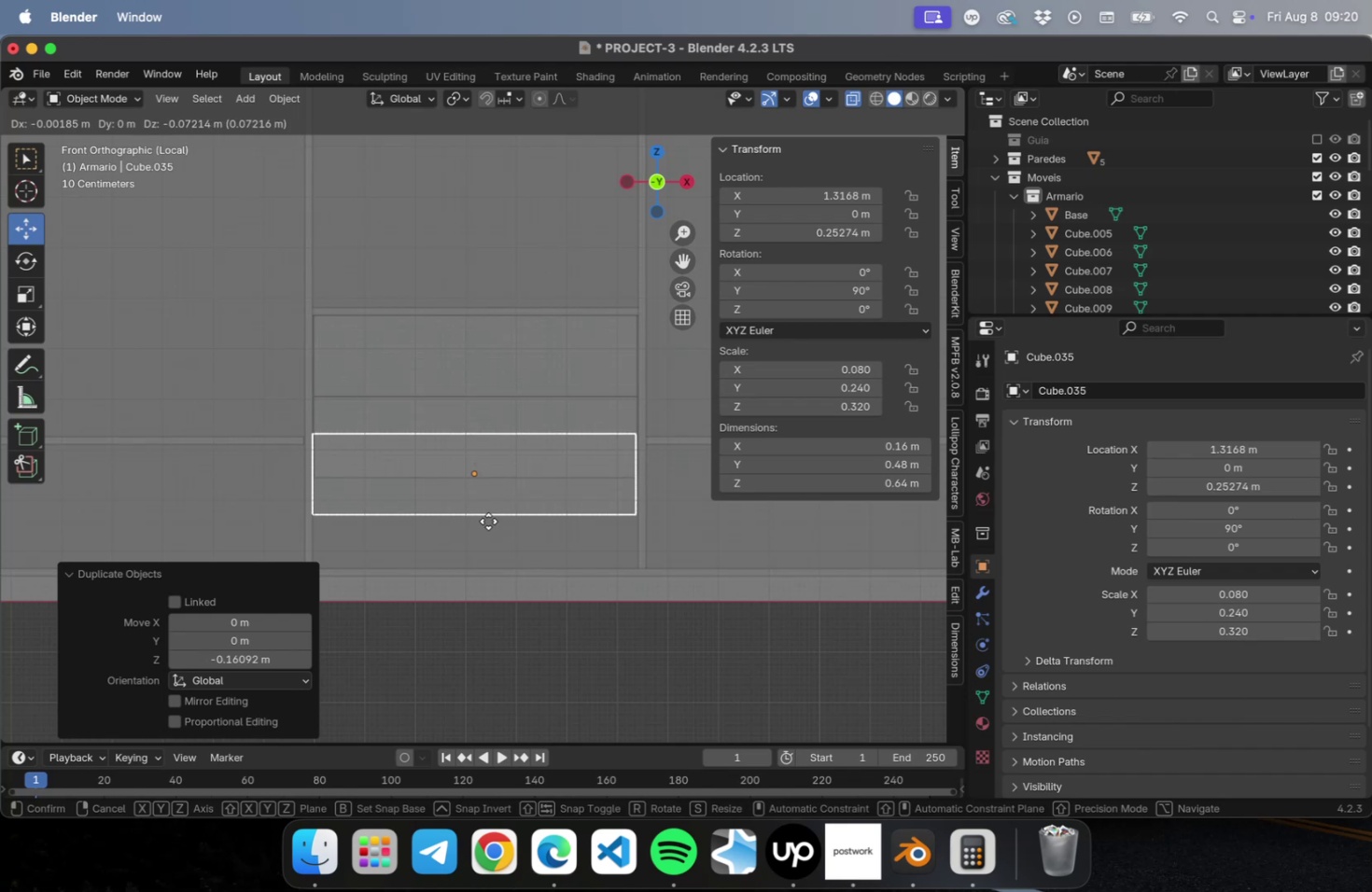 
key(Escape)
 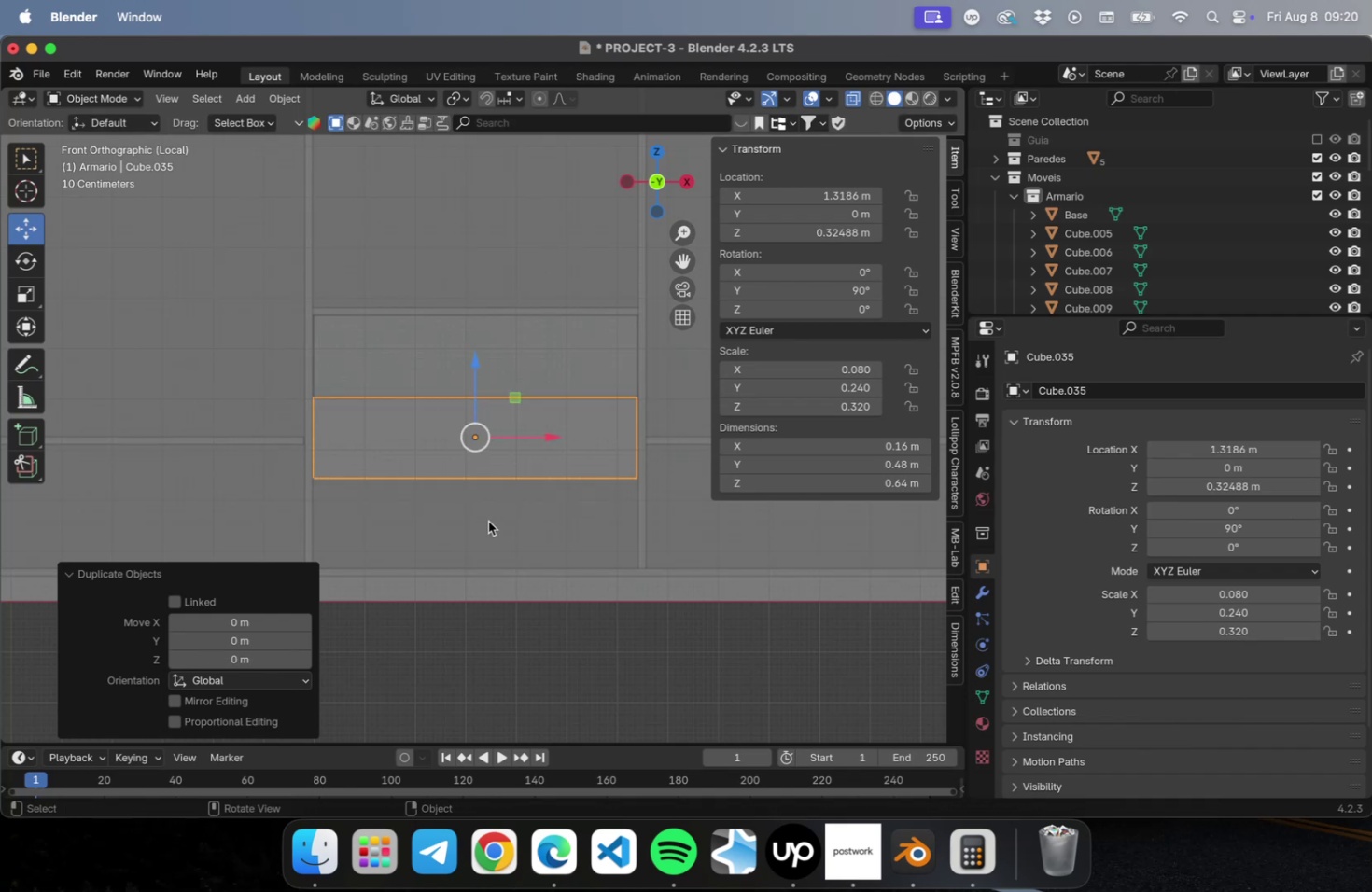 
key(Meta+CommandLeft)
 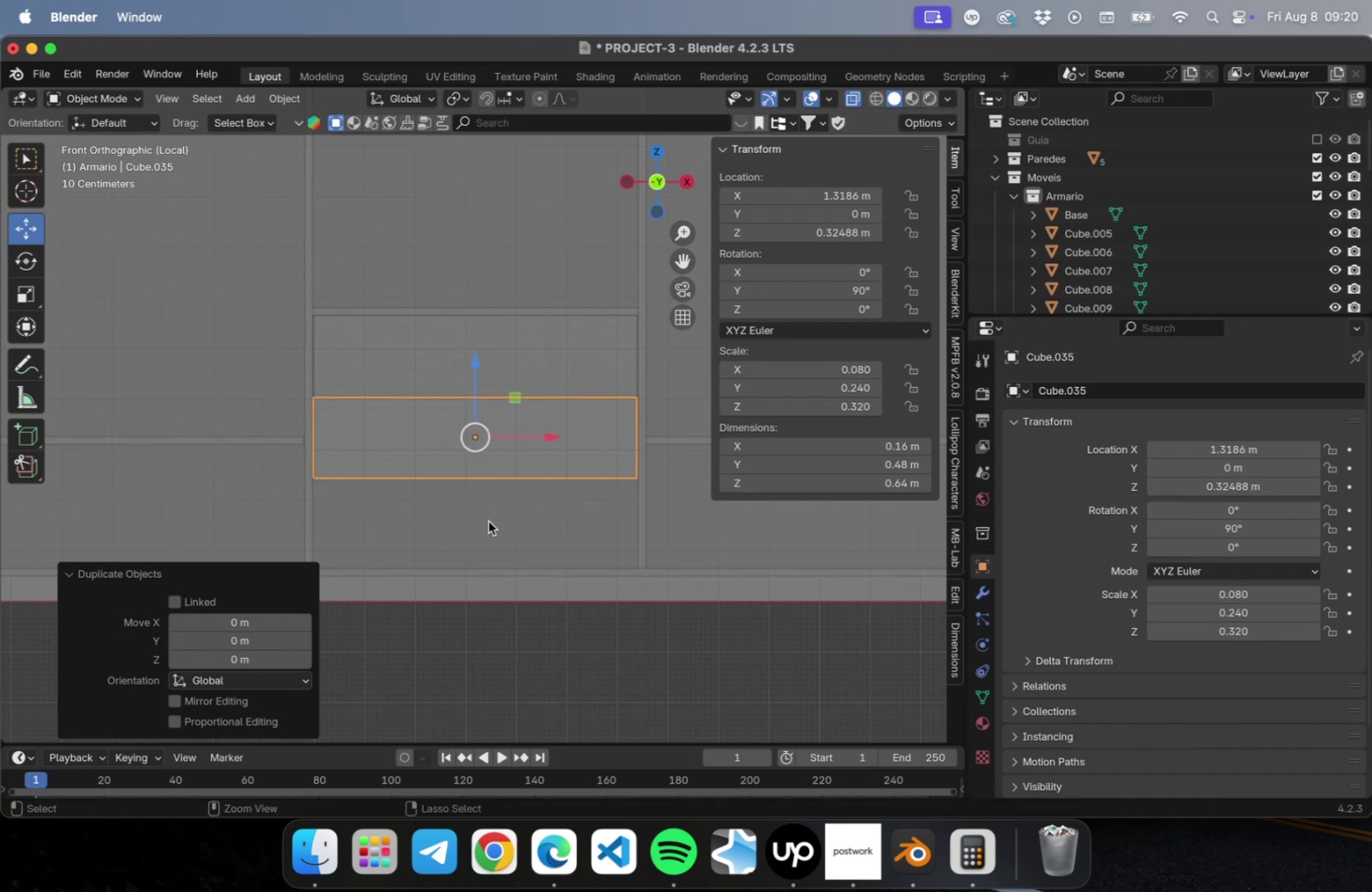 
key(Meta+Z)
 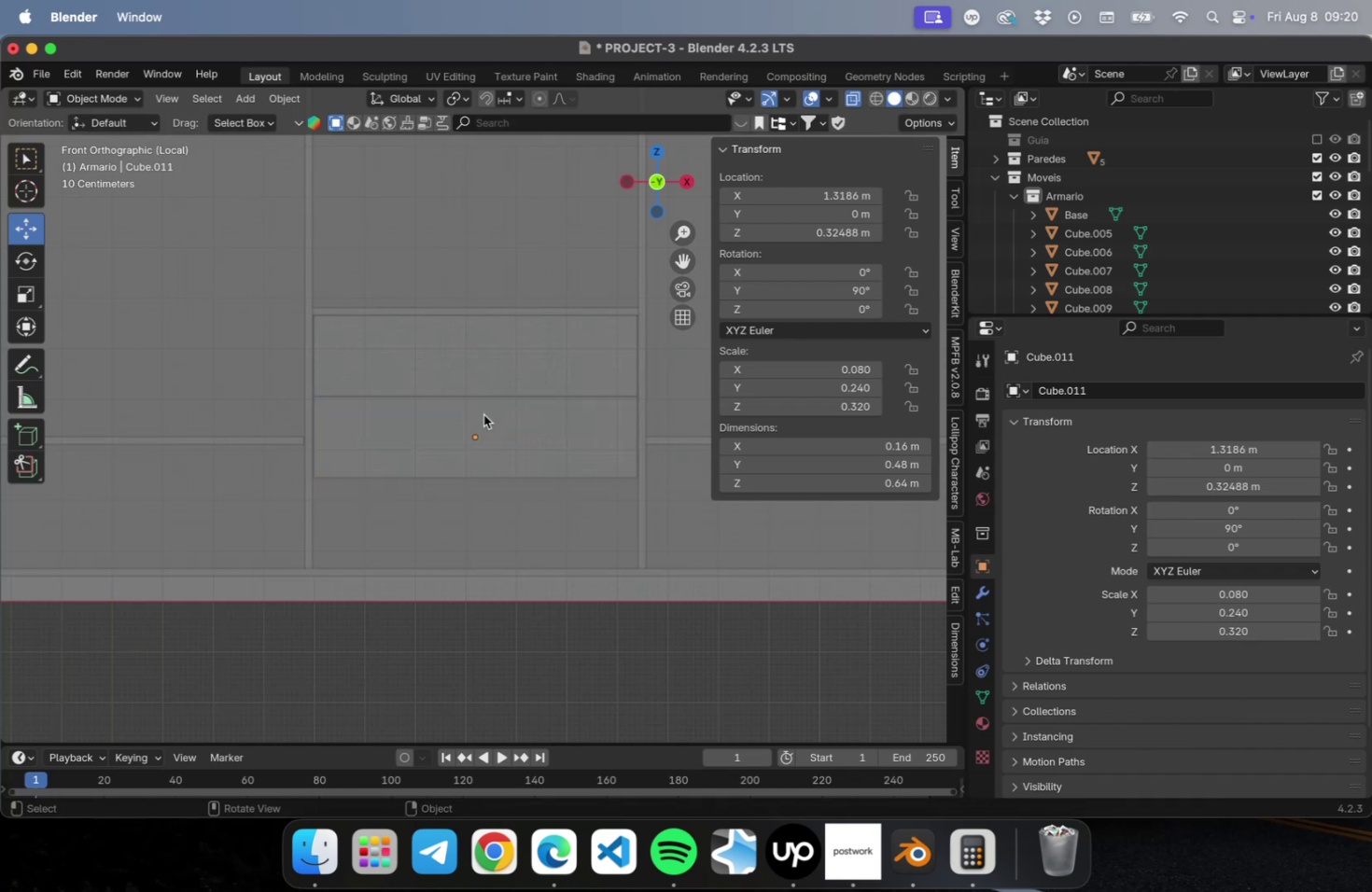 
left_click([483, 427])
 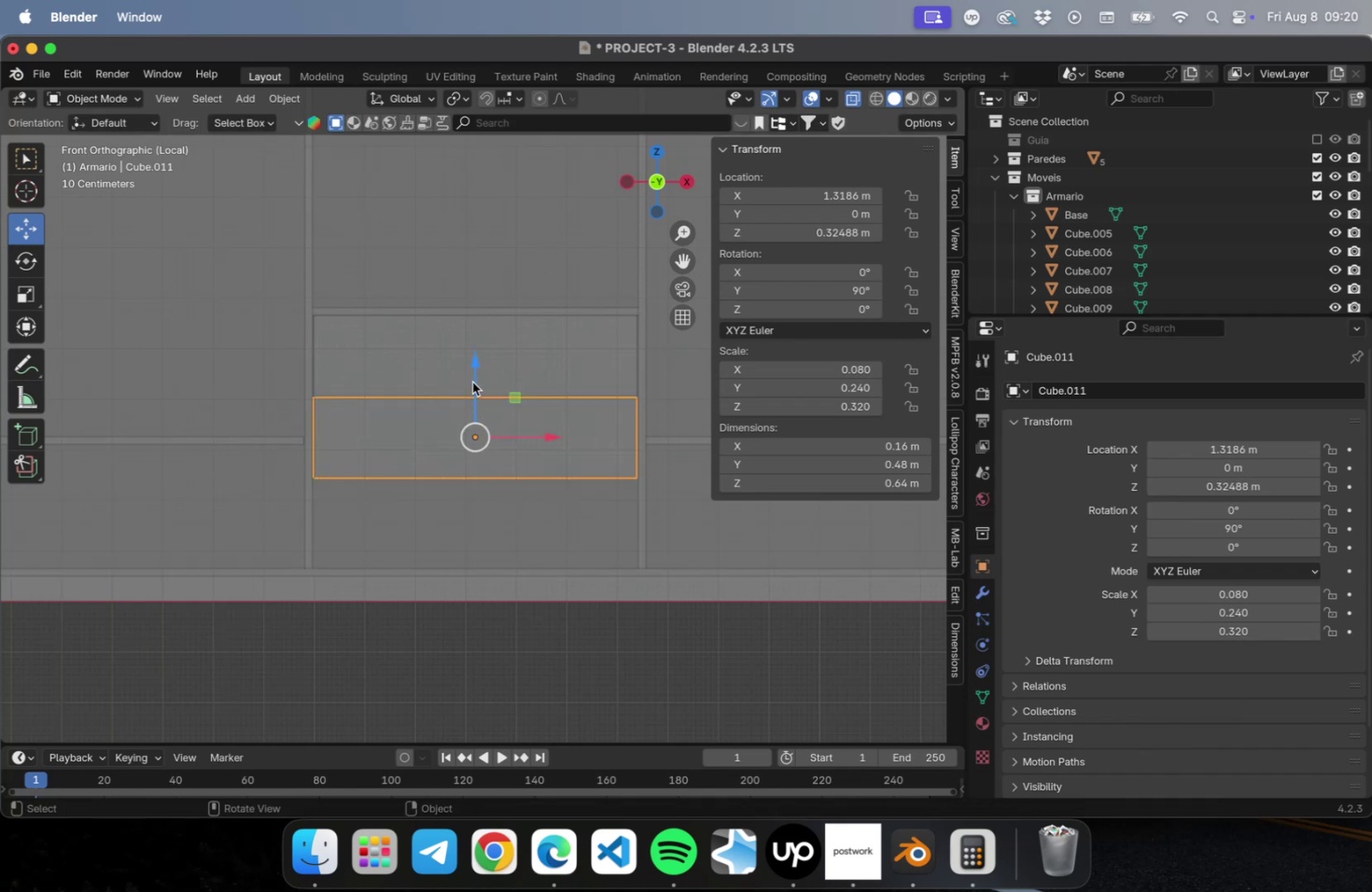 
left_click_drag(start_coordinate=[476, 374], to_coordinate=[476, 404])
 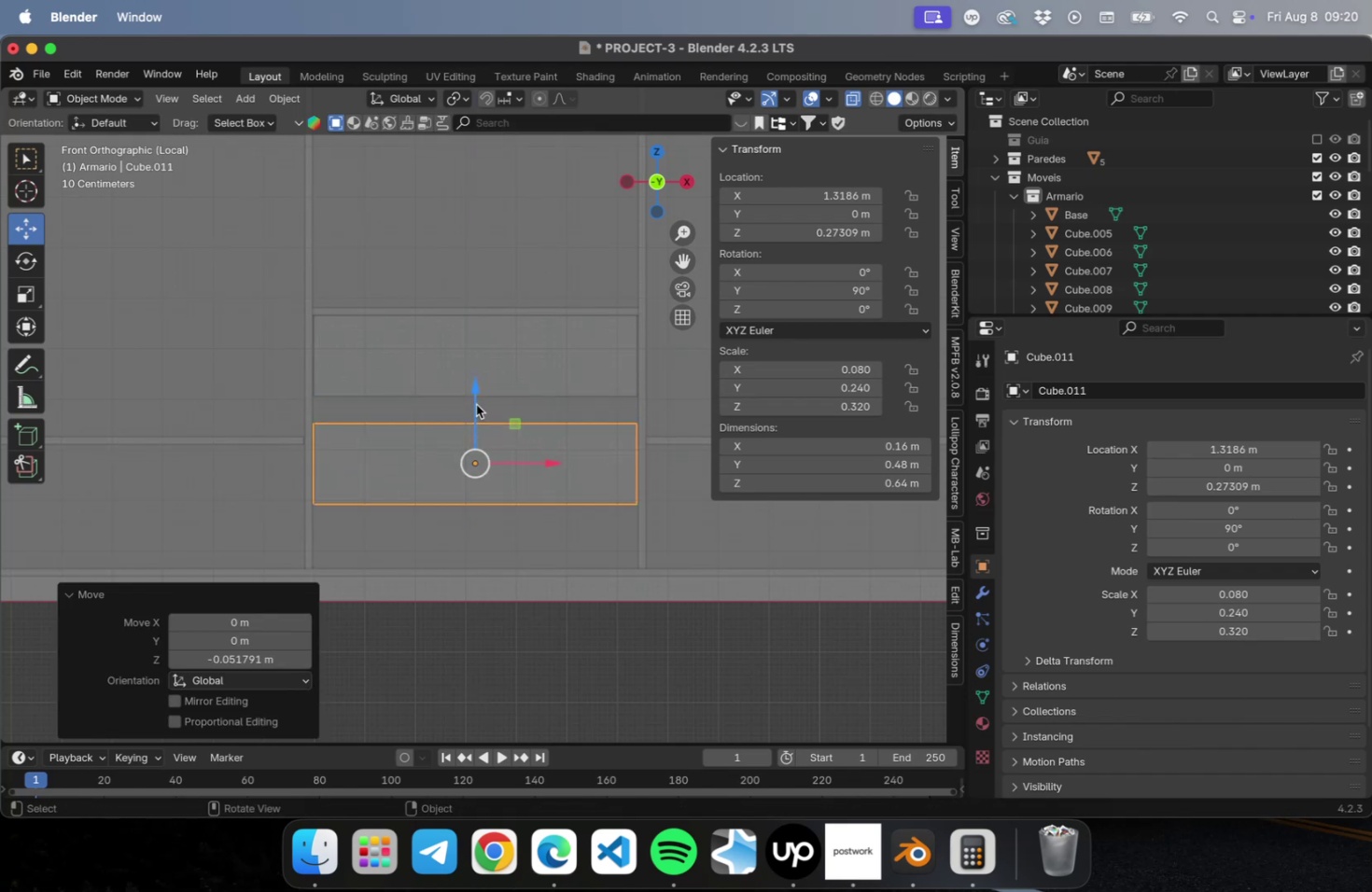 
key(Meta+CommandLeft)
 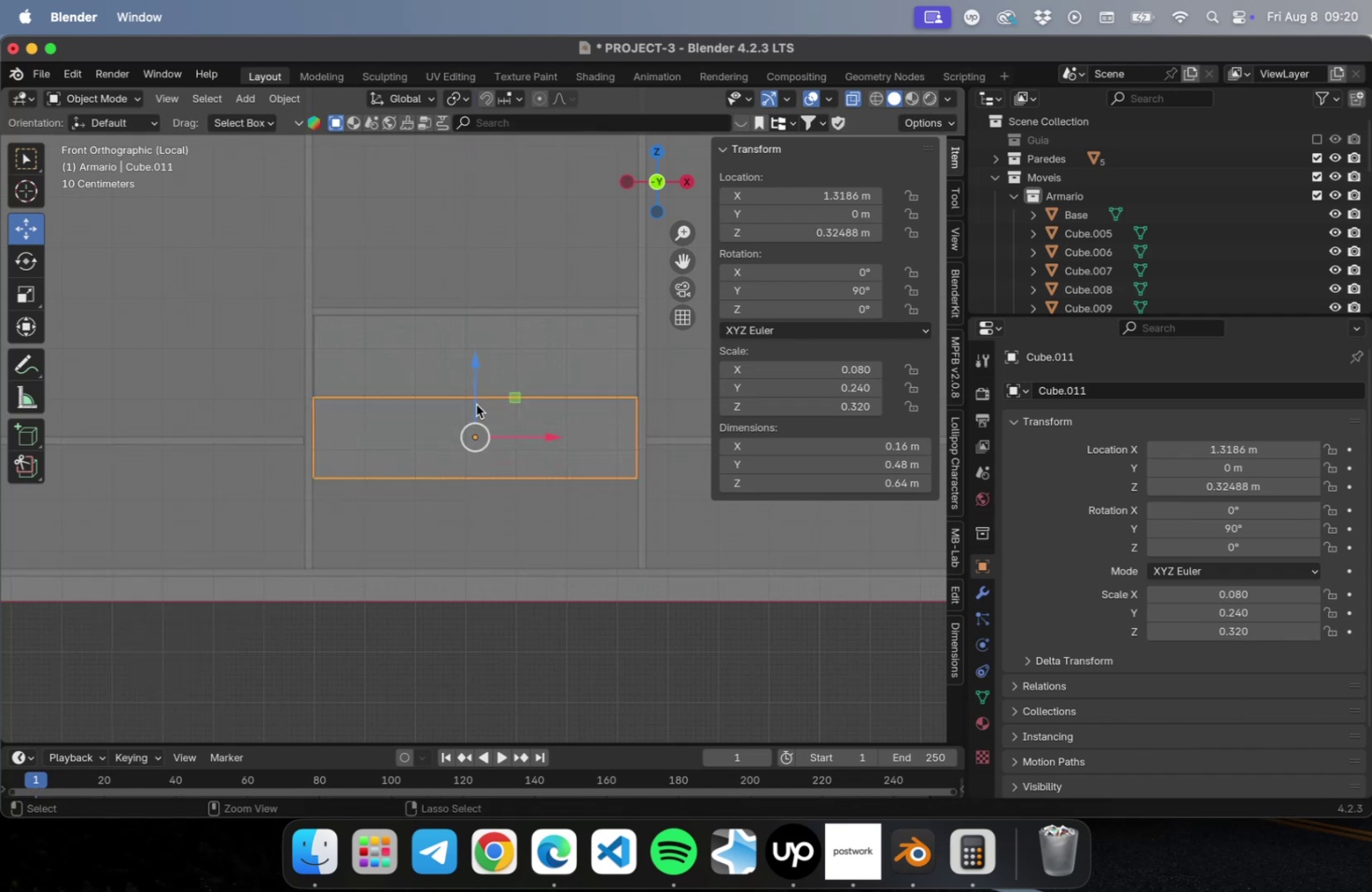 
key(Meta+Z)
 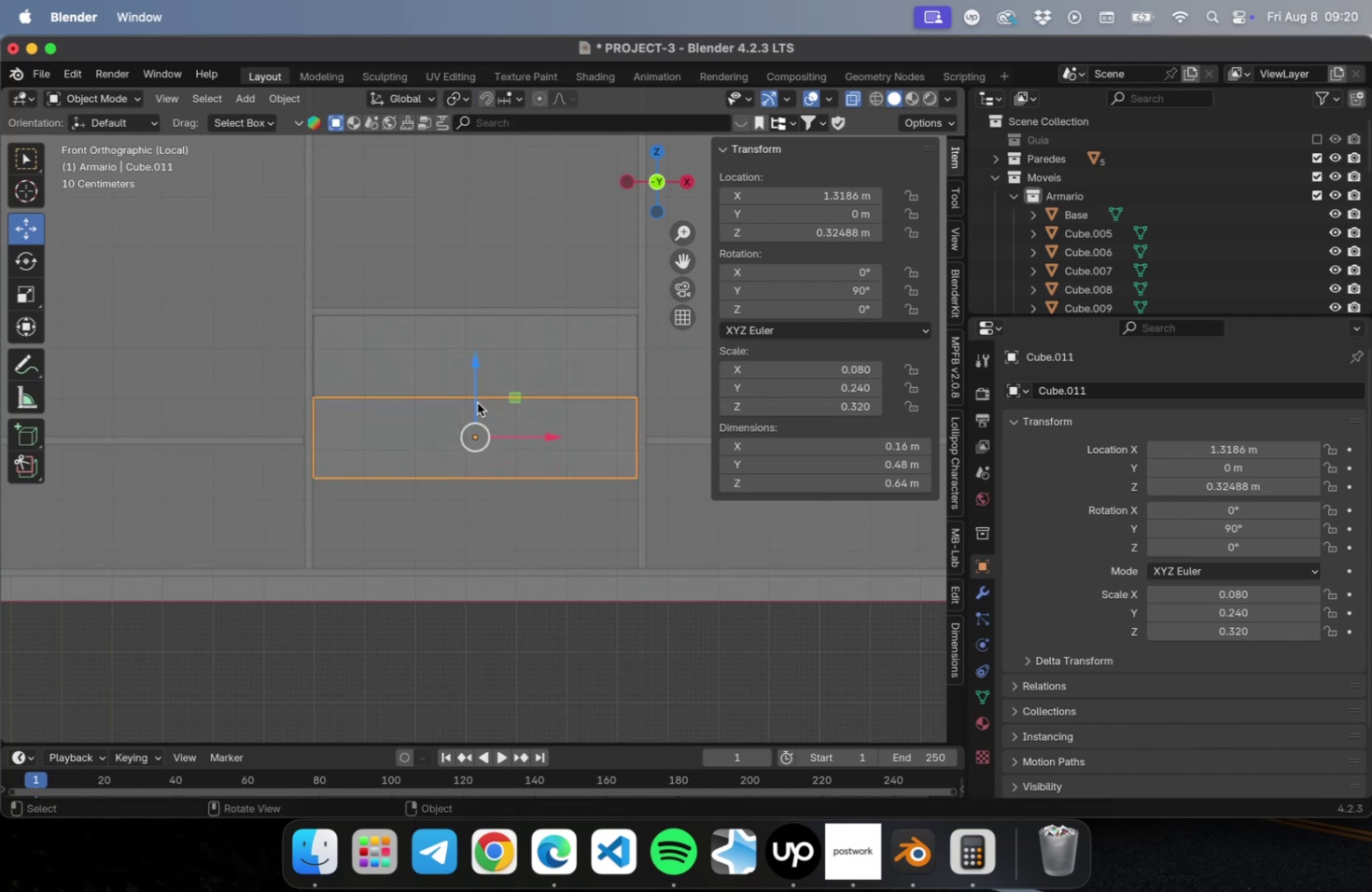 
key(Meta+CommandLeft)
 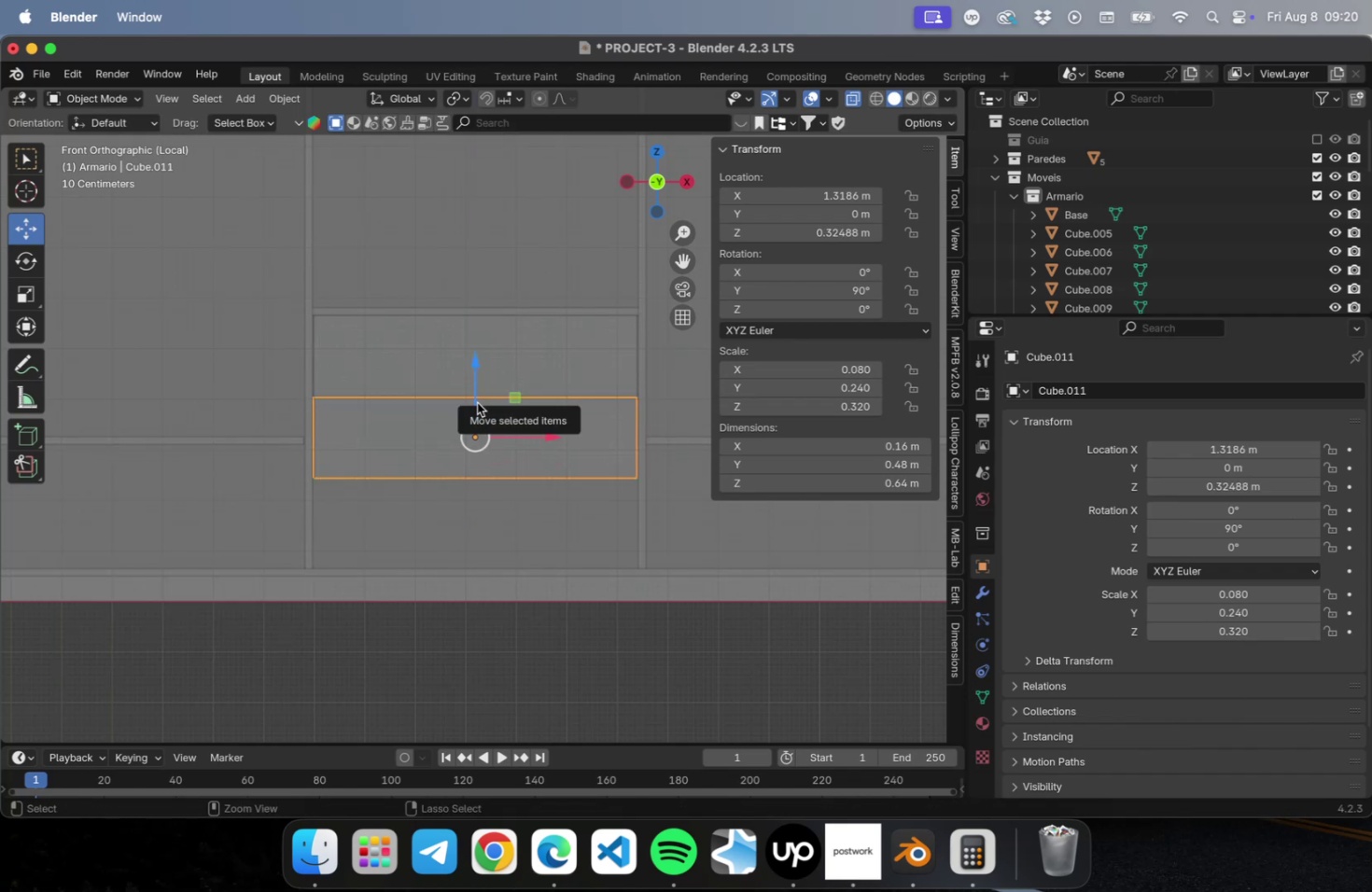 
key(Meta+Z)
 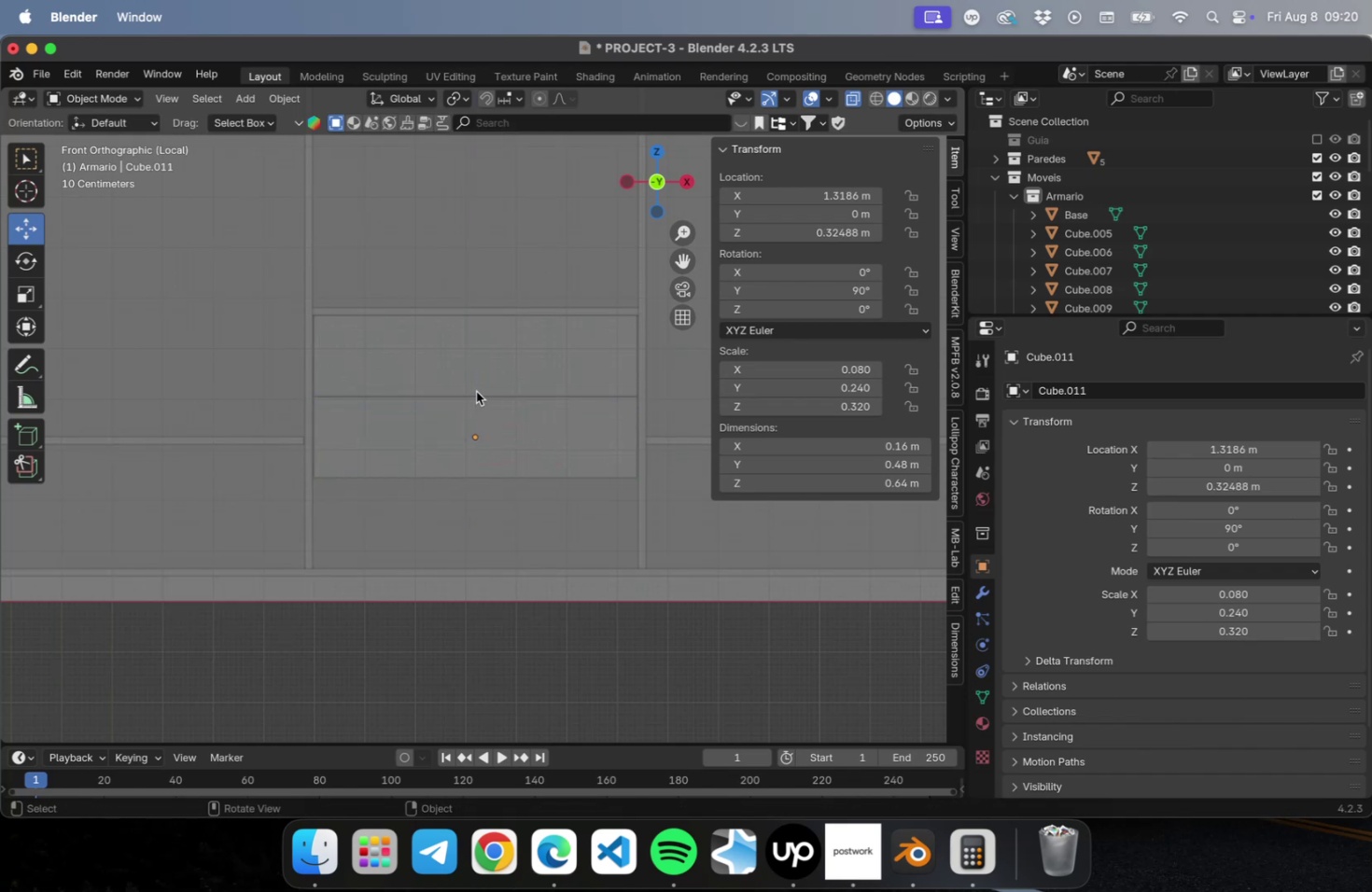 
key(Meta+Z)
 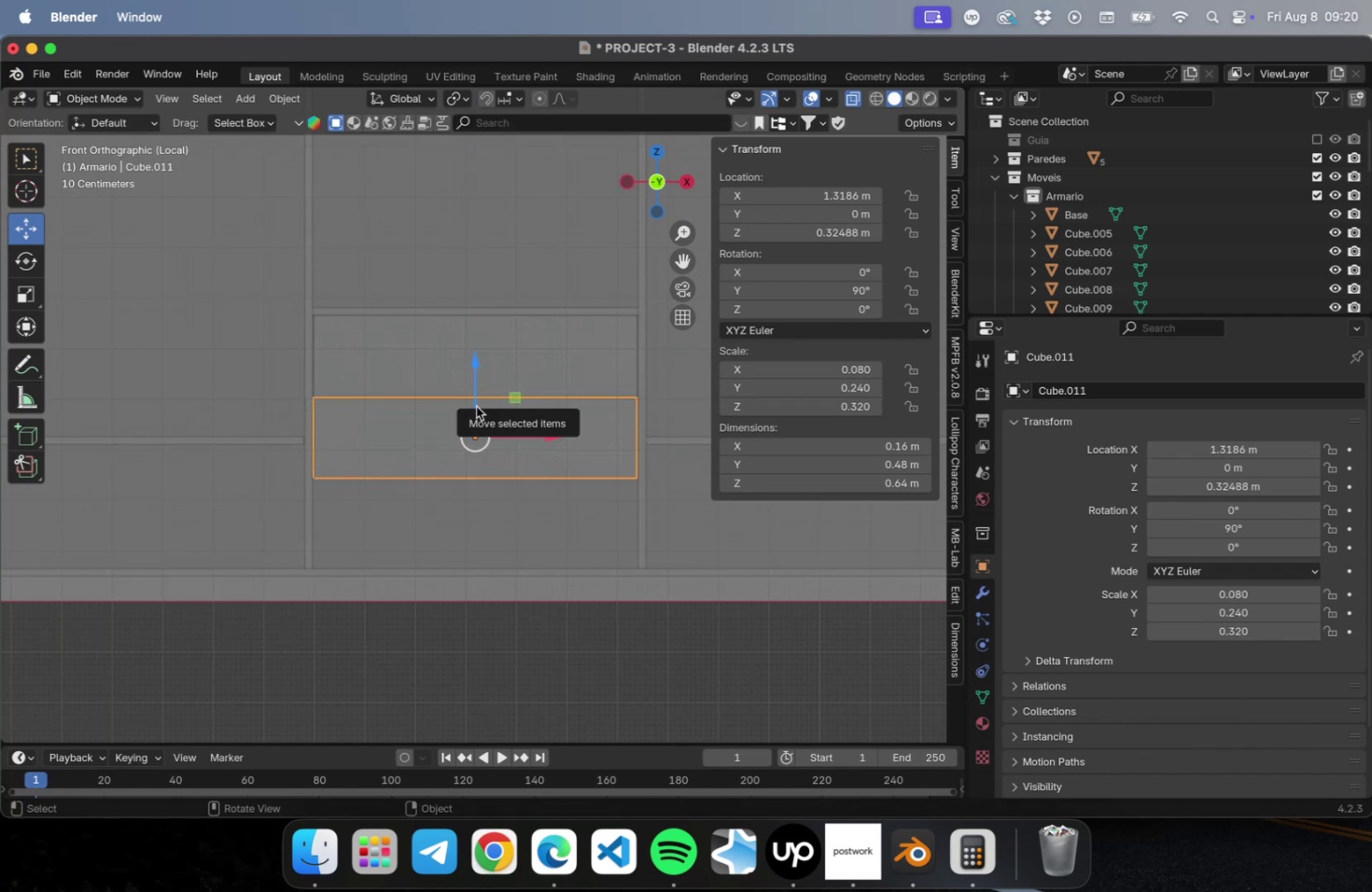 
key(Delete)
 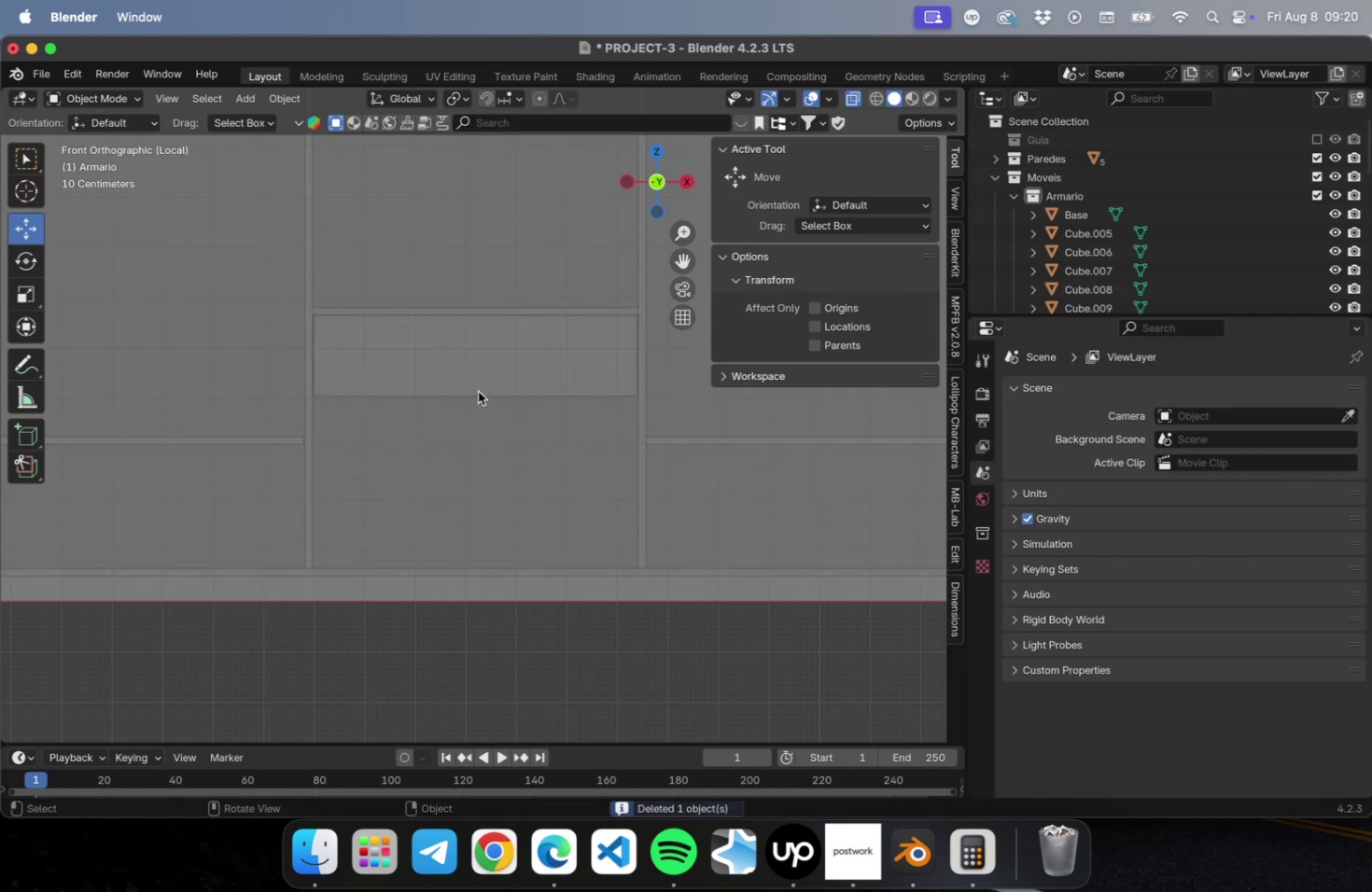 
left_click([477, 380])
 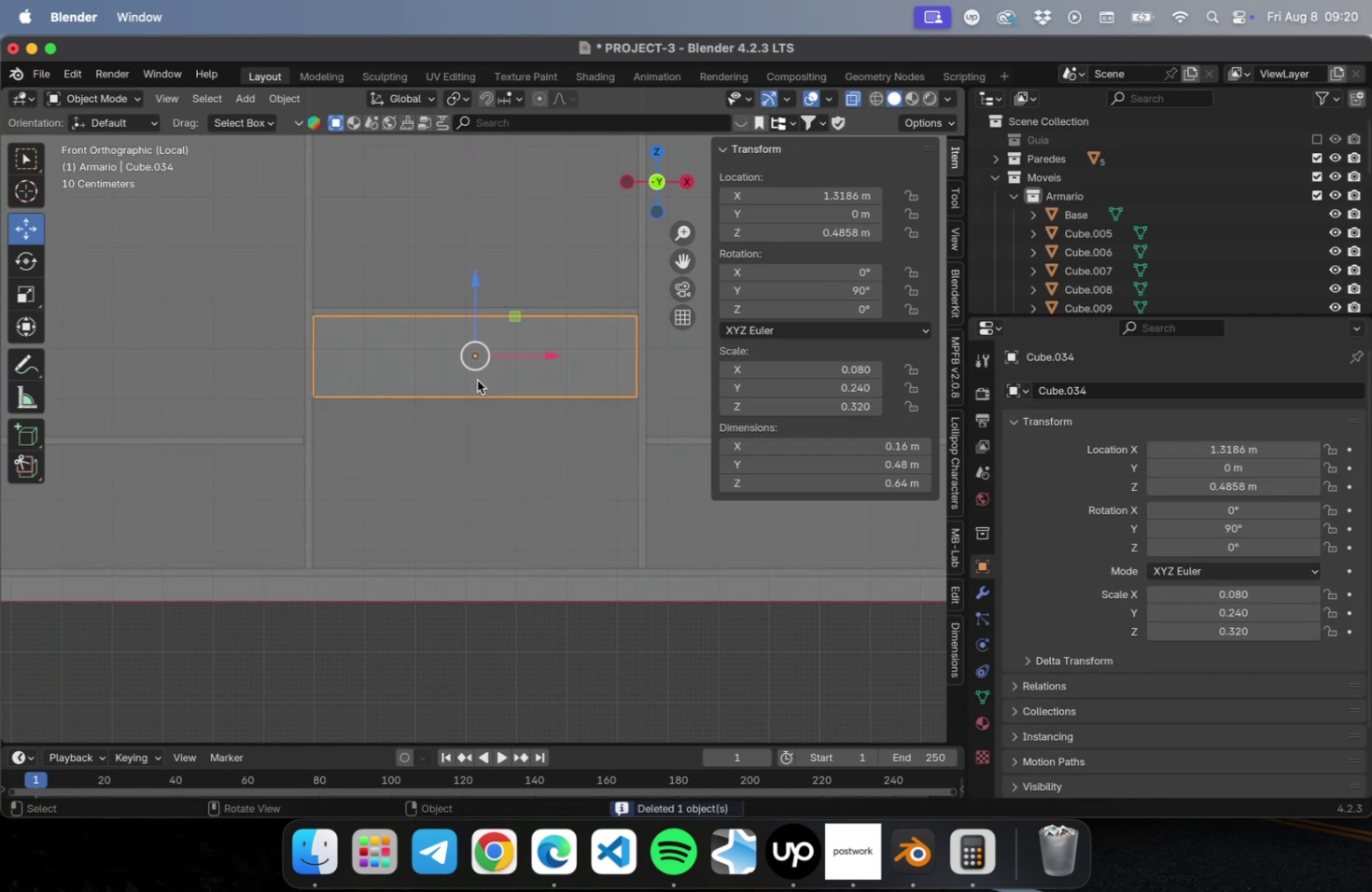 
type(Dz)
 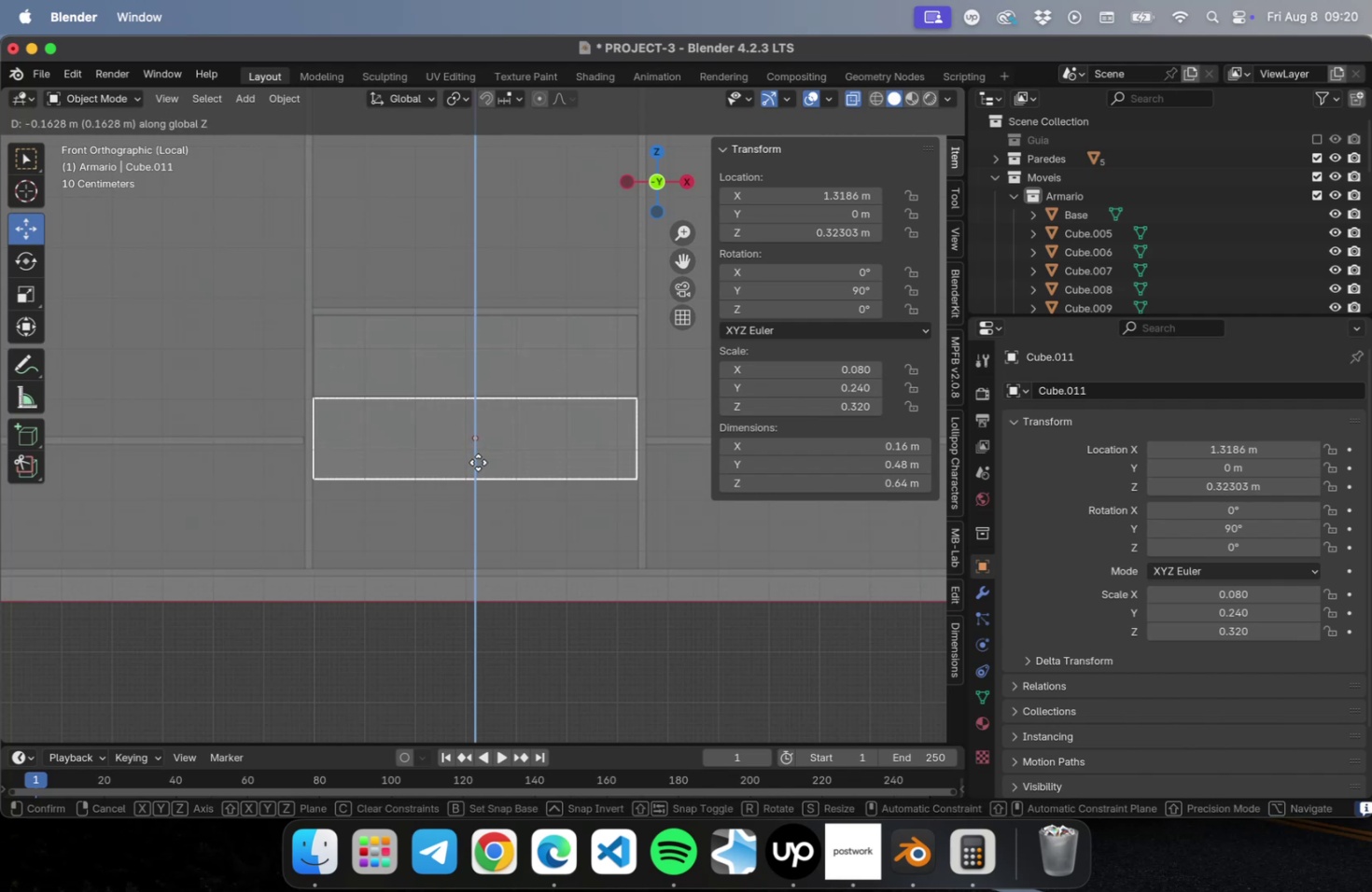 
left_click([478, 462])
 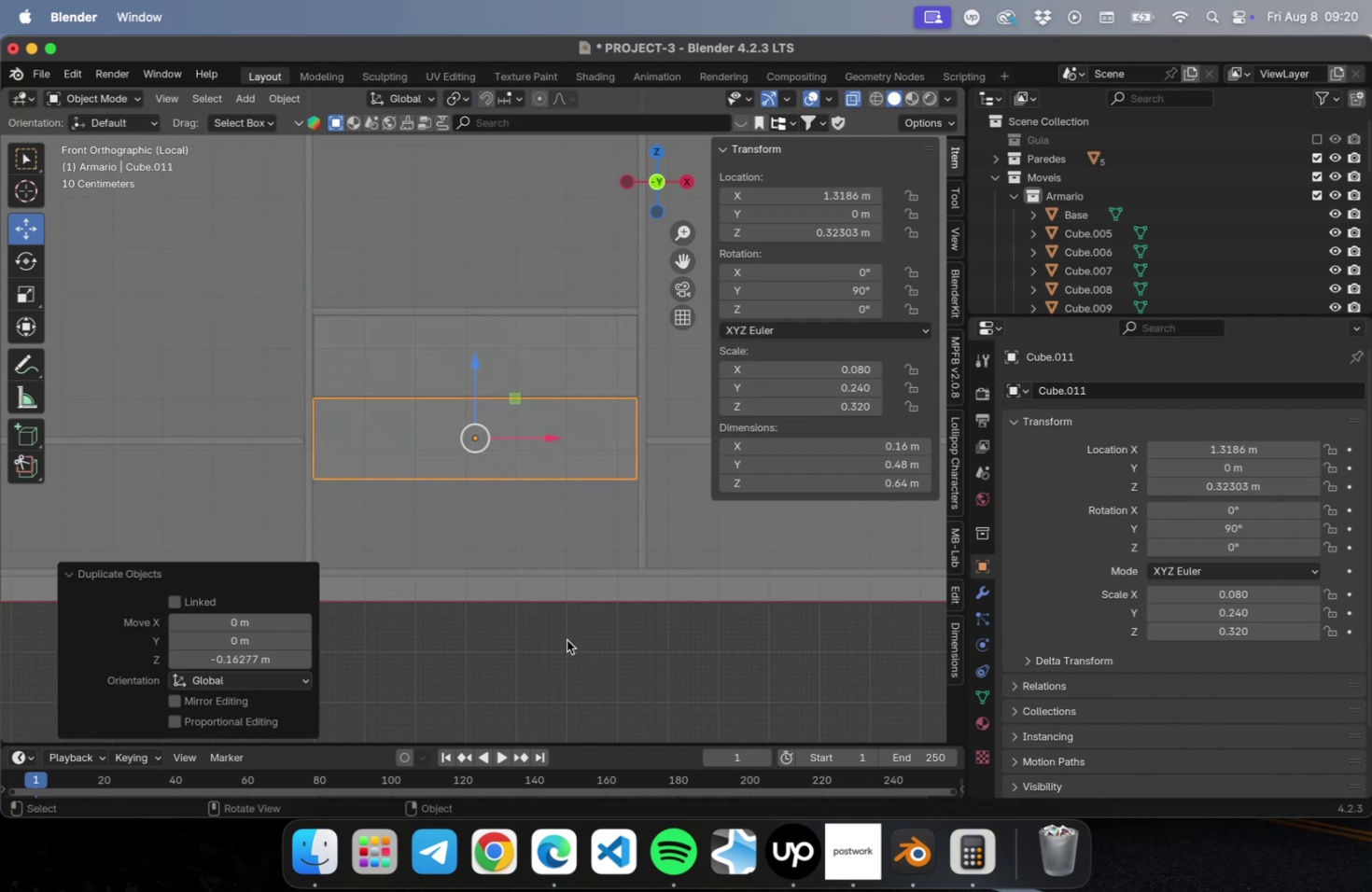 
key(Shift+R)
 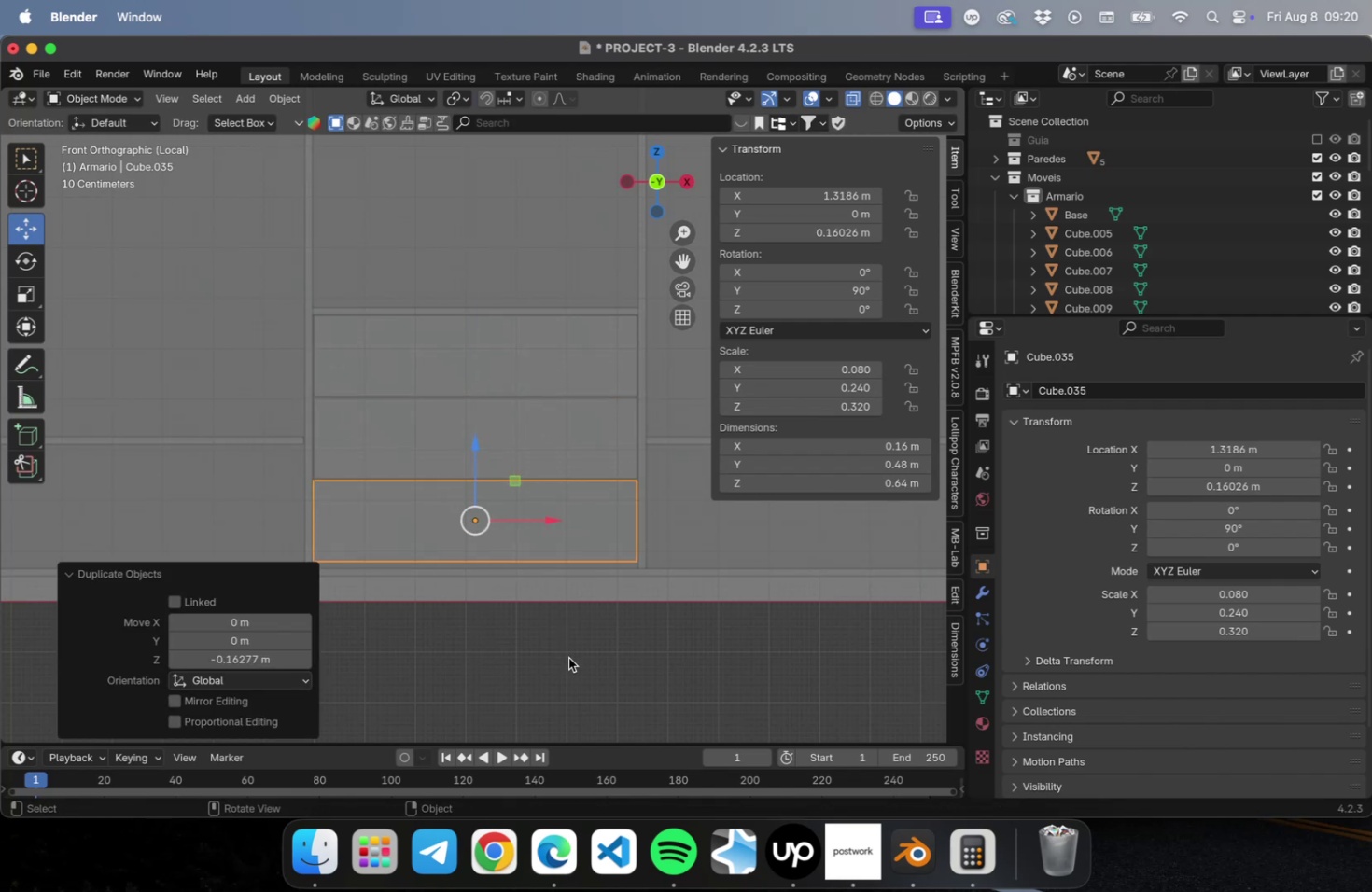 
left_click([568, 657])
 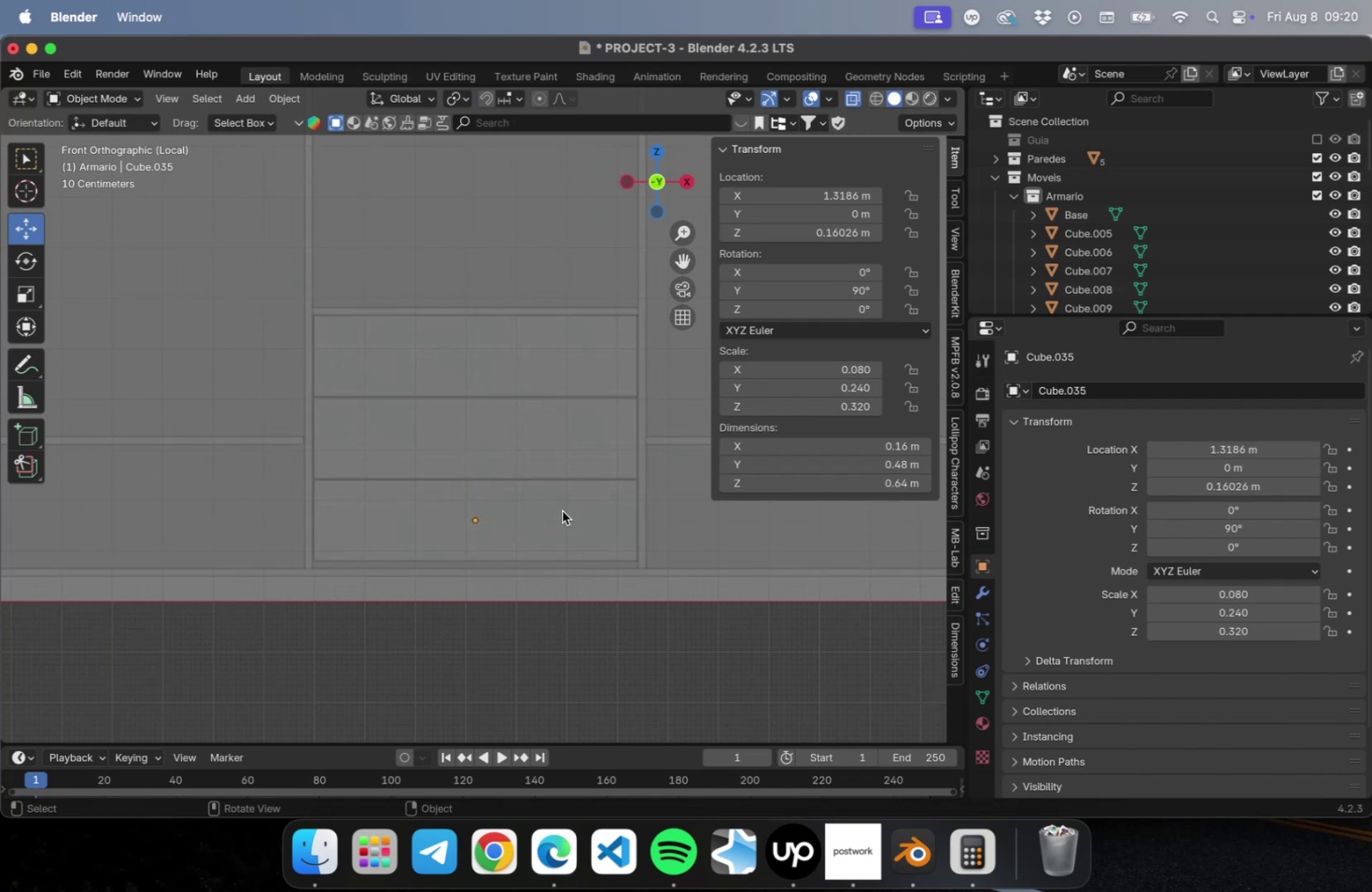 
left_click([555, 515])
 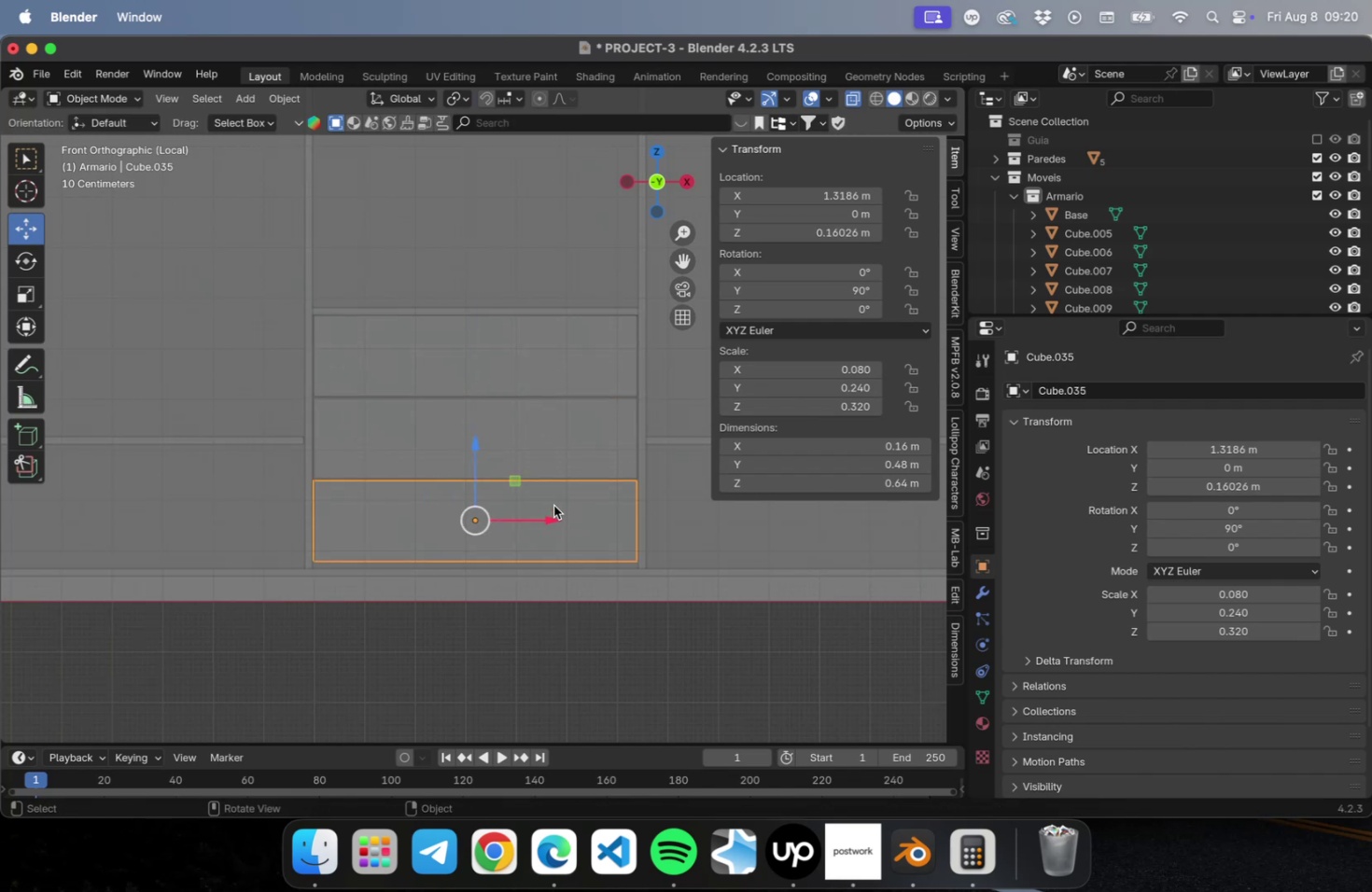 
hold_key(key=ShiftLeft, duration=0.78)
double_click([535, 448])
 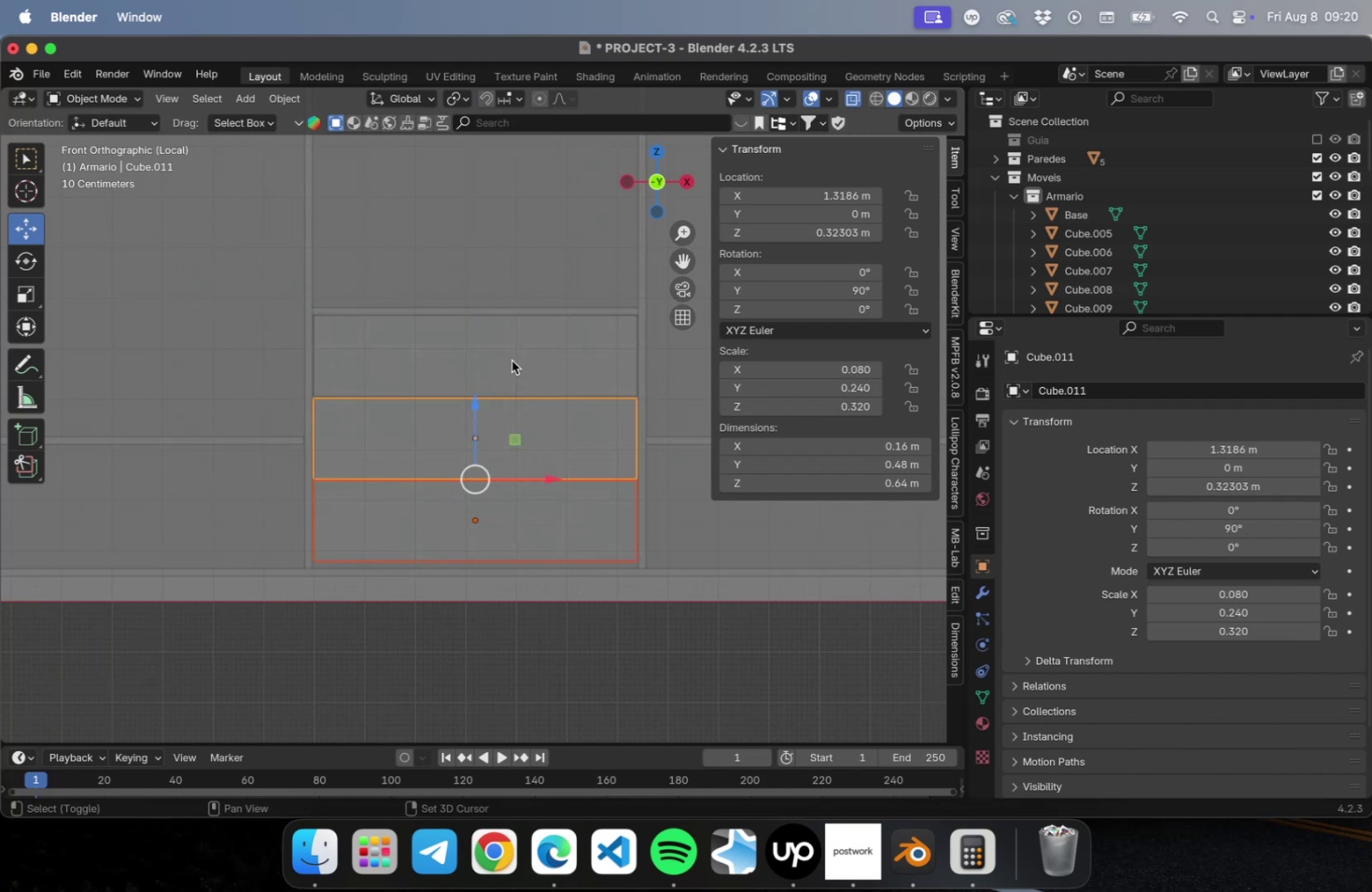 
triple_click([511, 360])
 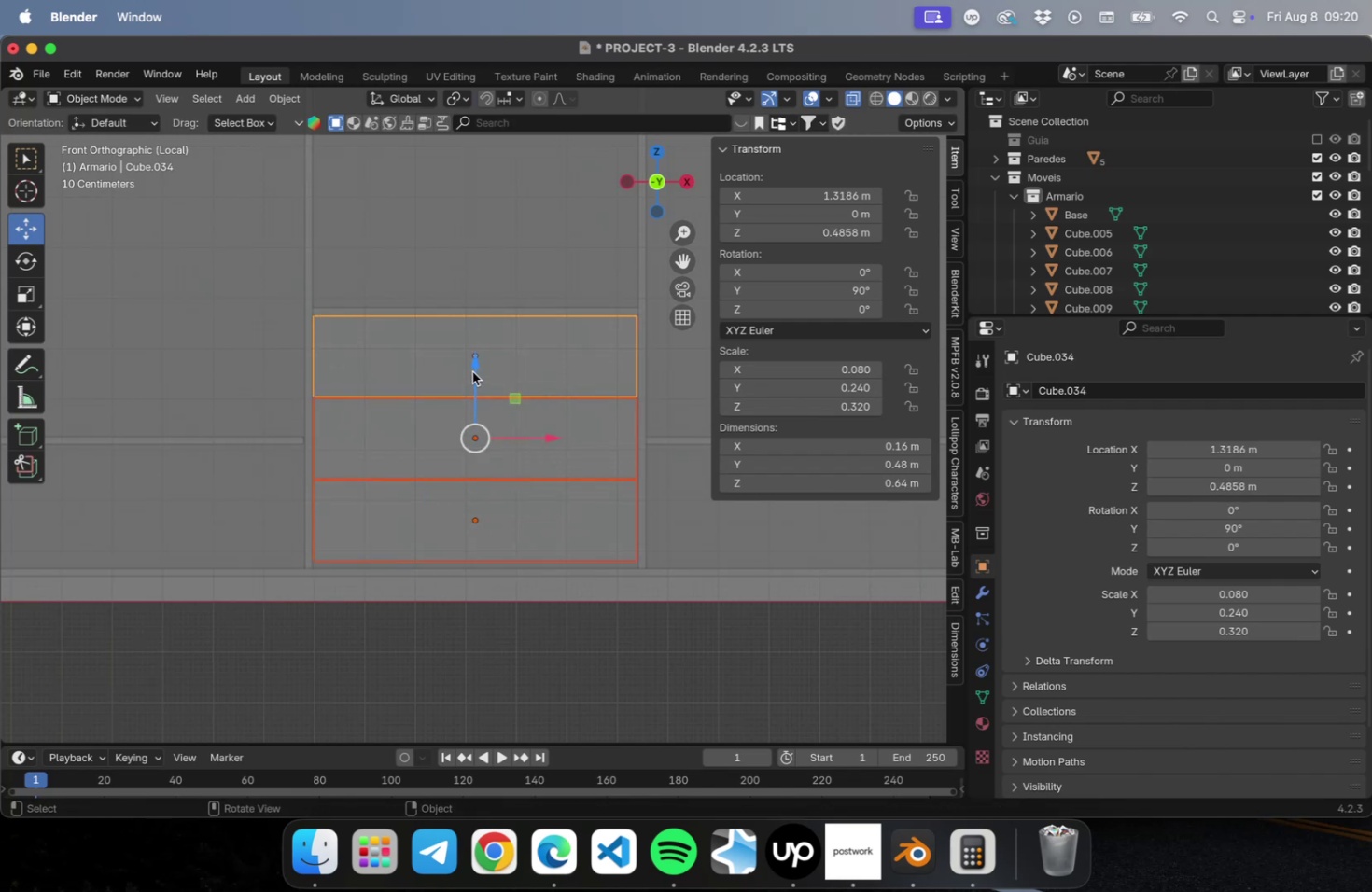 
left_click_drag(start_coordinate=[473, 370], to_coordinate=[469, 376])
 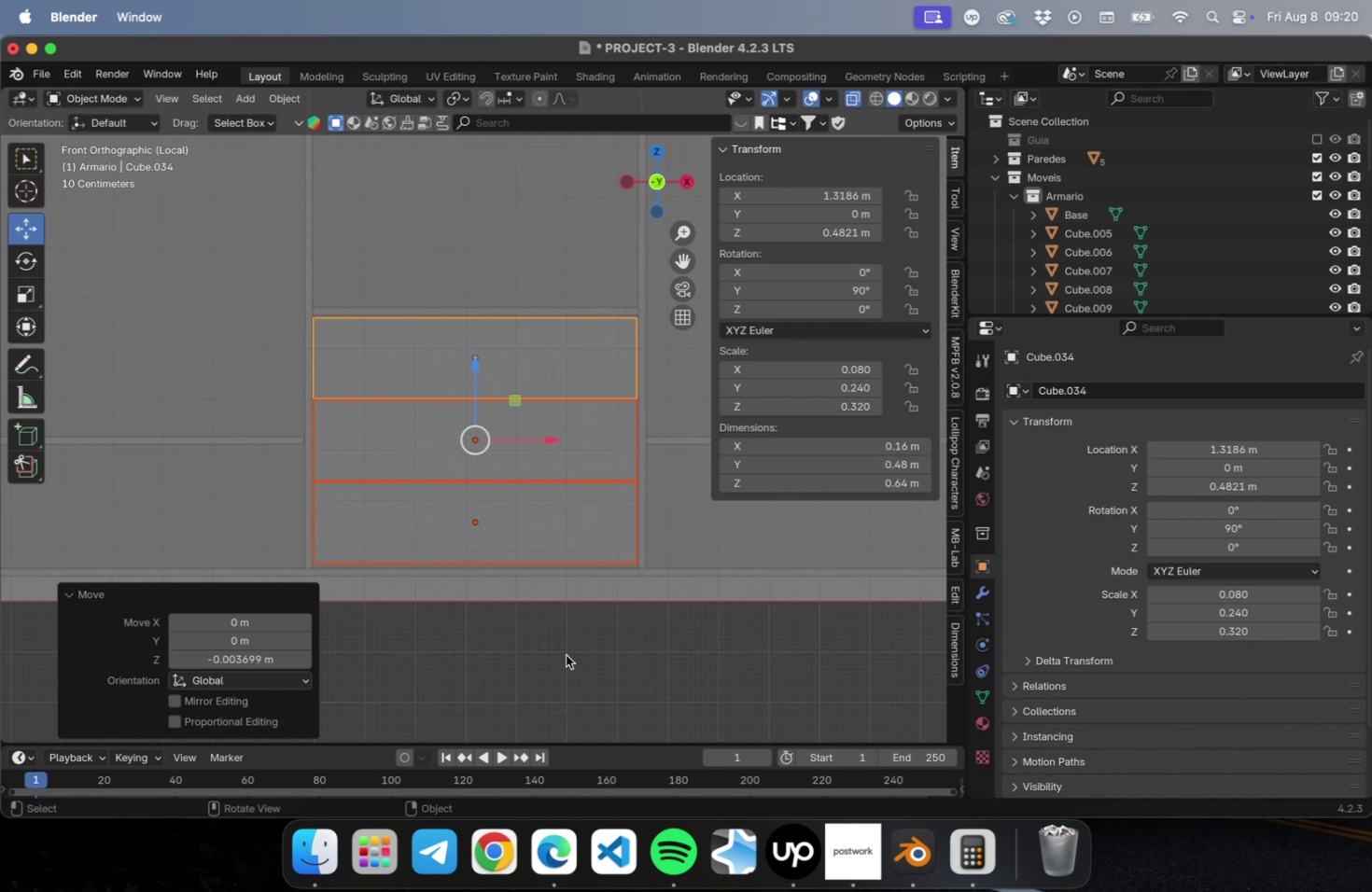 
left_click([566, 658])
 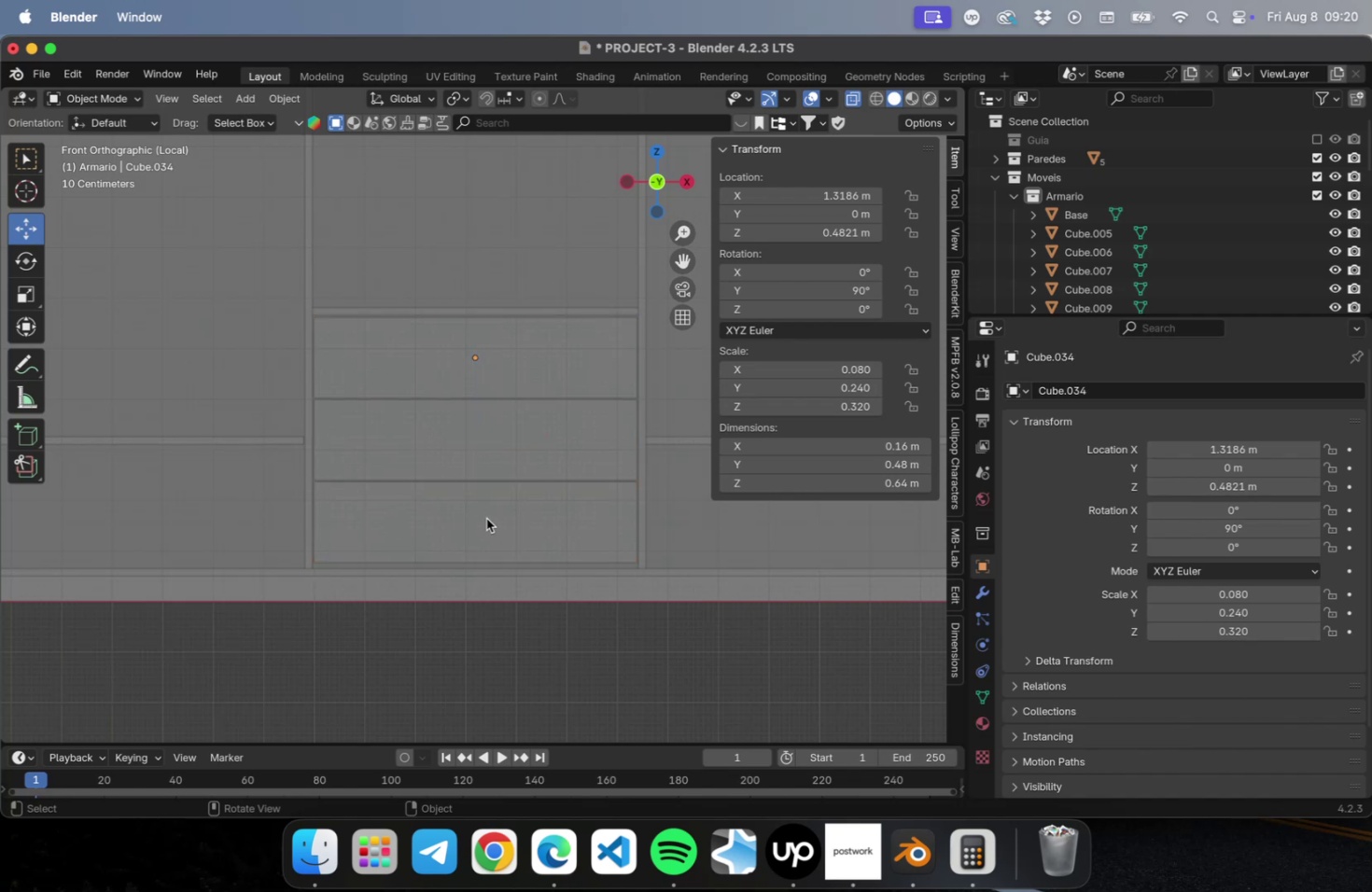 
left_click([486, 518])
 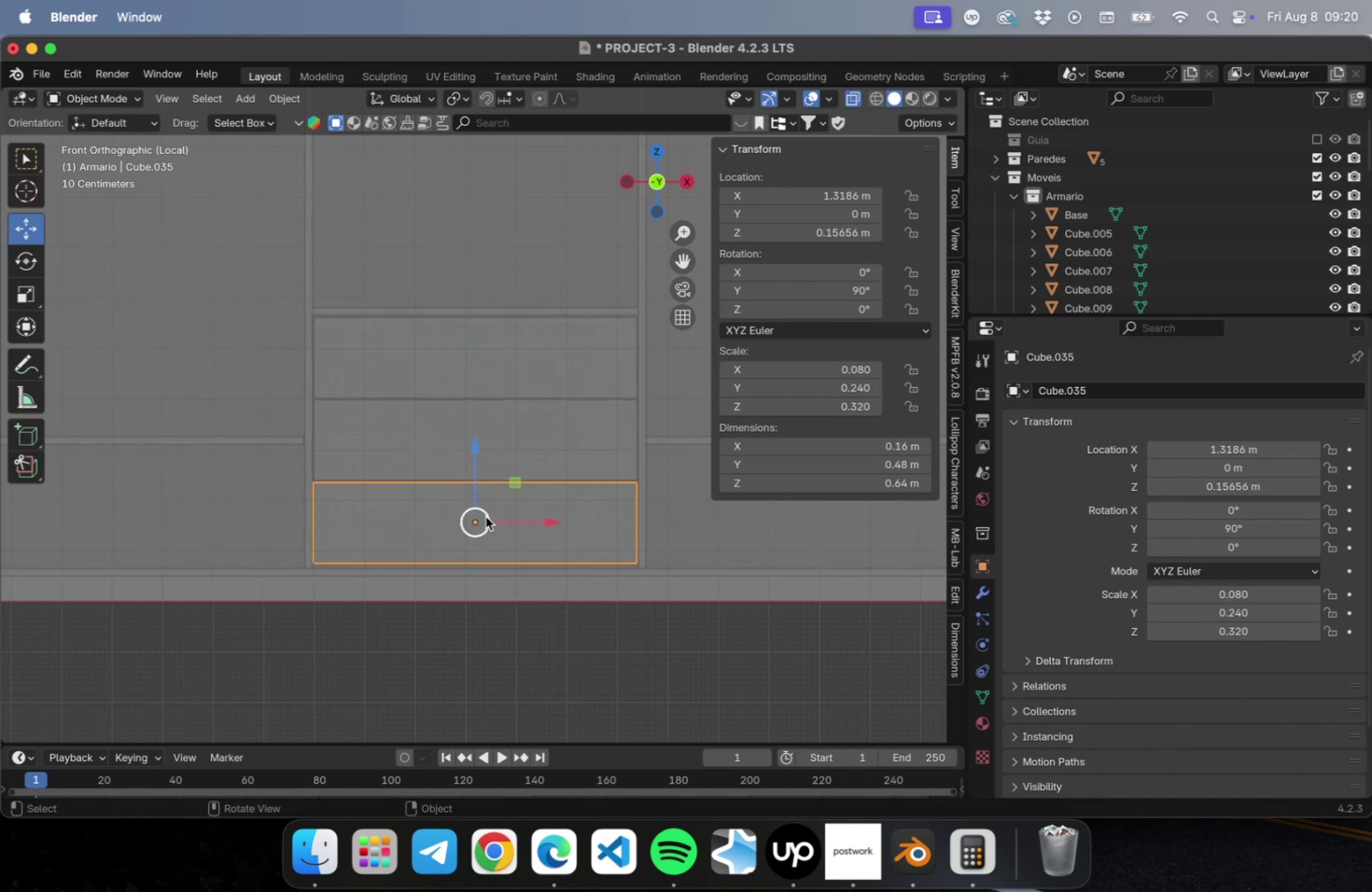 
hold_key(key=ShiftLeft, duration=1.43)
left_click([493, 446])
 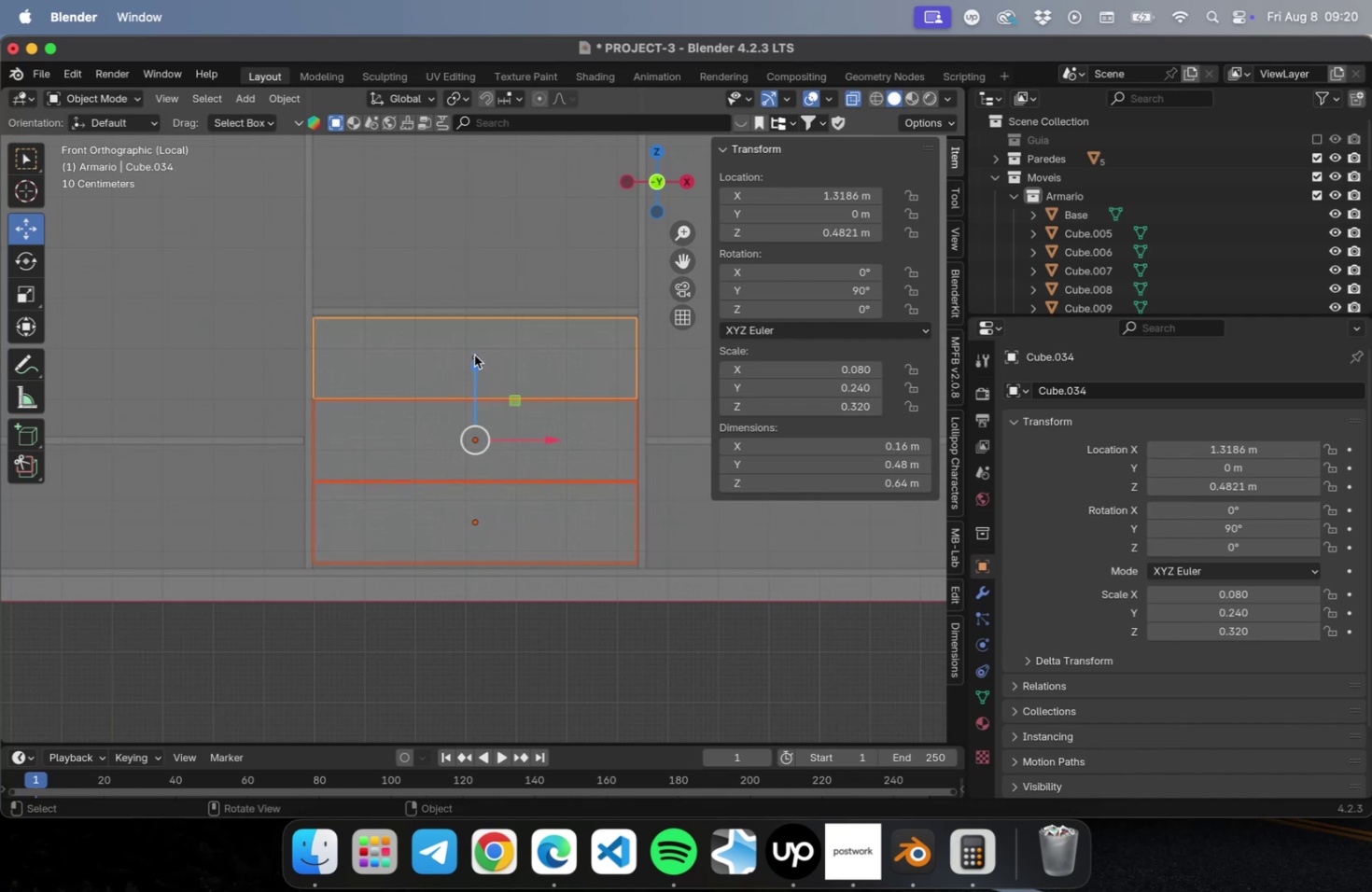 
left_click_drag(start_coordinate=[473, 360], to_coordinate=[471, 365])
 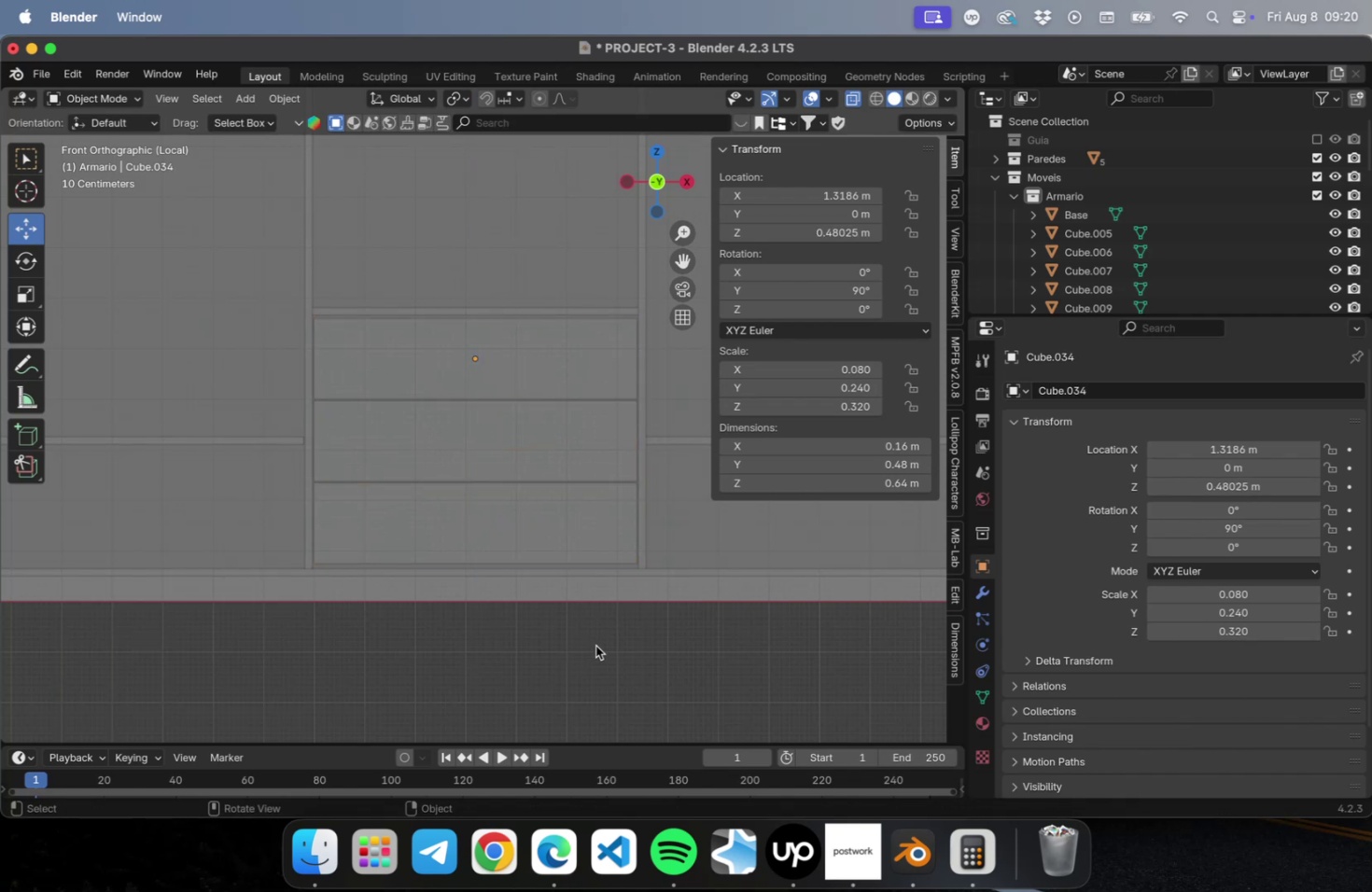 
key(Meta+CommandLeft)
 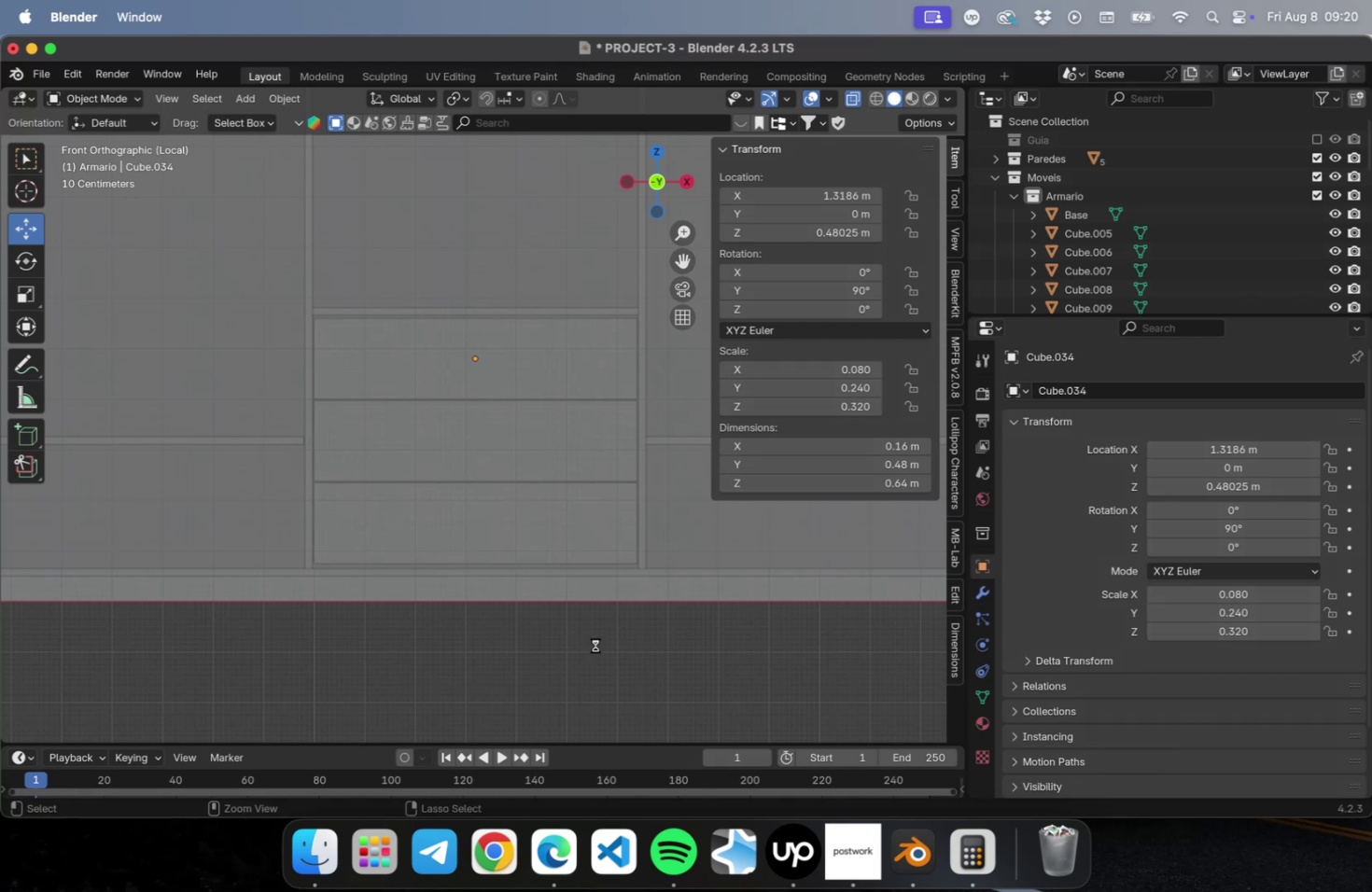 
key(Meta+S)
 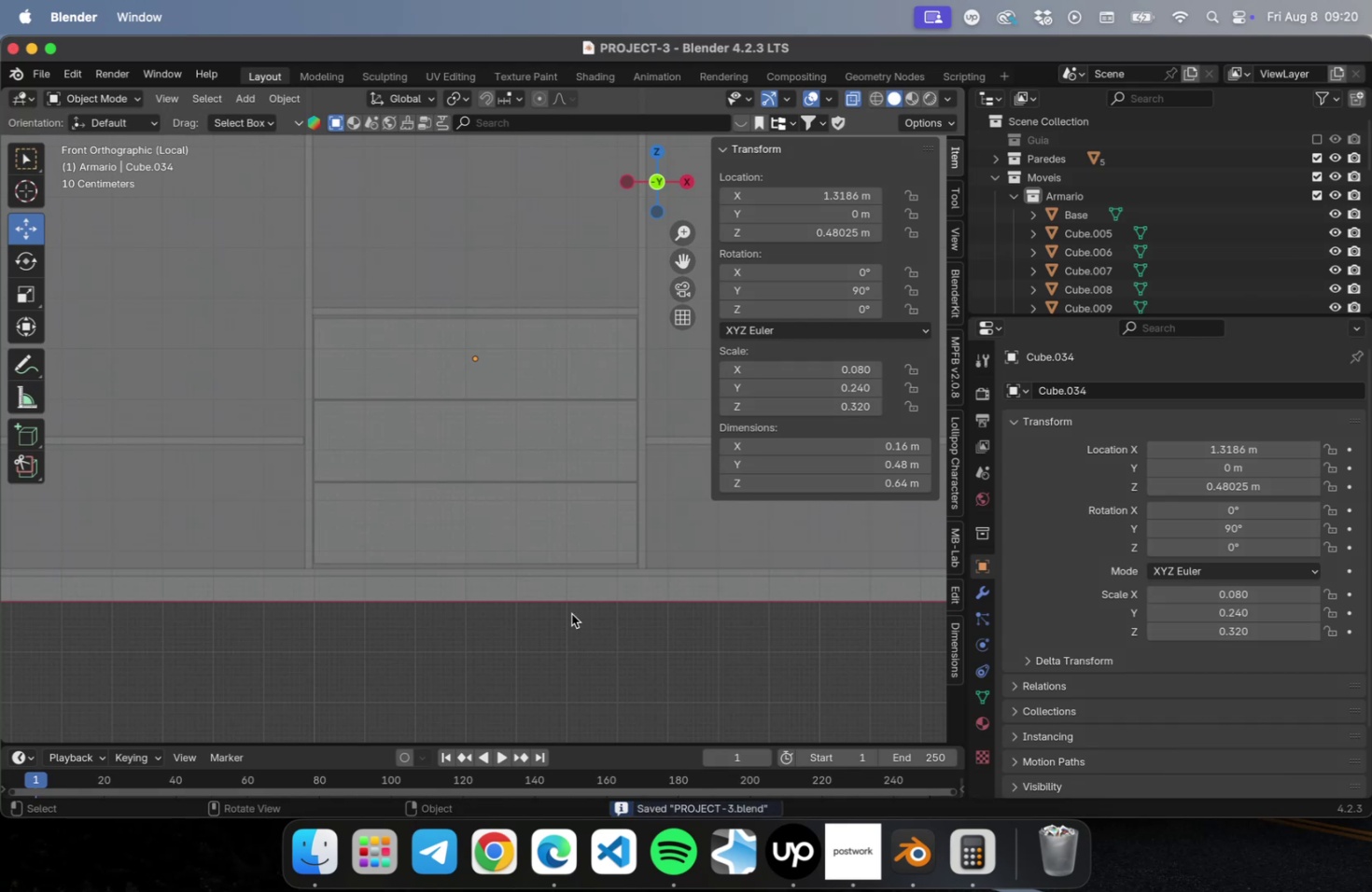 
scroll: coordinate [449, 398], scroll_direction: up, amount: 15.0
 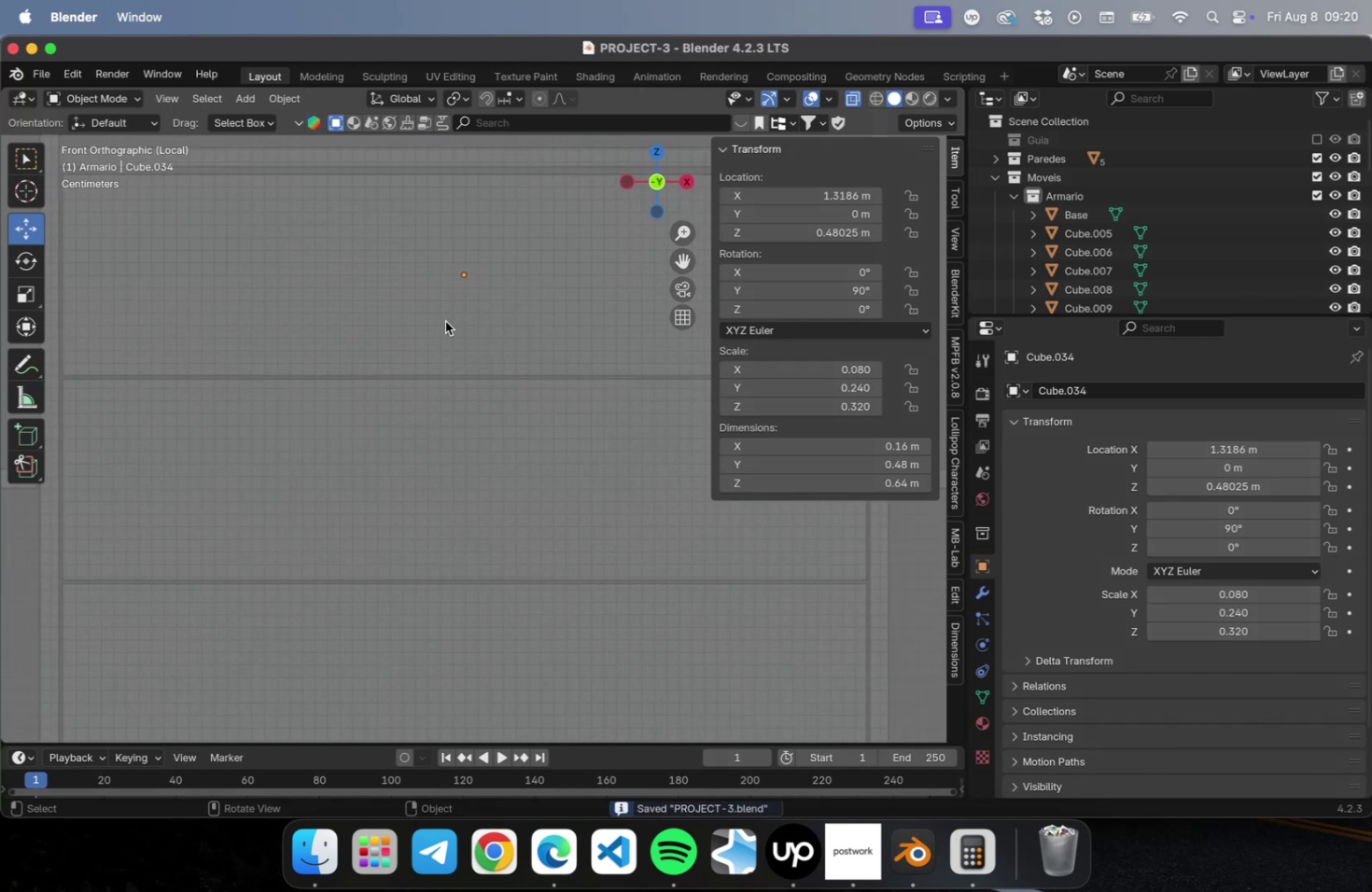 
left_click([445, 321])
 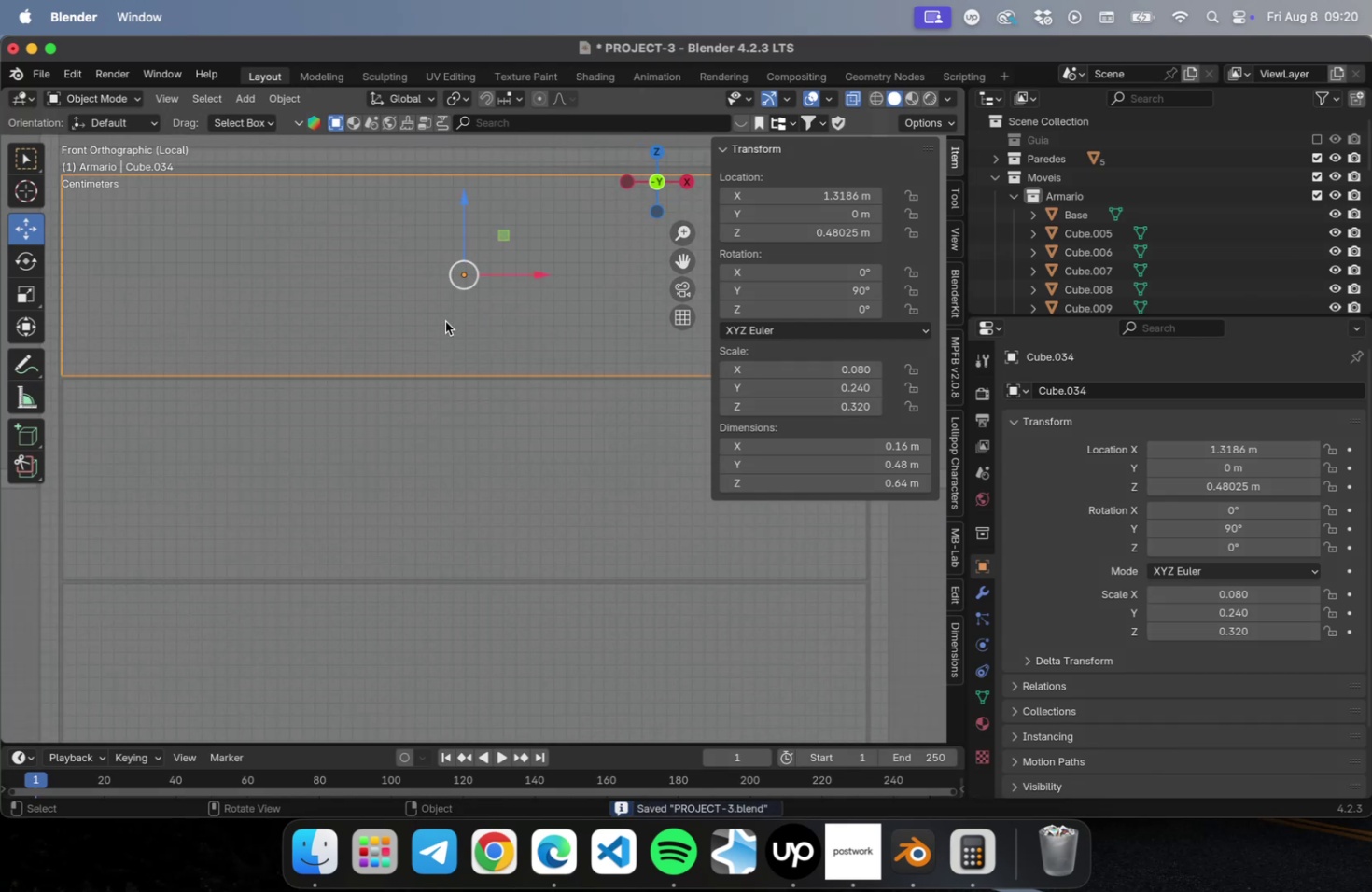 
hold_key(key=ShiftLeft, duration=0.45)
 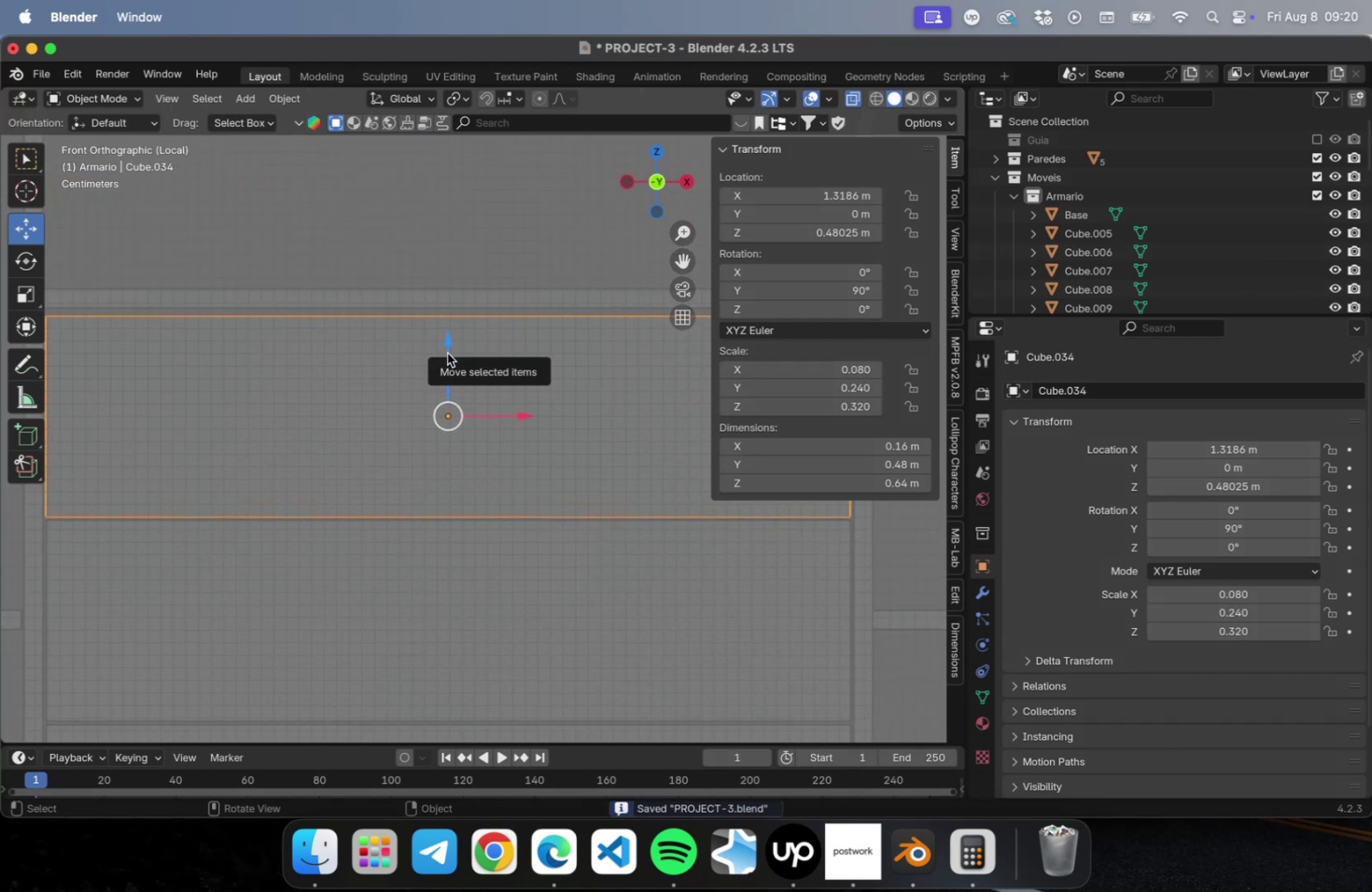 
left_click_drag(start_coordinate=[445, 348], to_coordinate=[444, 343])
 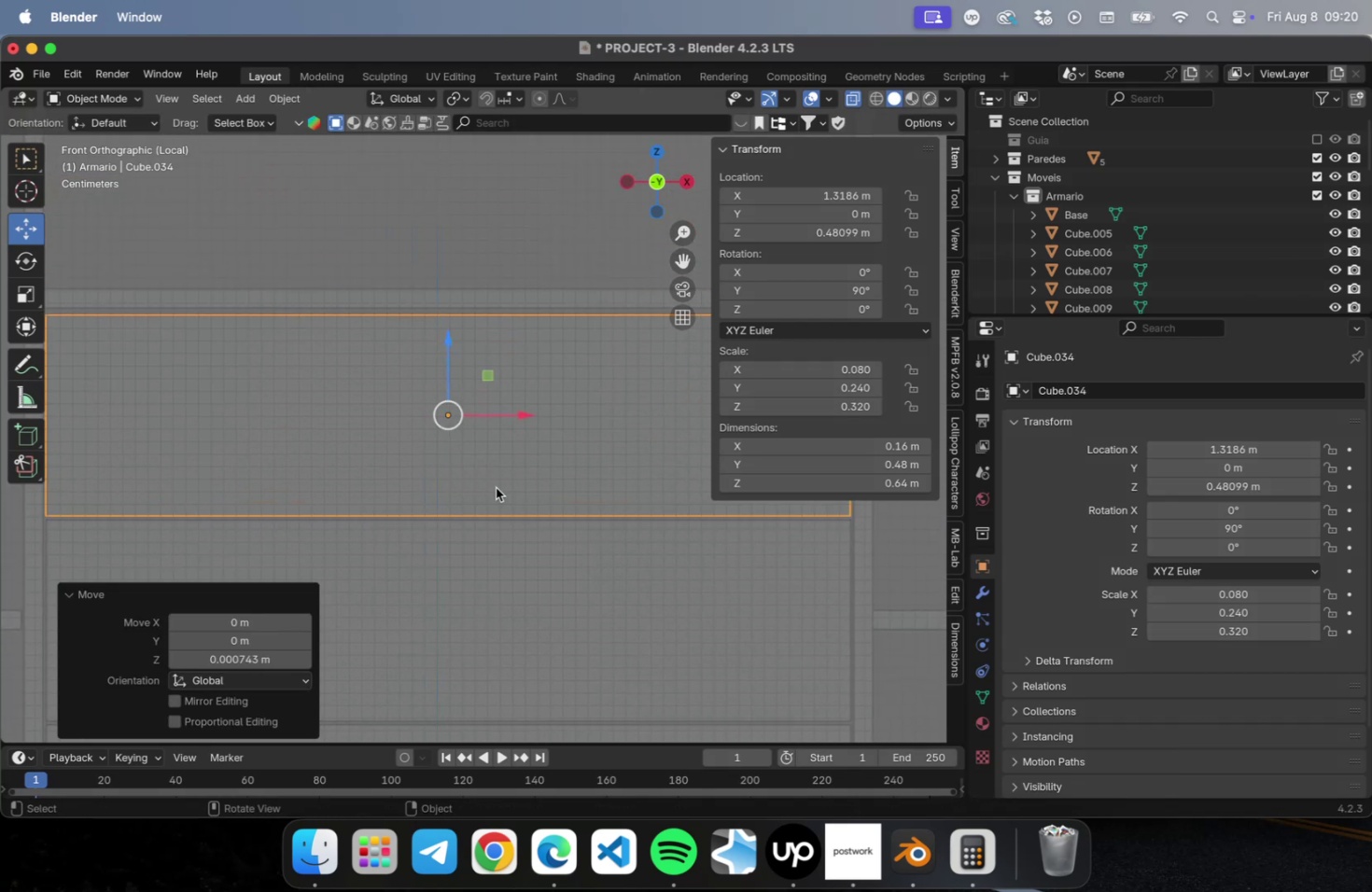 
scroll: coordinate [496, 487], scroll_direction: down, amount: 1.0
 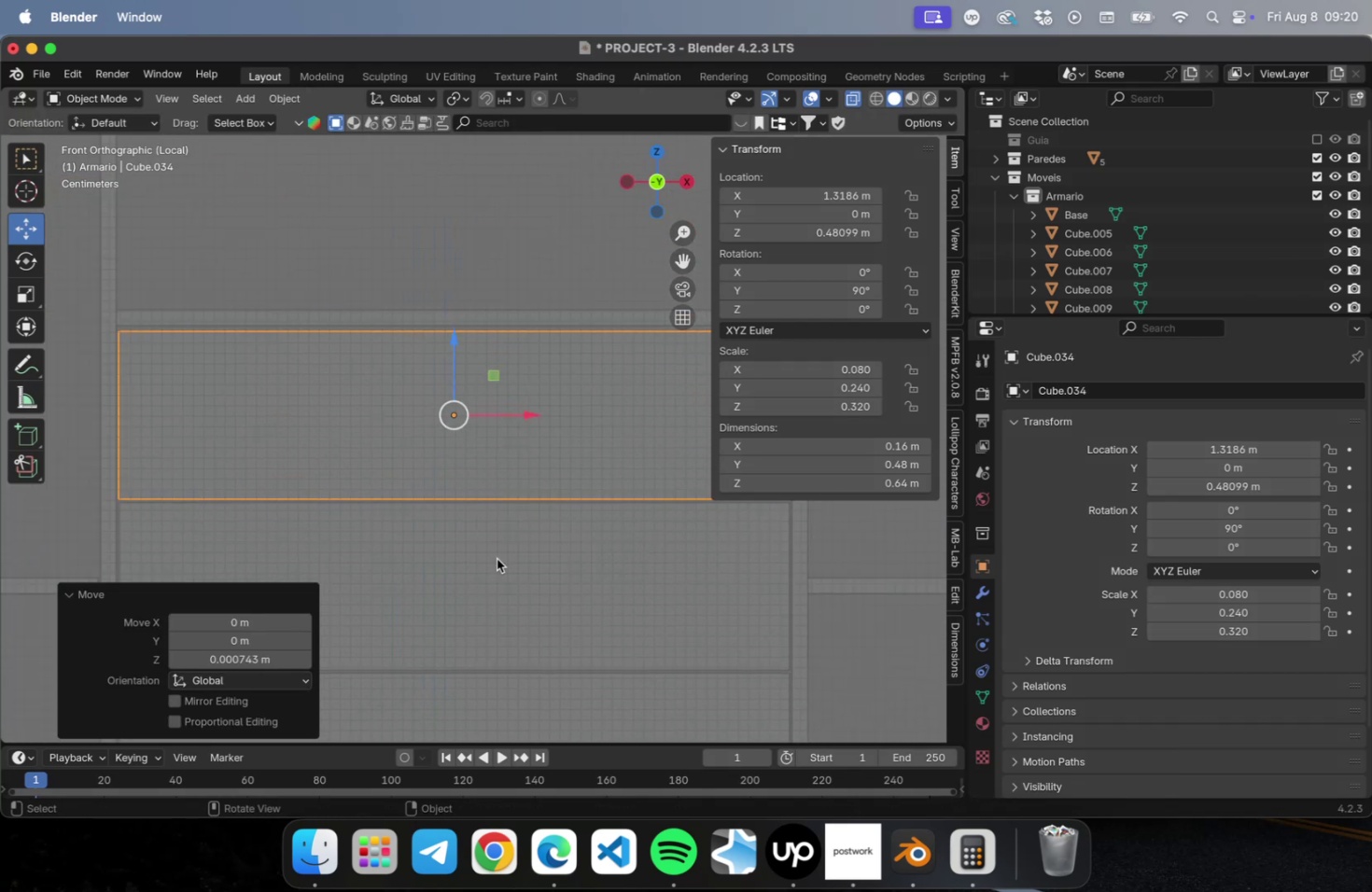 
hold_key(key=ShiftLeft, duration=0.47)
 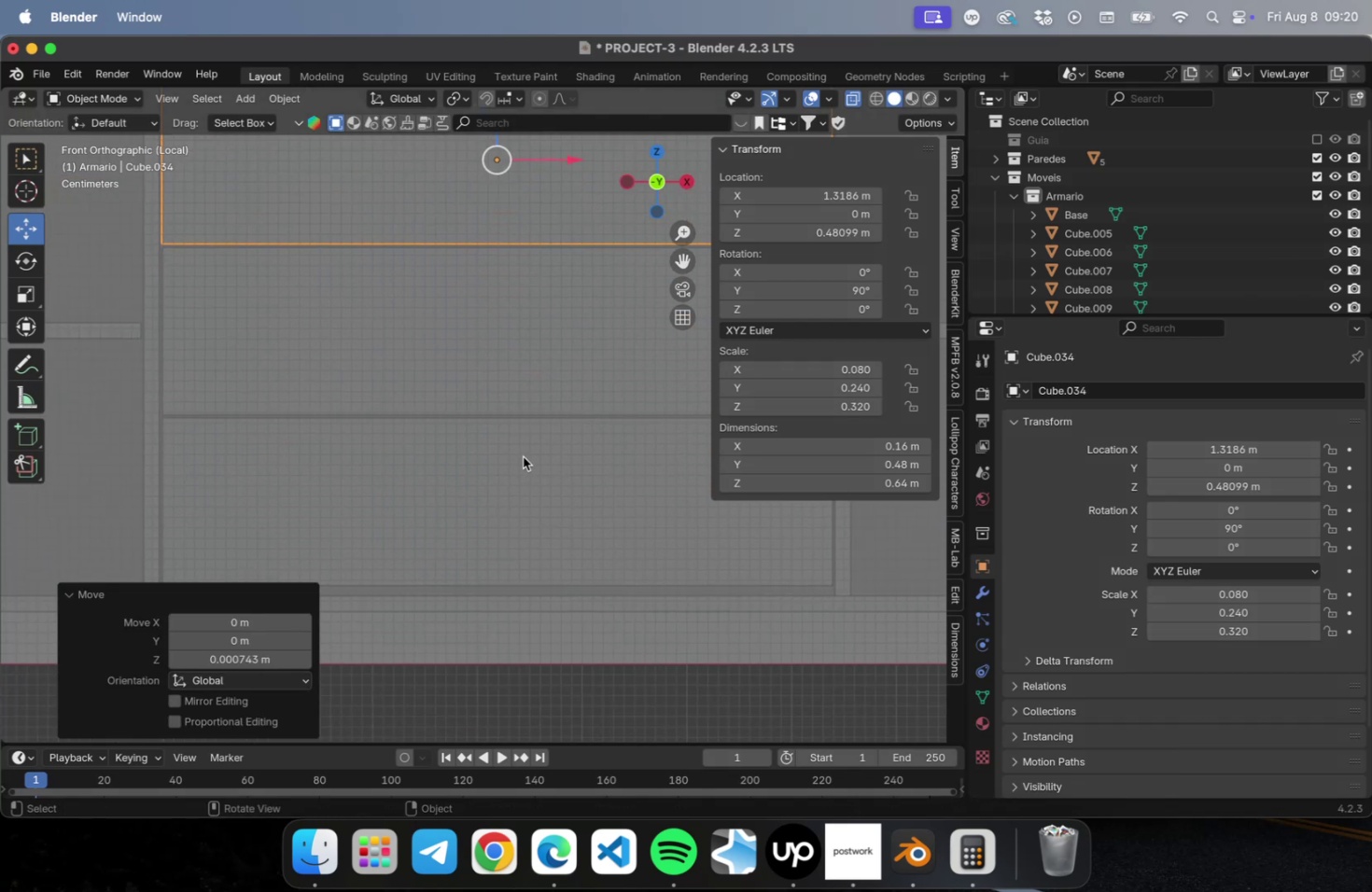 
left_click([523, 456])
 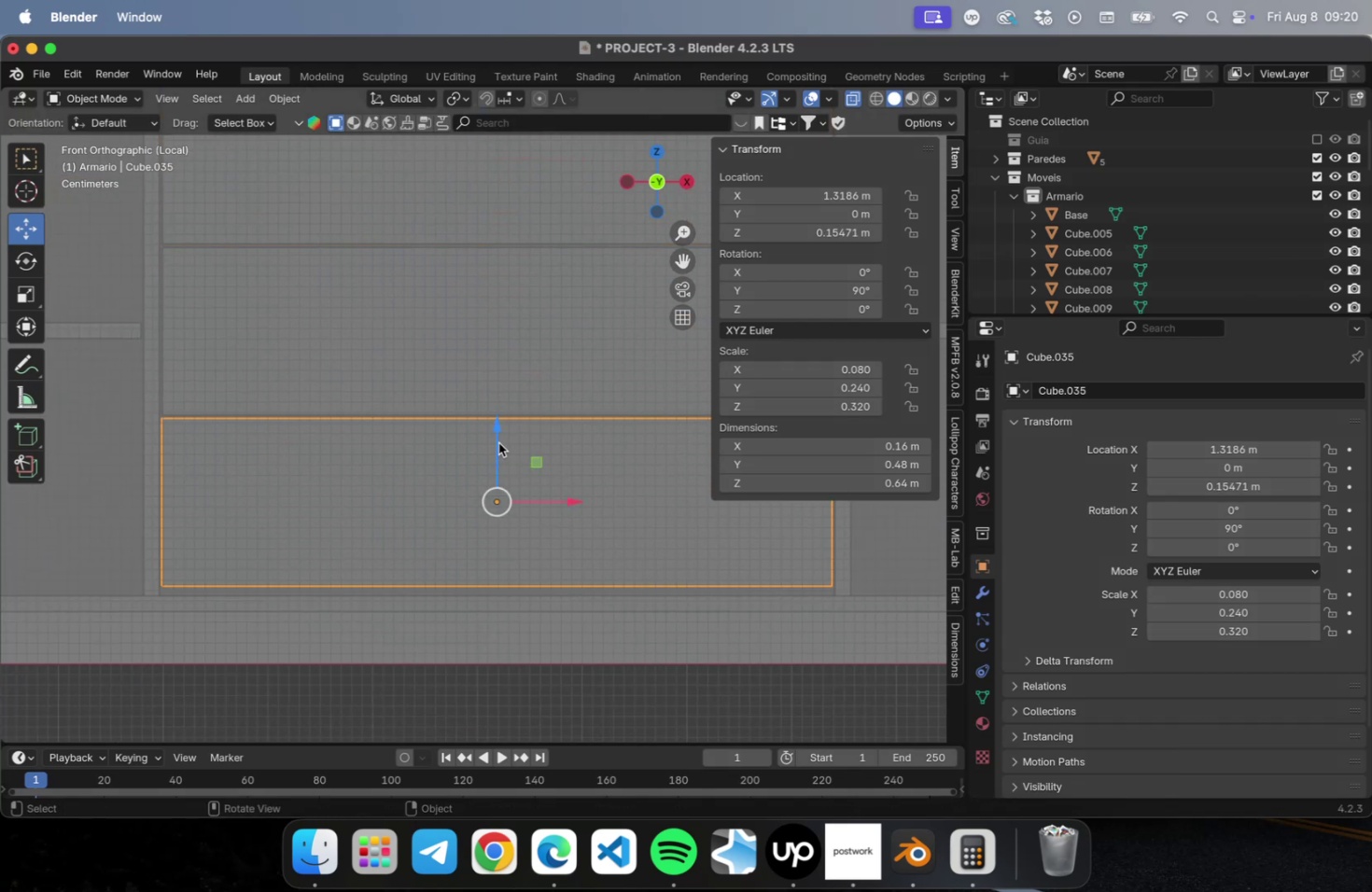 
left_click_drag(start_coordinate=[498, 436], to_coordinate=[495, 440])
 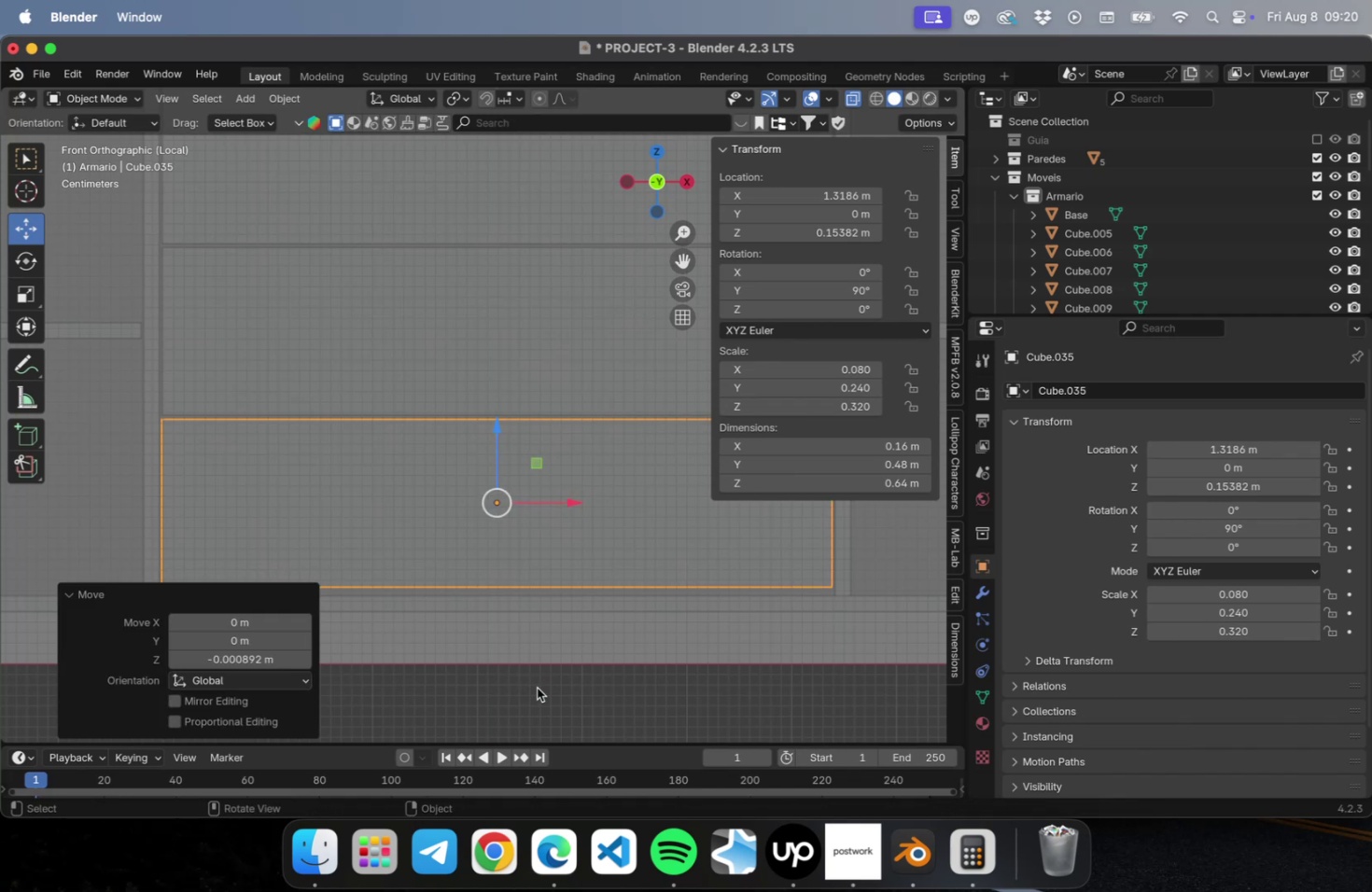 
left_click([537, 687])
 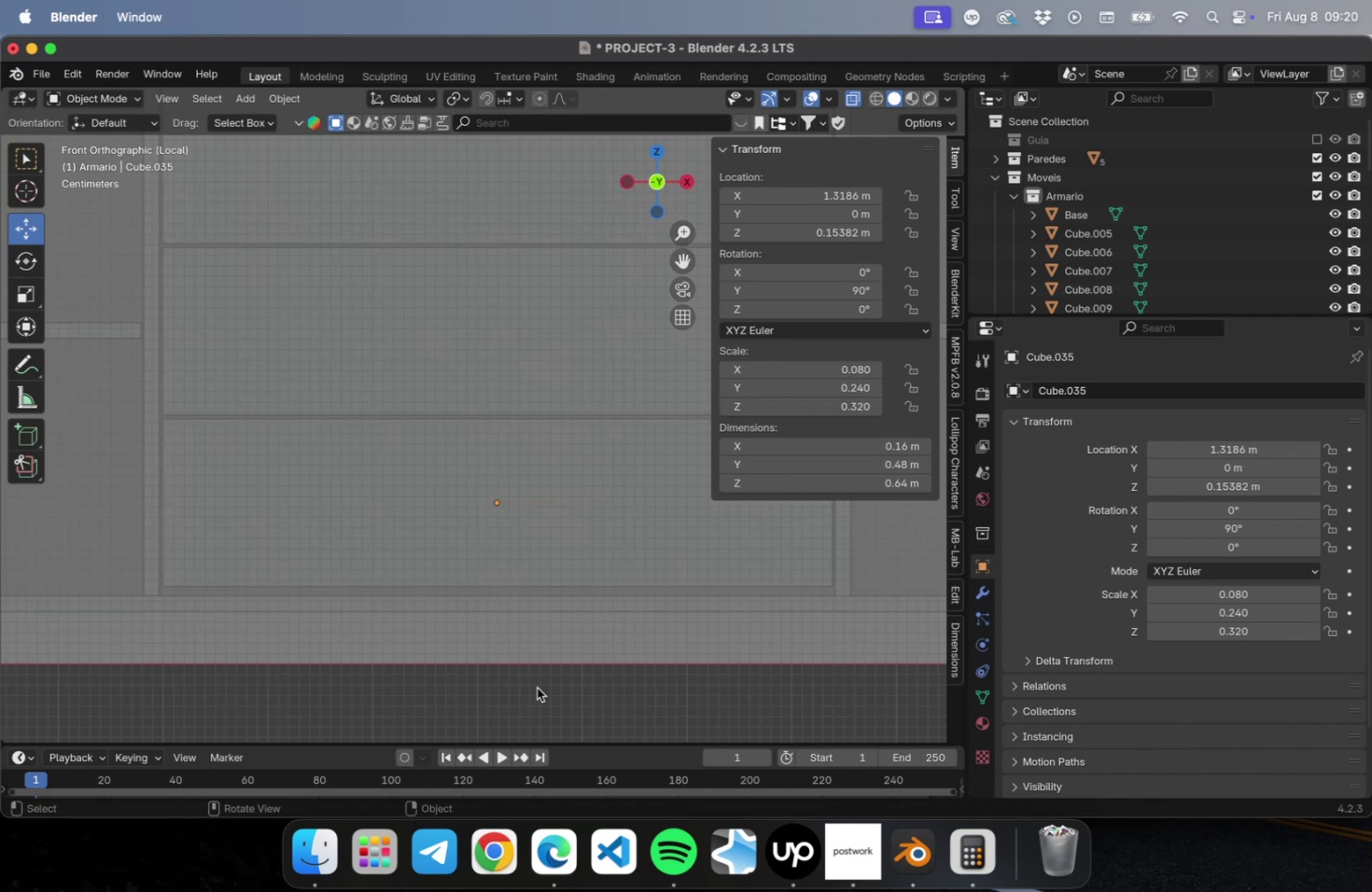 
key(Meta+S)
 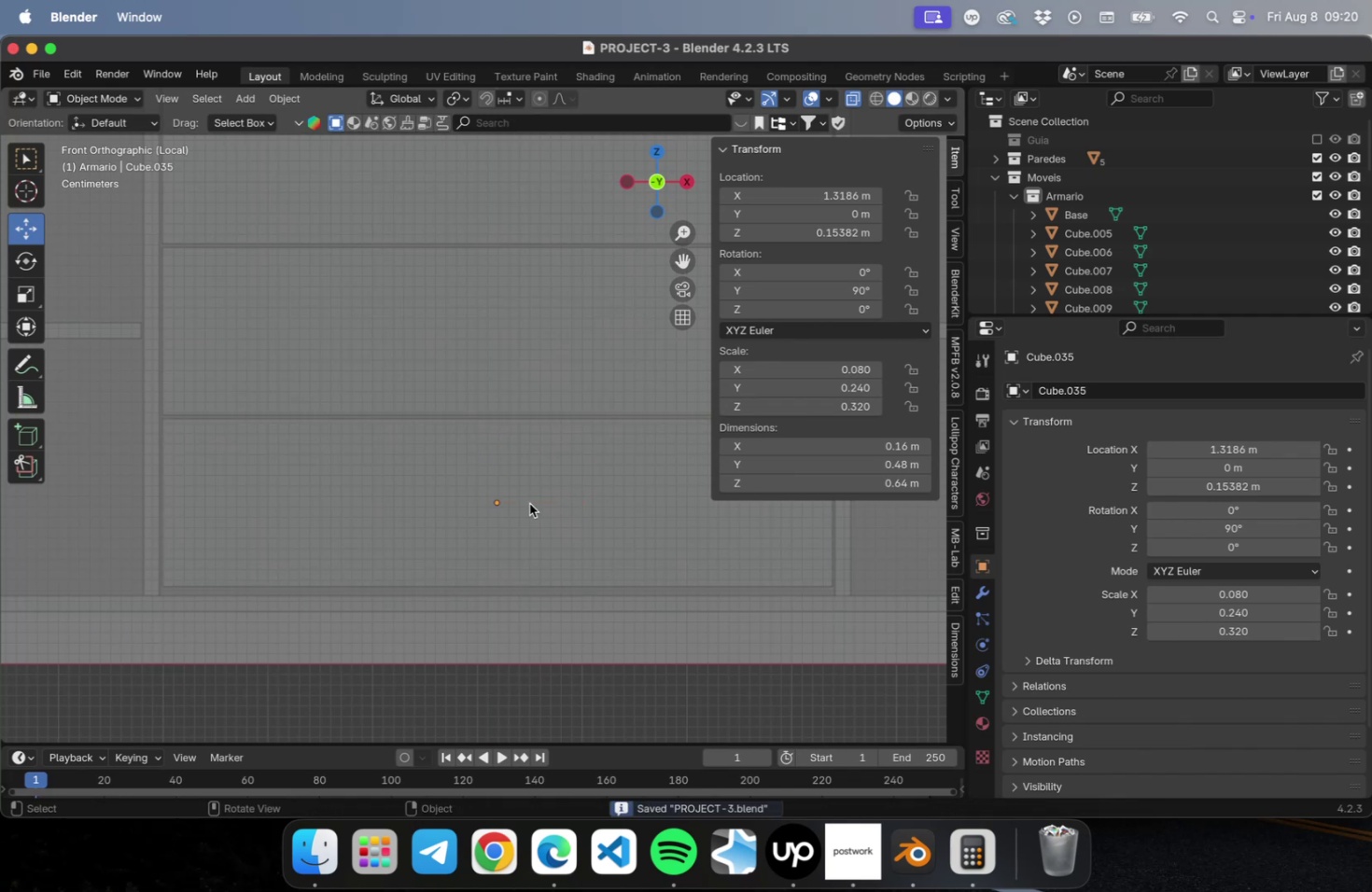 
scroll: coordinate [524, 488], scroll_direction: down, amount: 15.0
 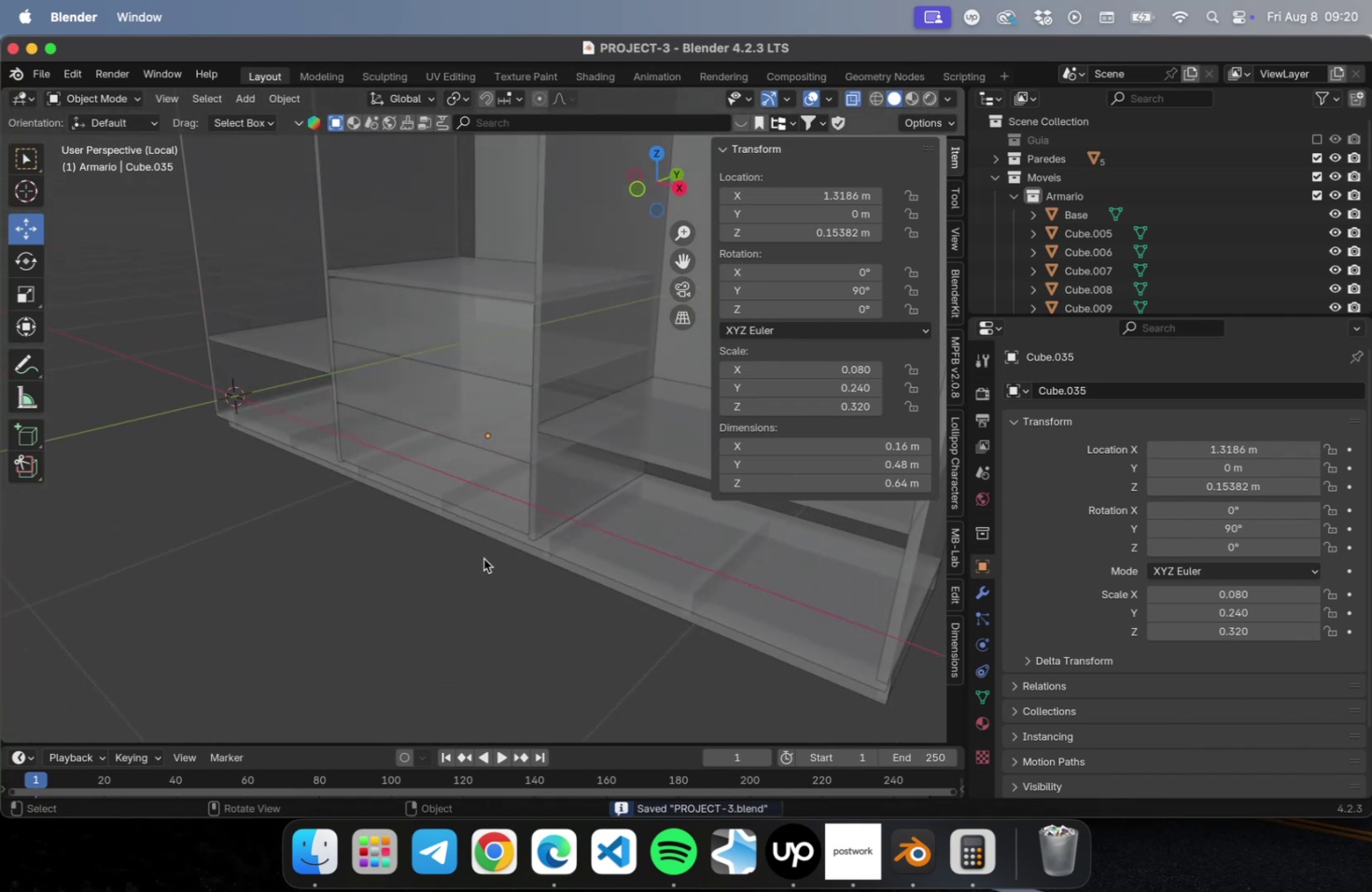 
left_click([483, 437])
 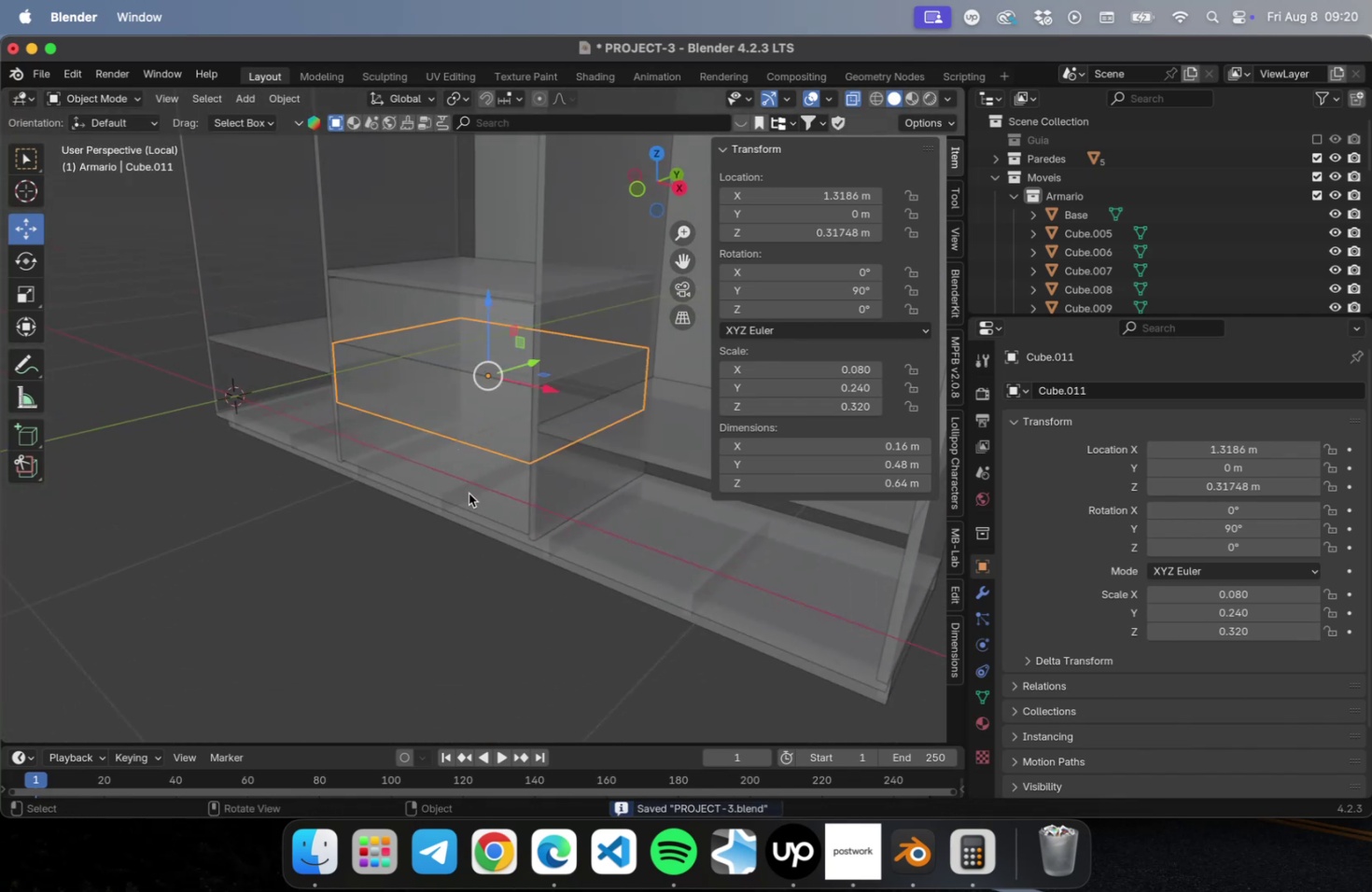 
left_click([470, 485])
 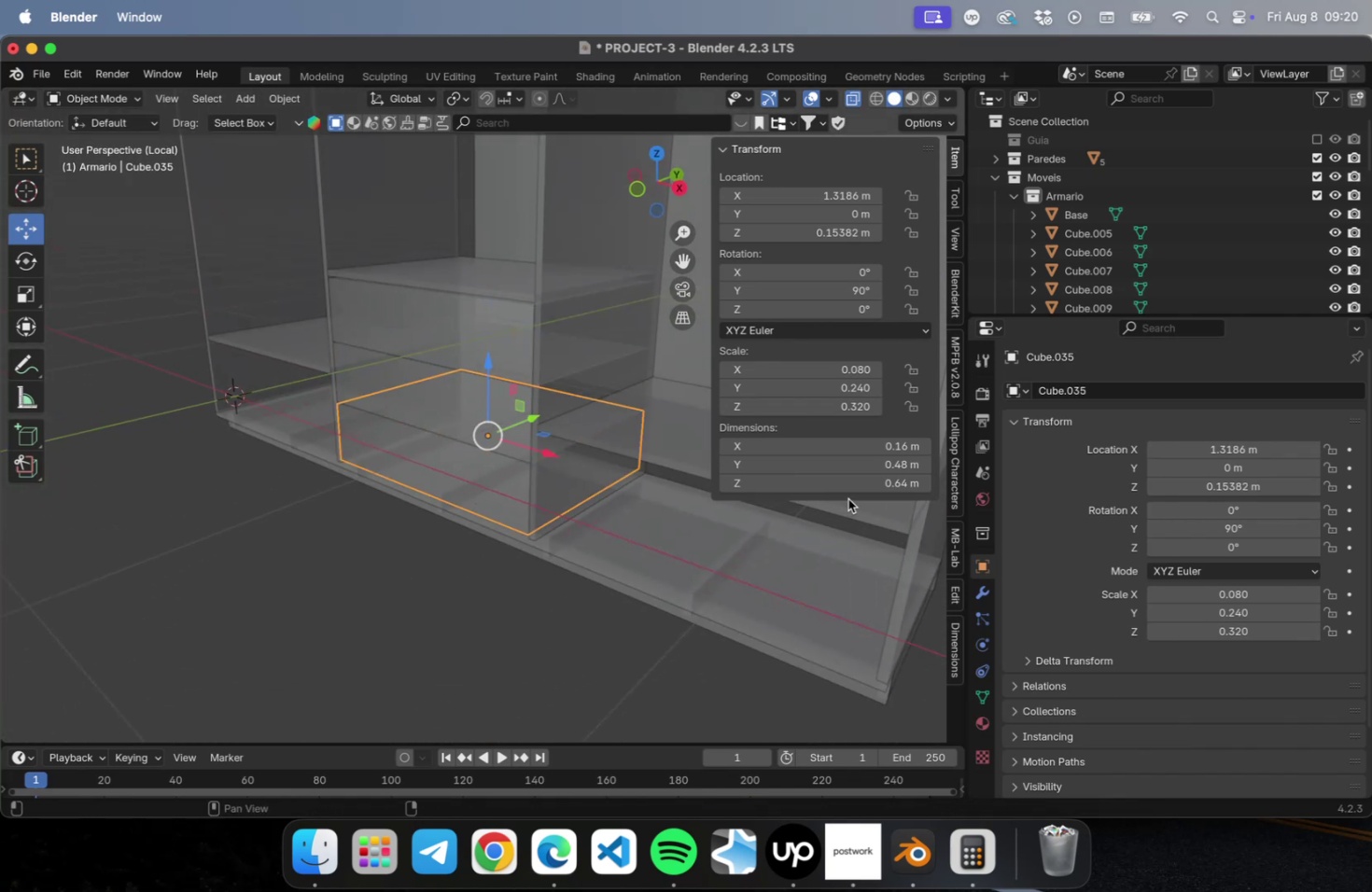 
left_click([854, 467])
 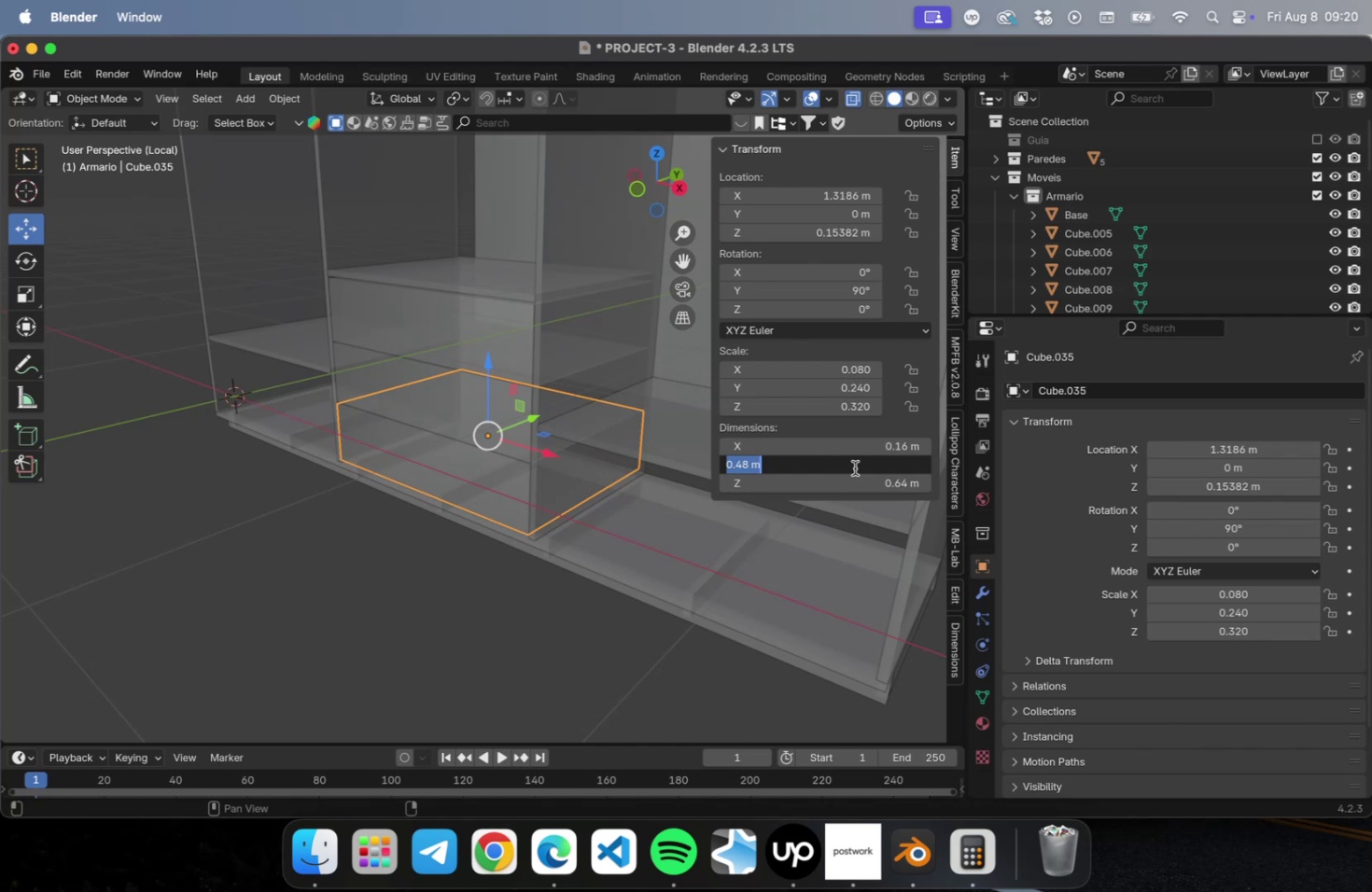 
type(0.15)
 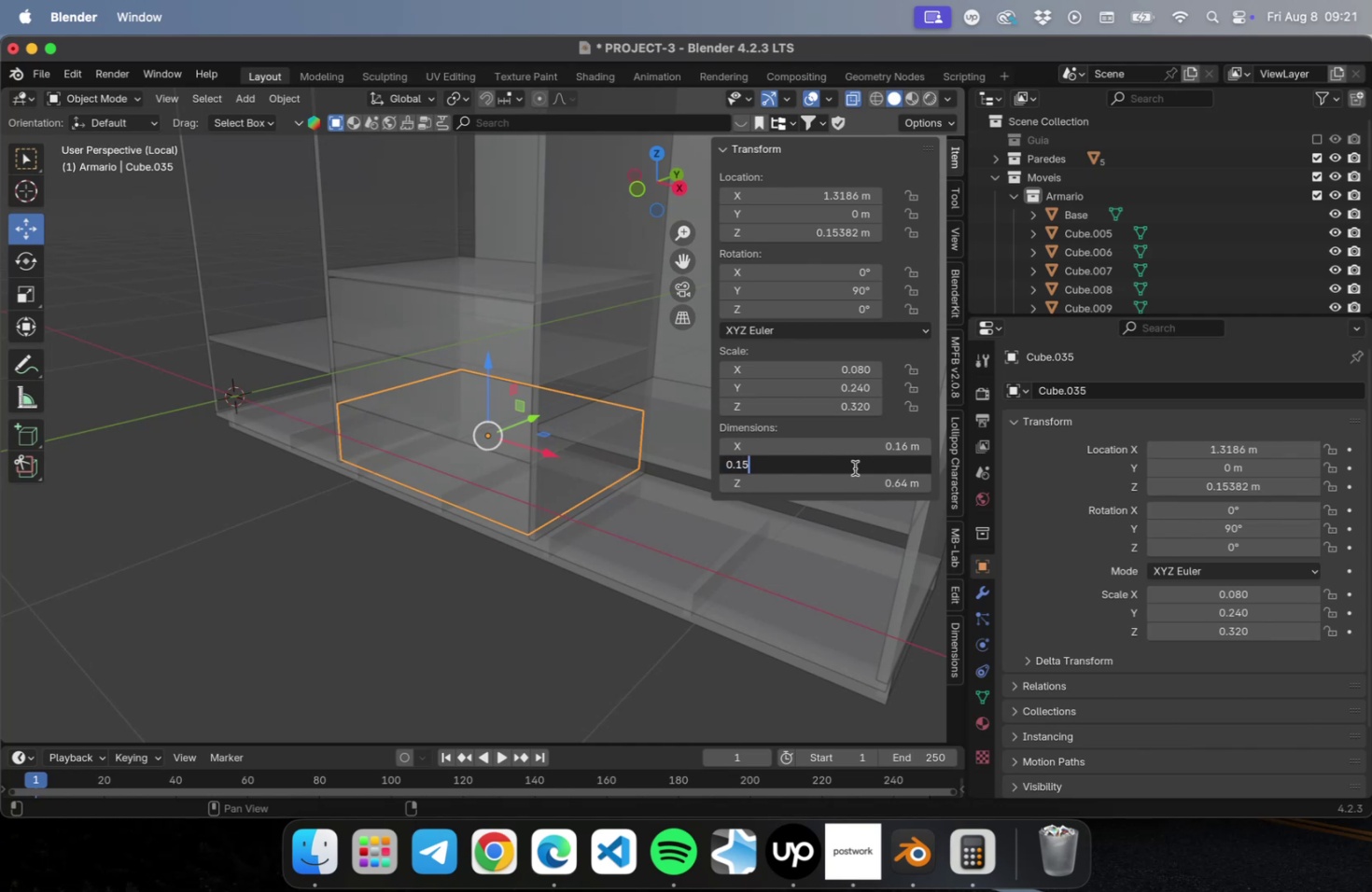 
key(ArrowLeft)
 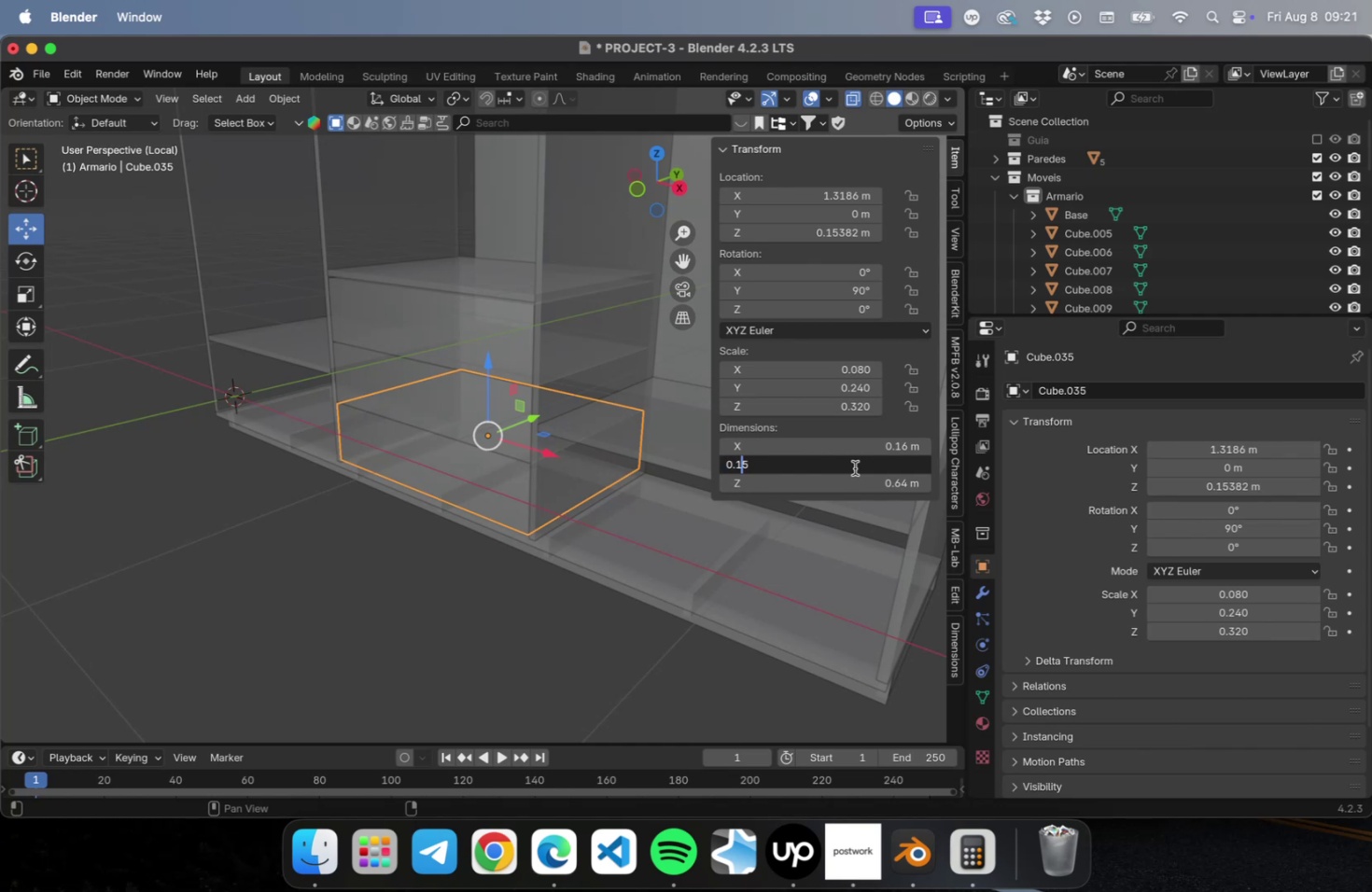 
key(ArrowLeft)
 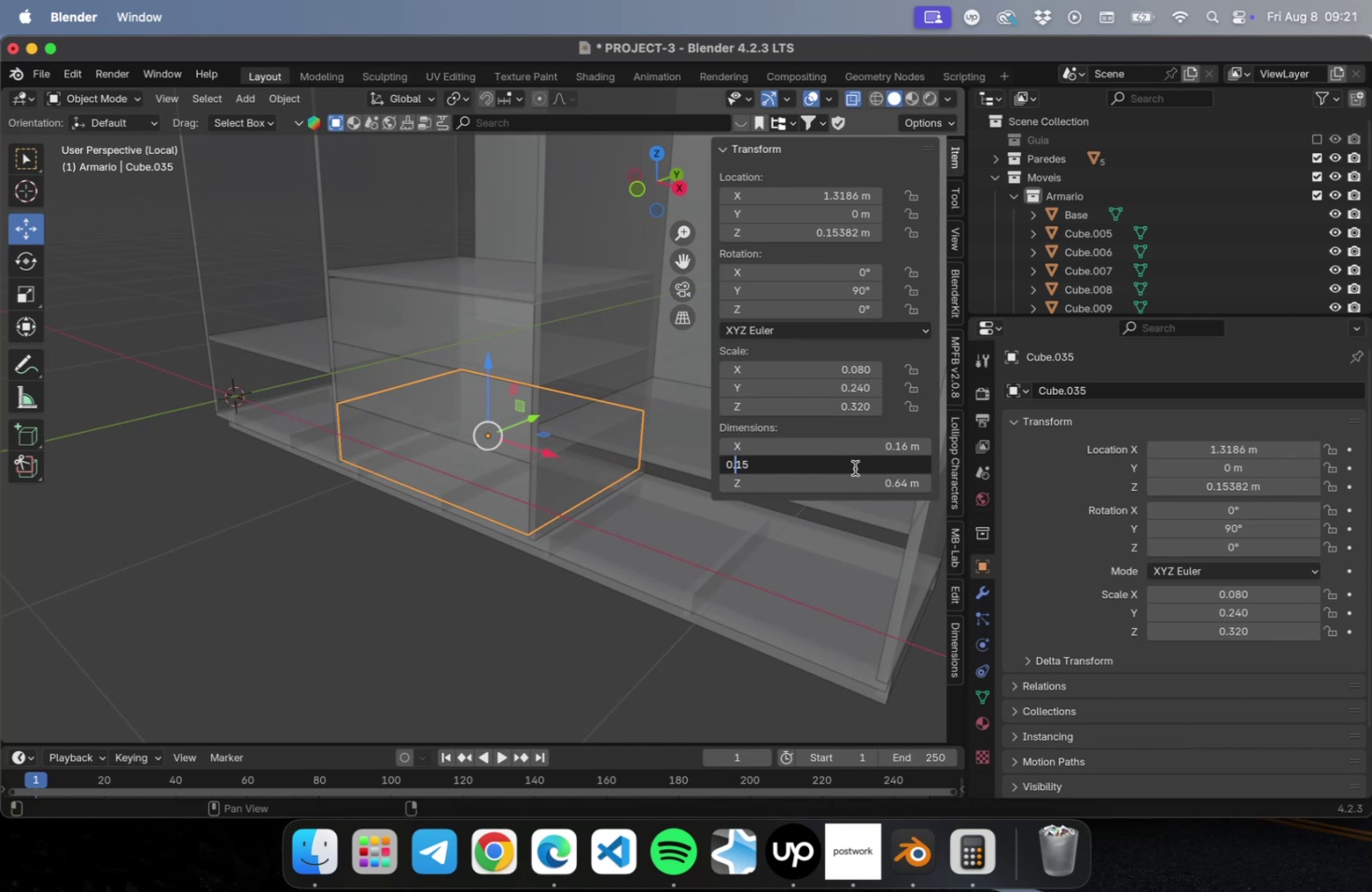 
key(0)
 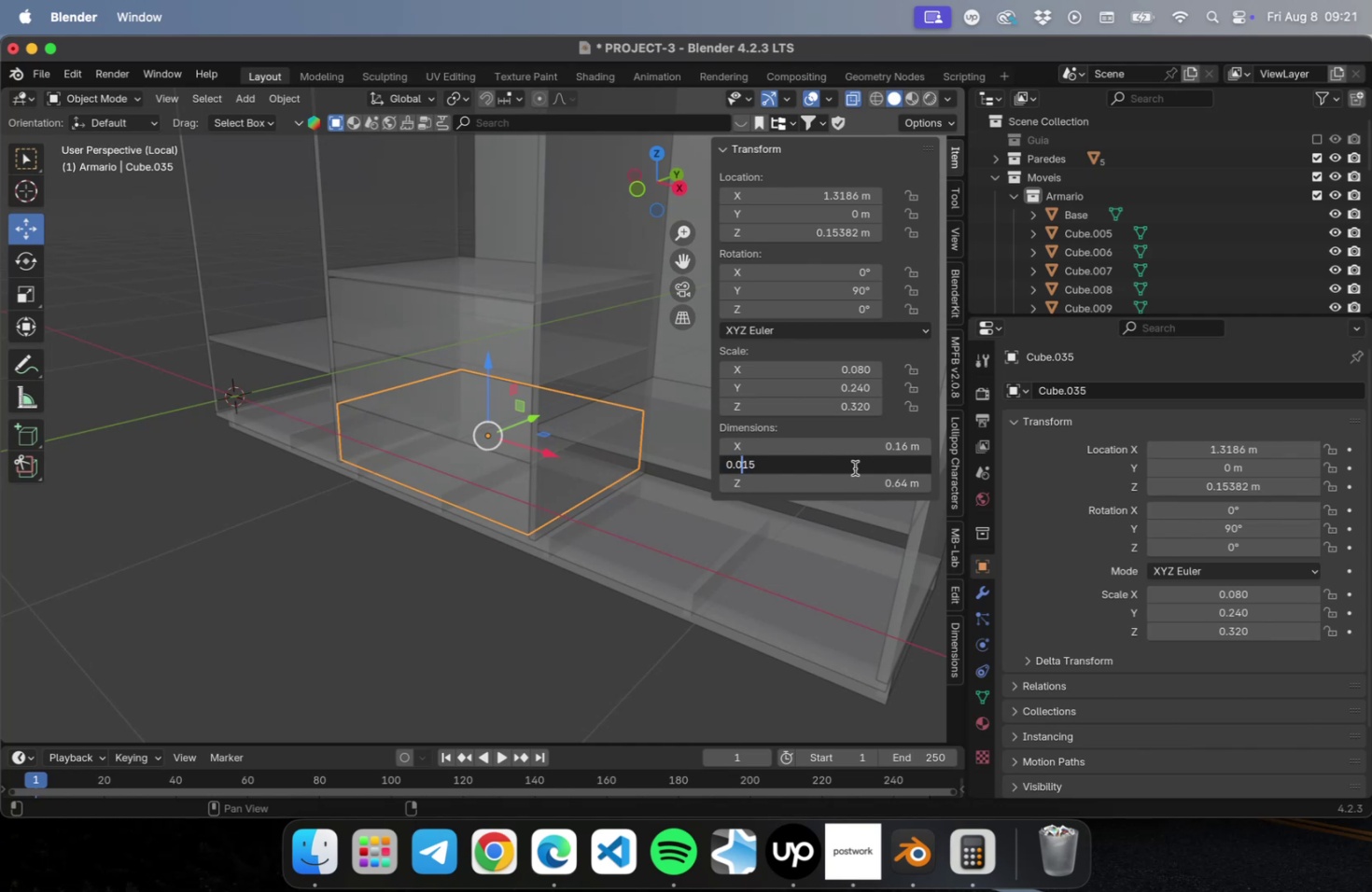 
key(Meta+A)
 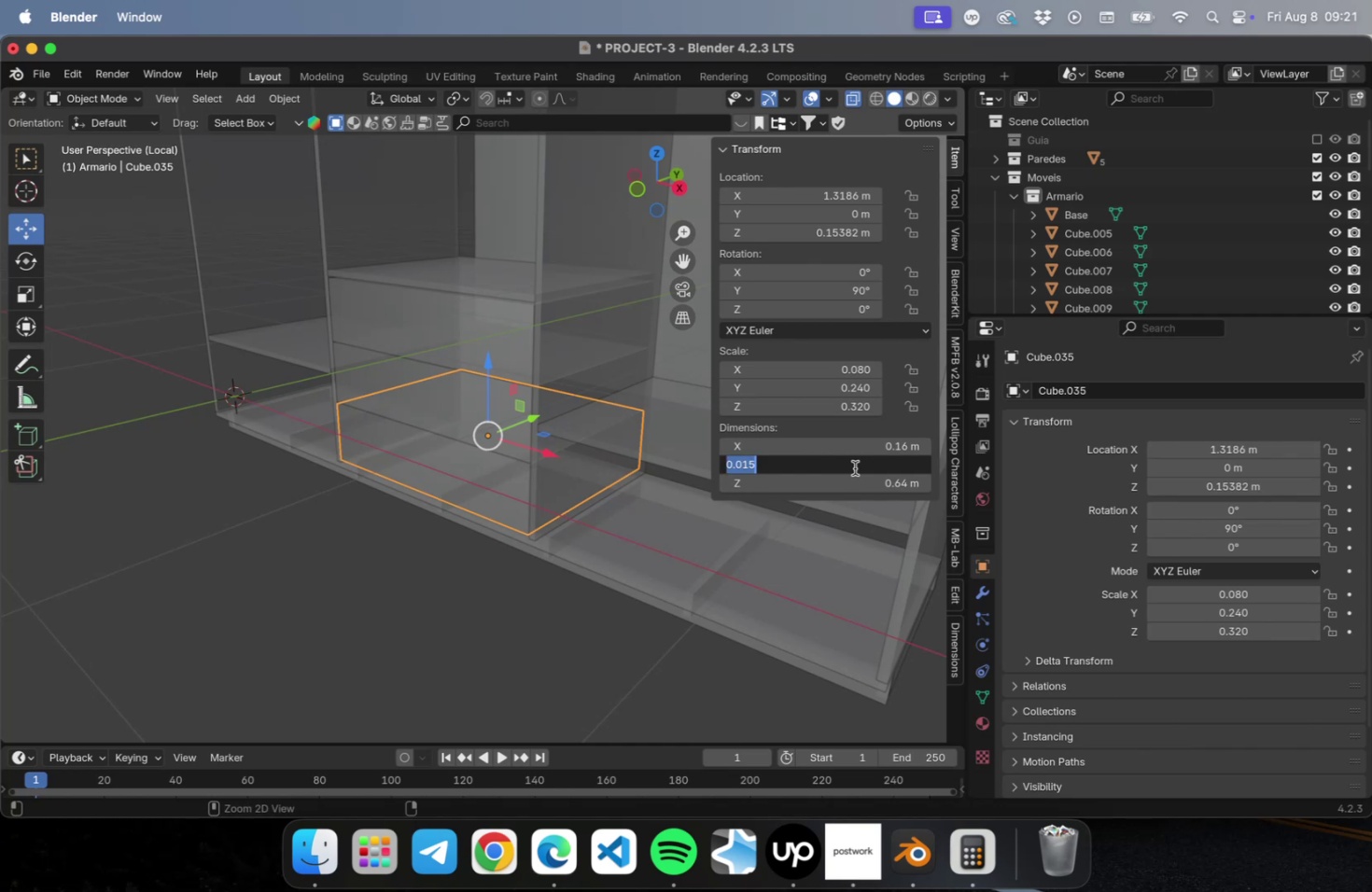 
key(Meta+C)
 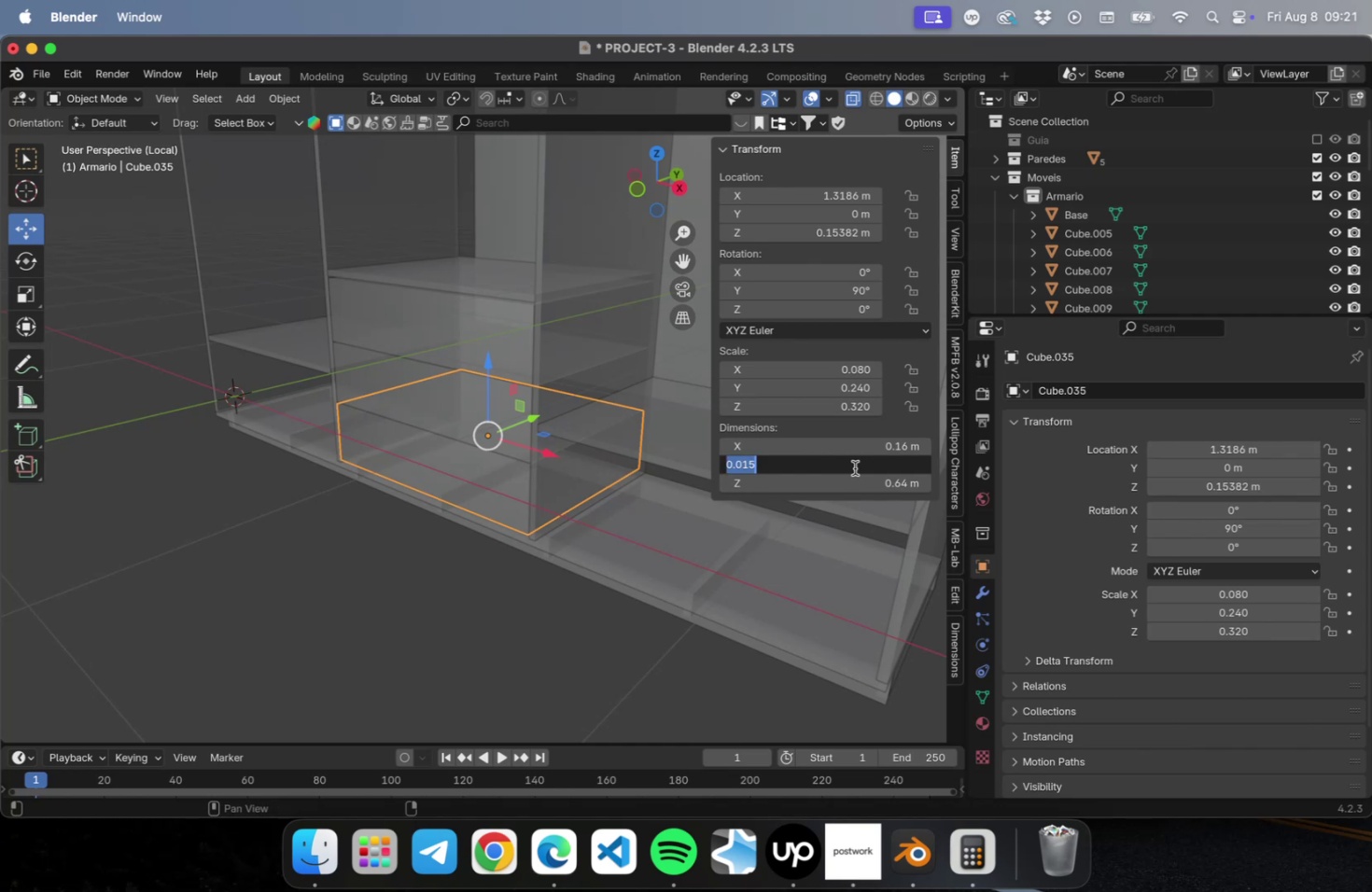 
key(Enter)
 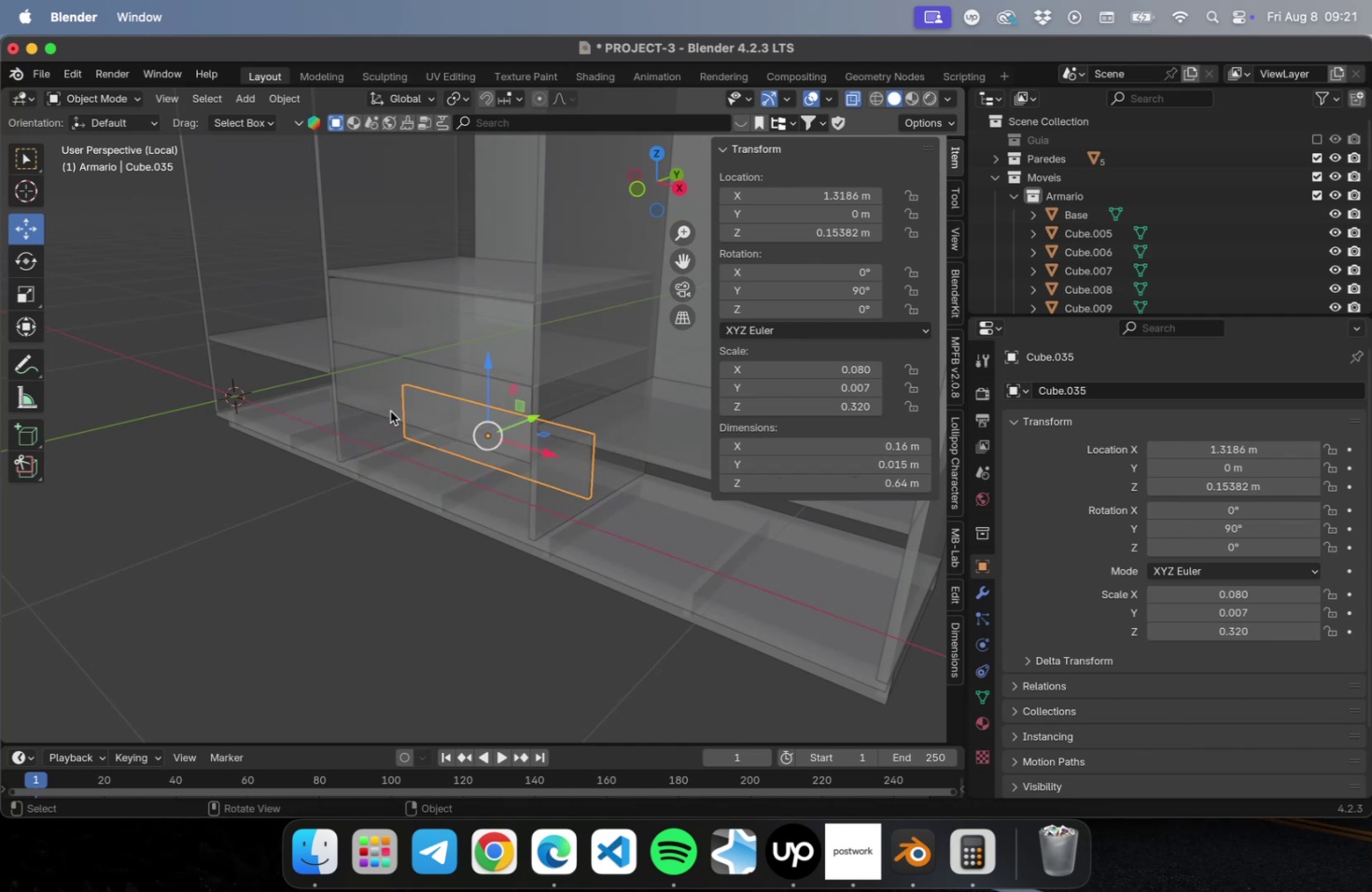 
left_click([386, 410])
 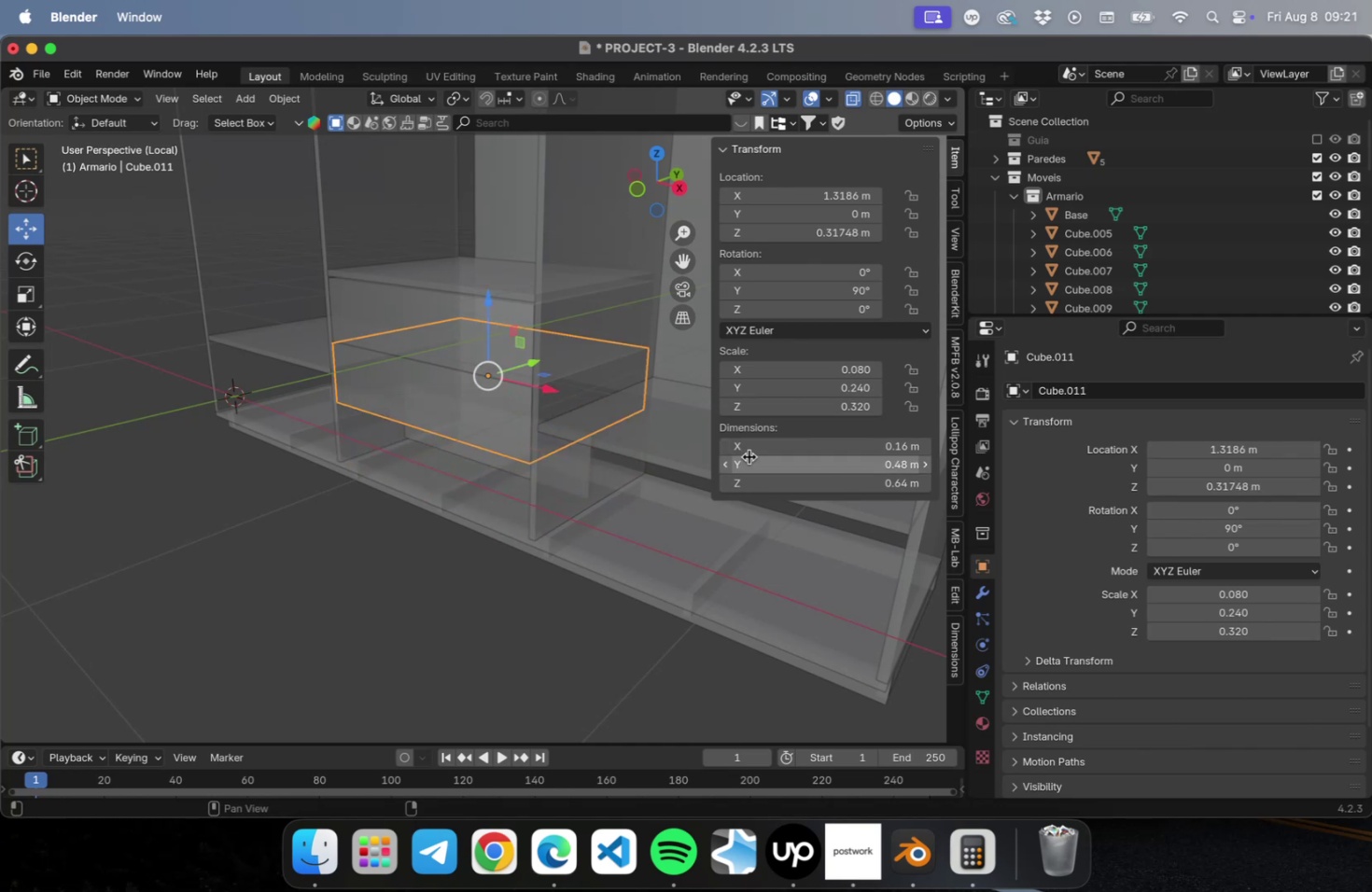 
left_click([756, 465])
 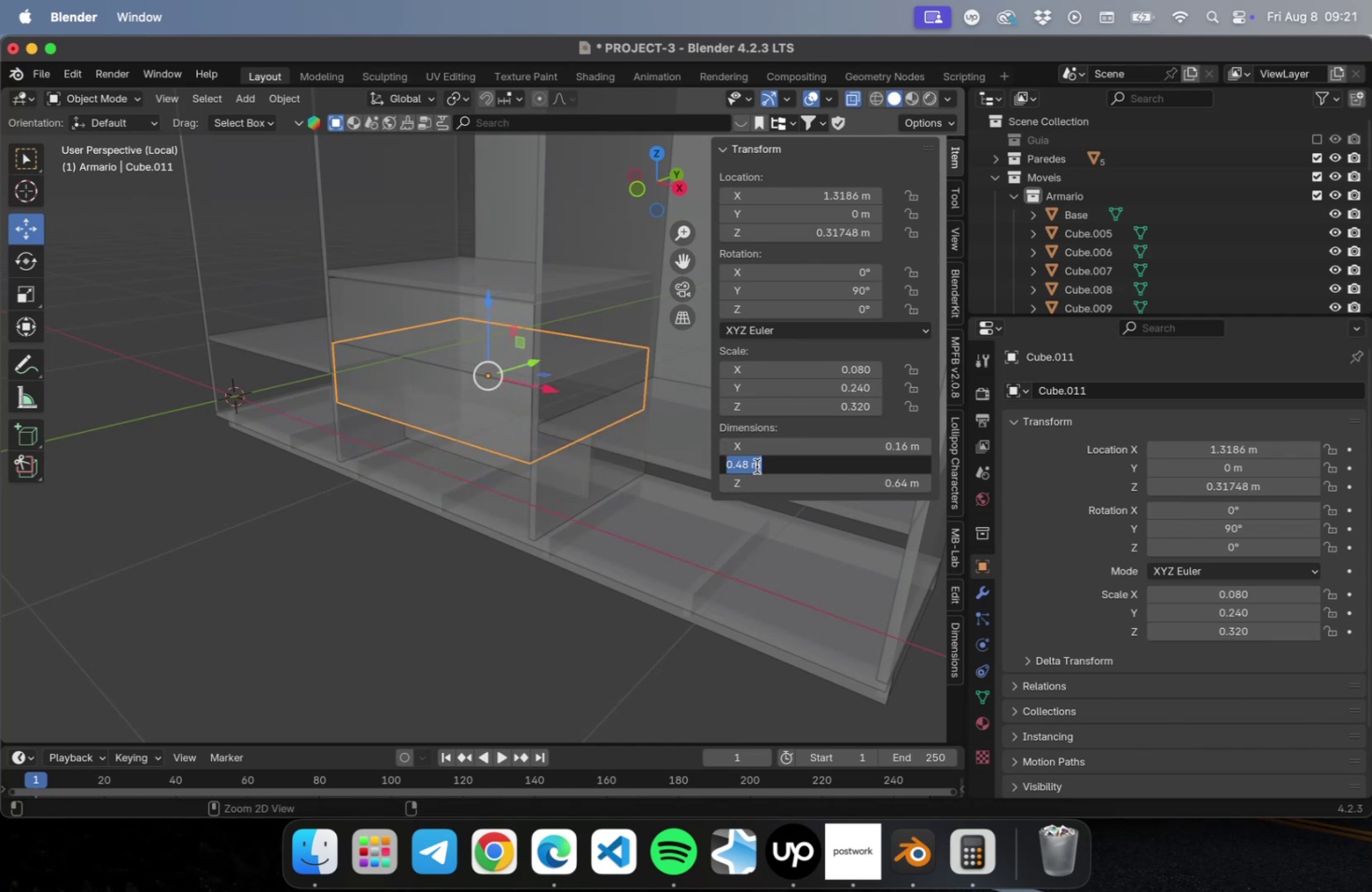 
key(Meta+CommandLeft)
 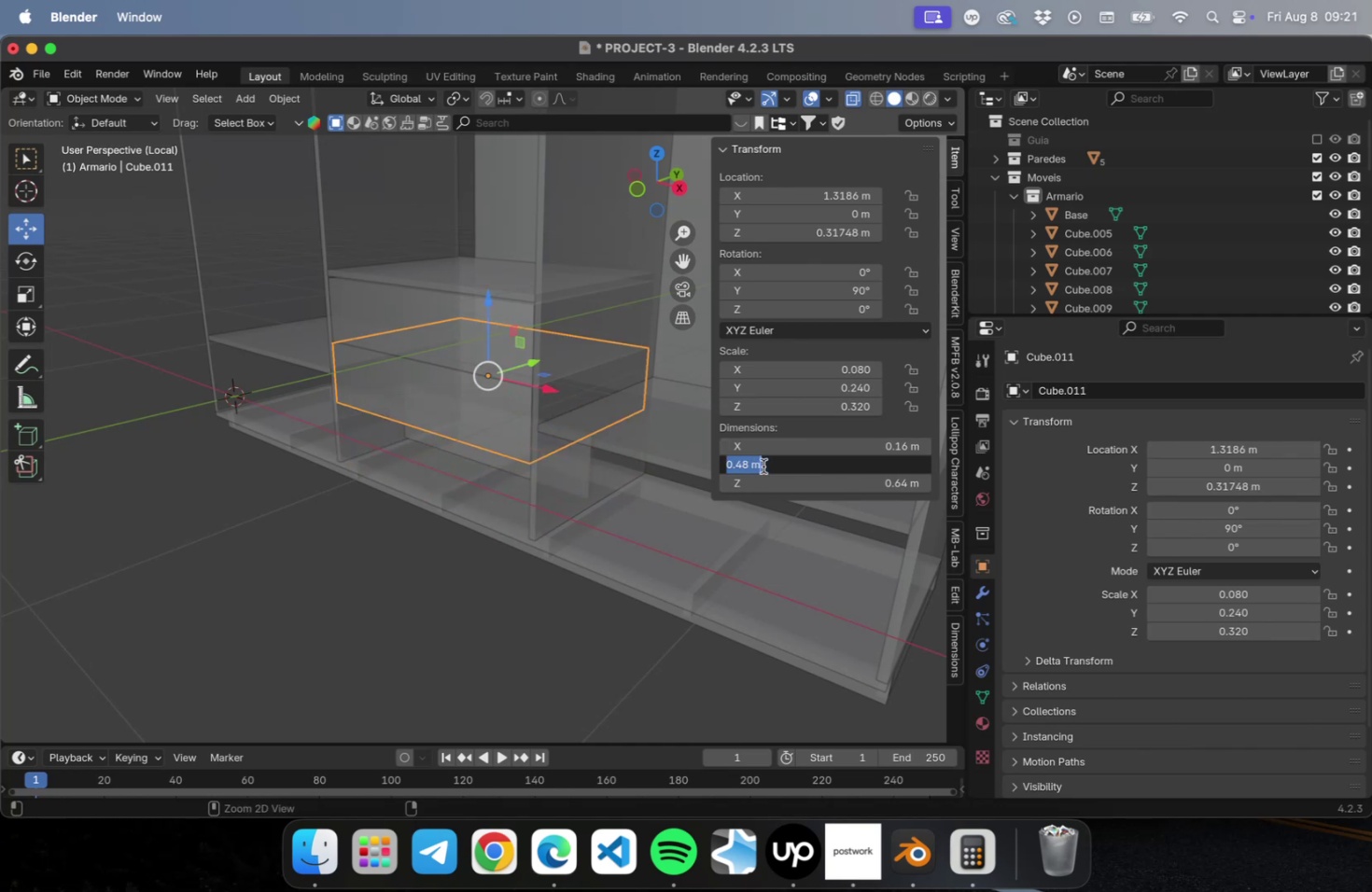 
key(Meta+V)
 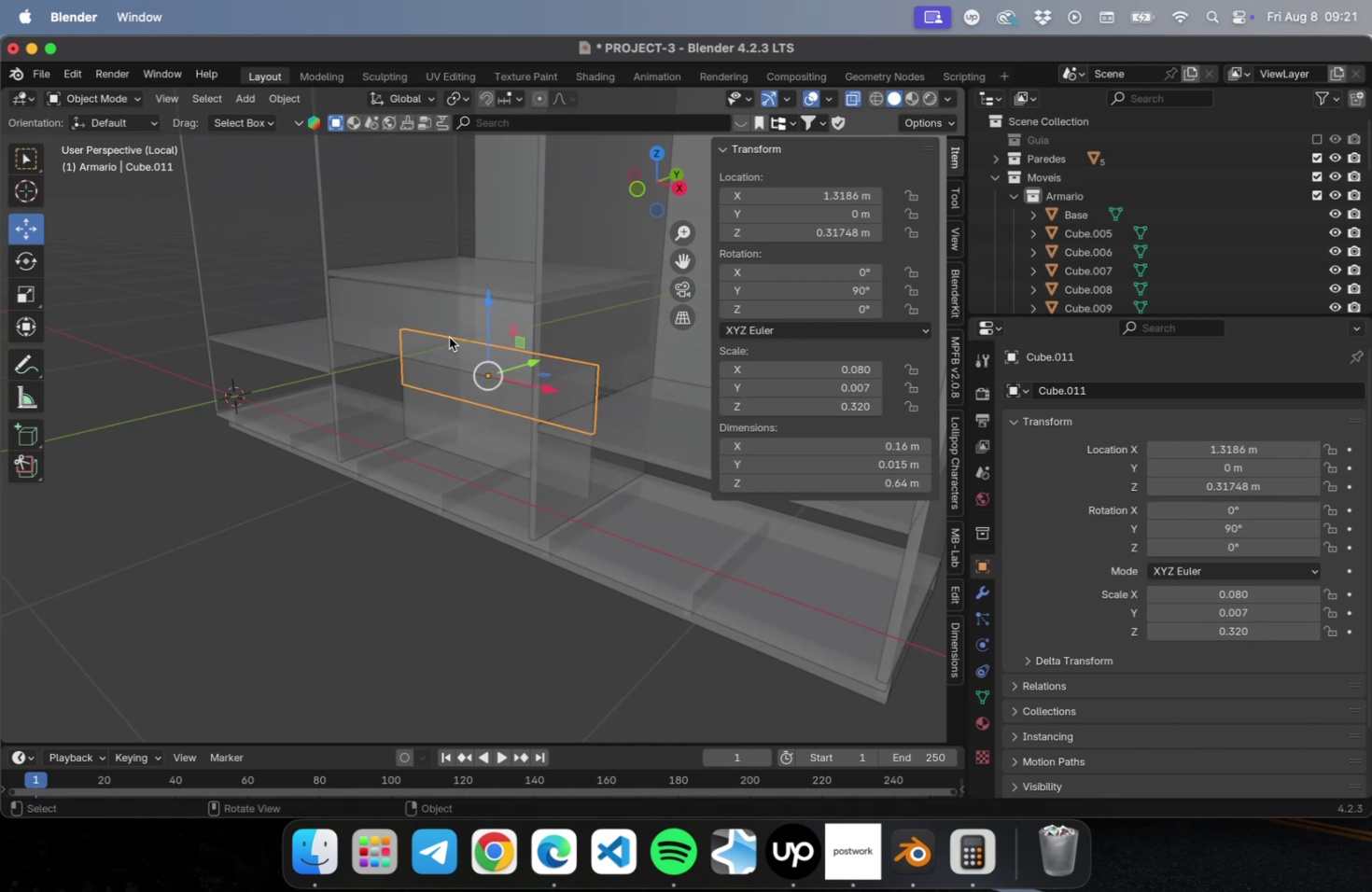 
double_click([436, 336])
 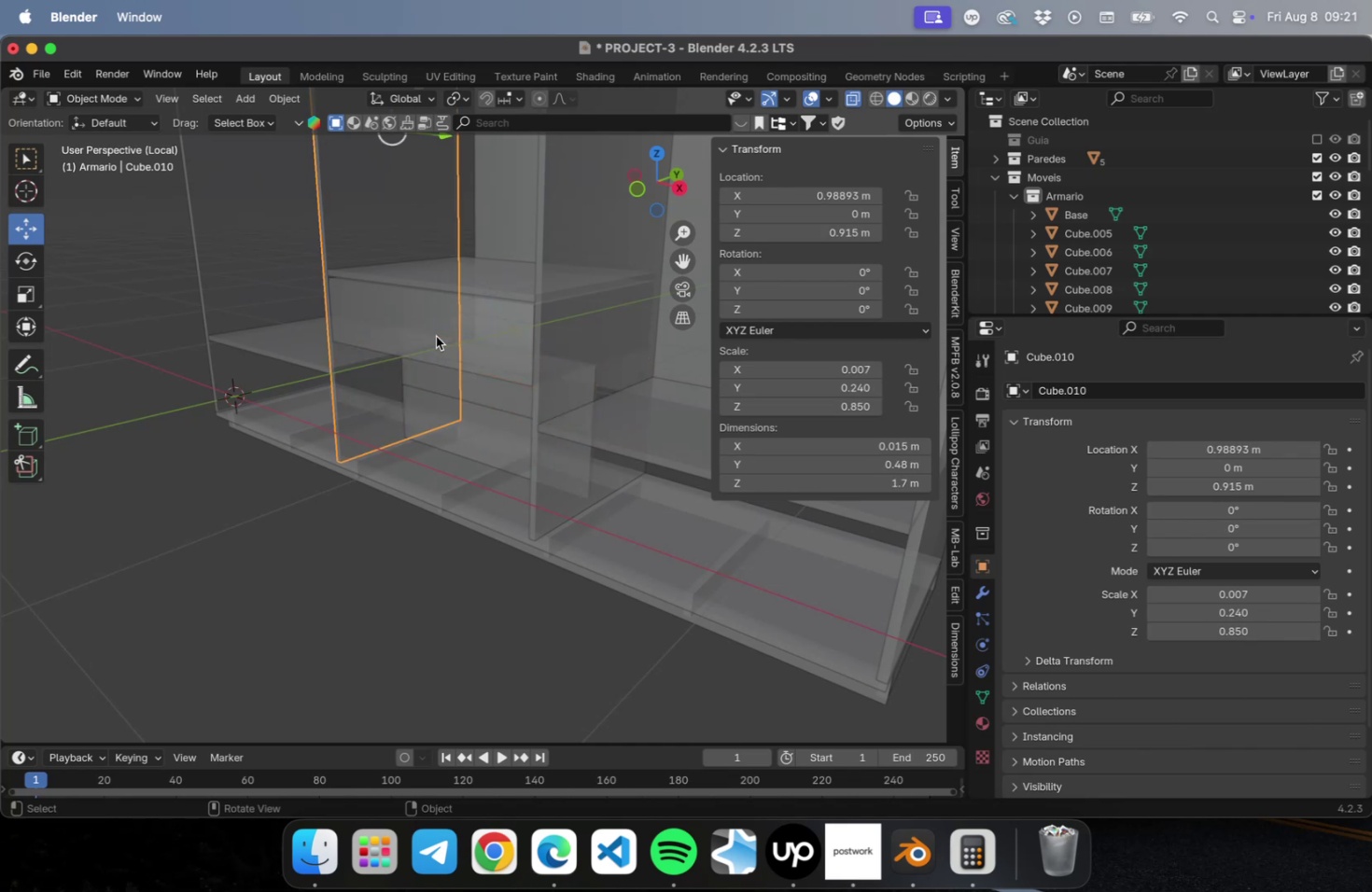 
hold_key(key=CommandLeft, duration=0.36)
 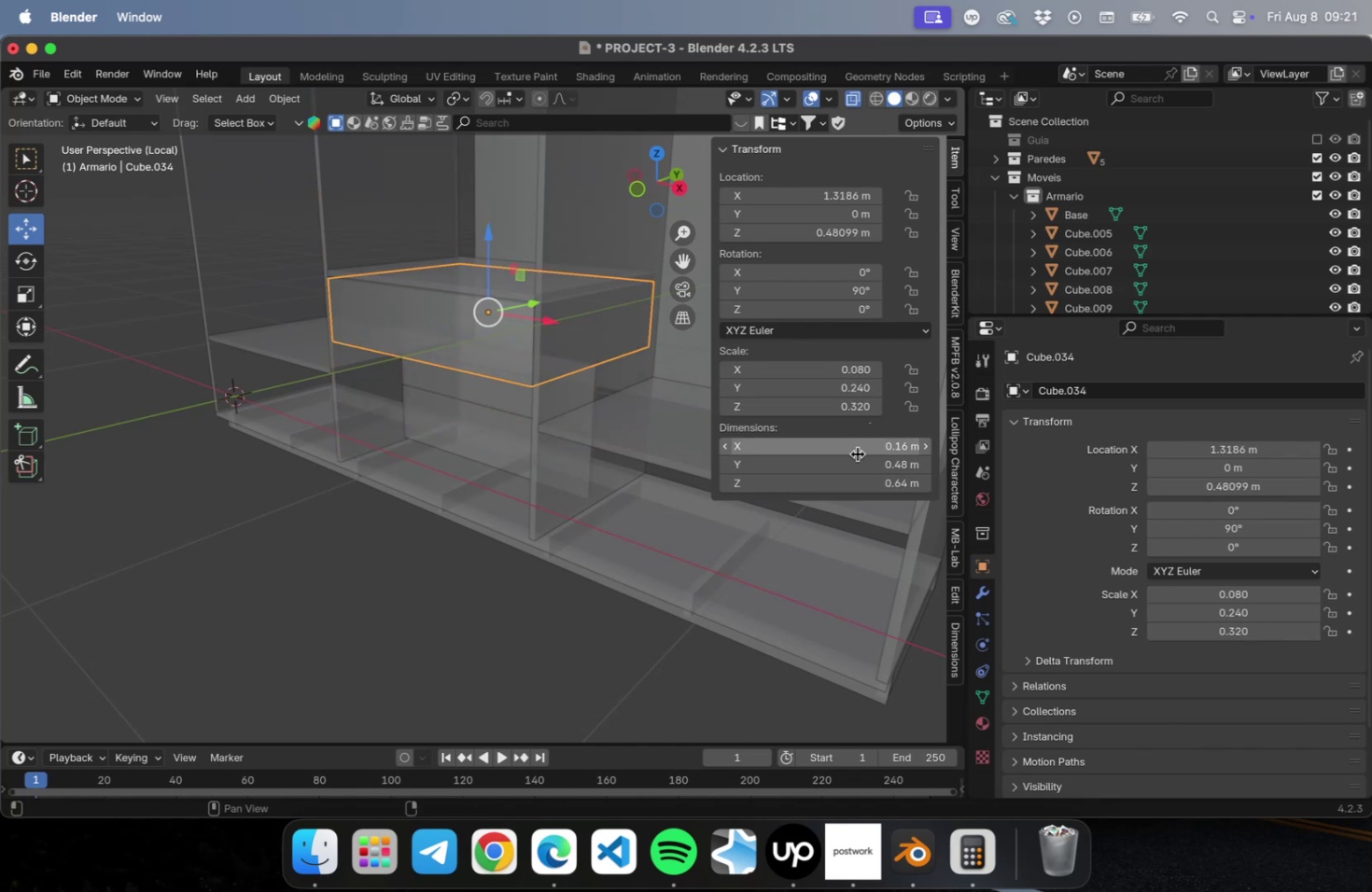 
left_click([856, 461])
 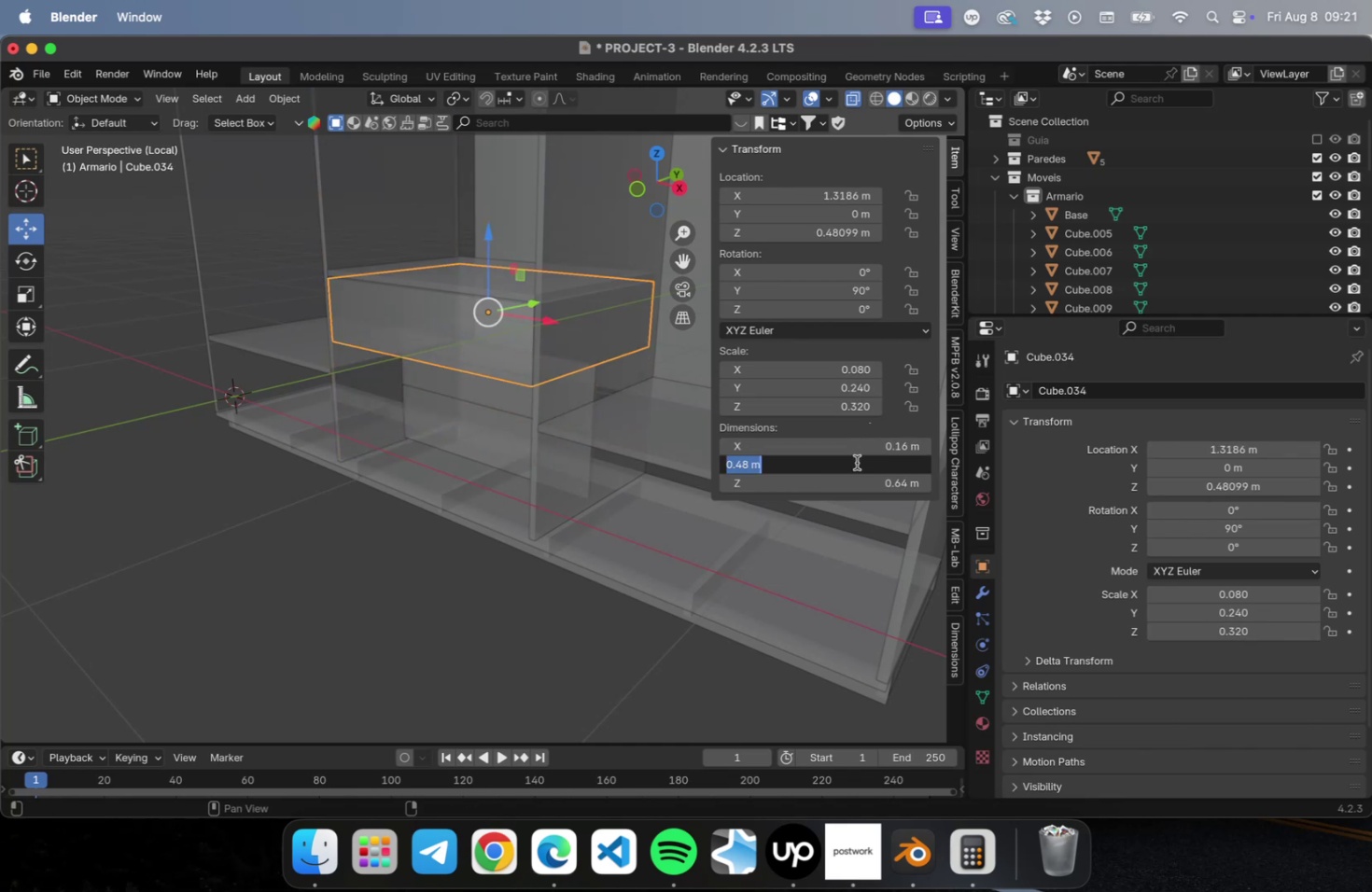 
key(Meta+CommandLeft)
 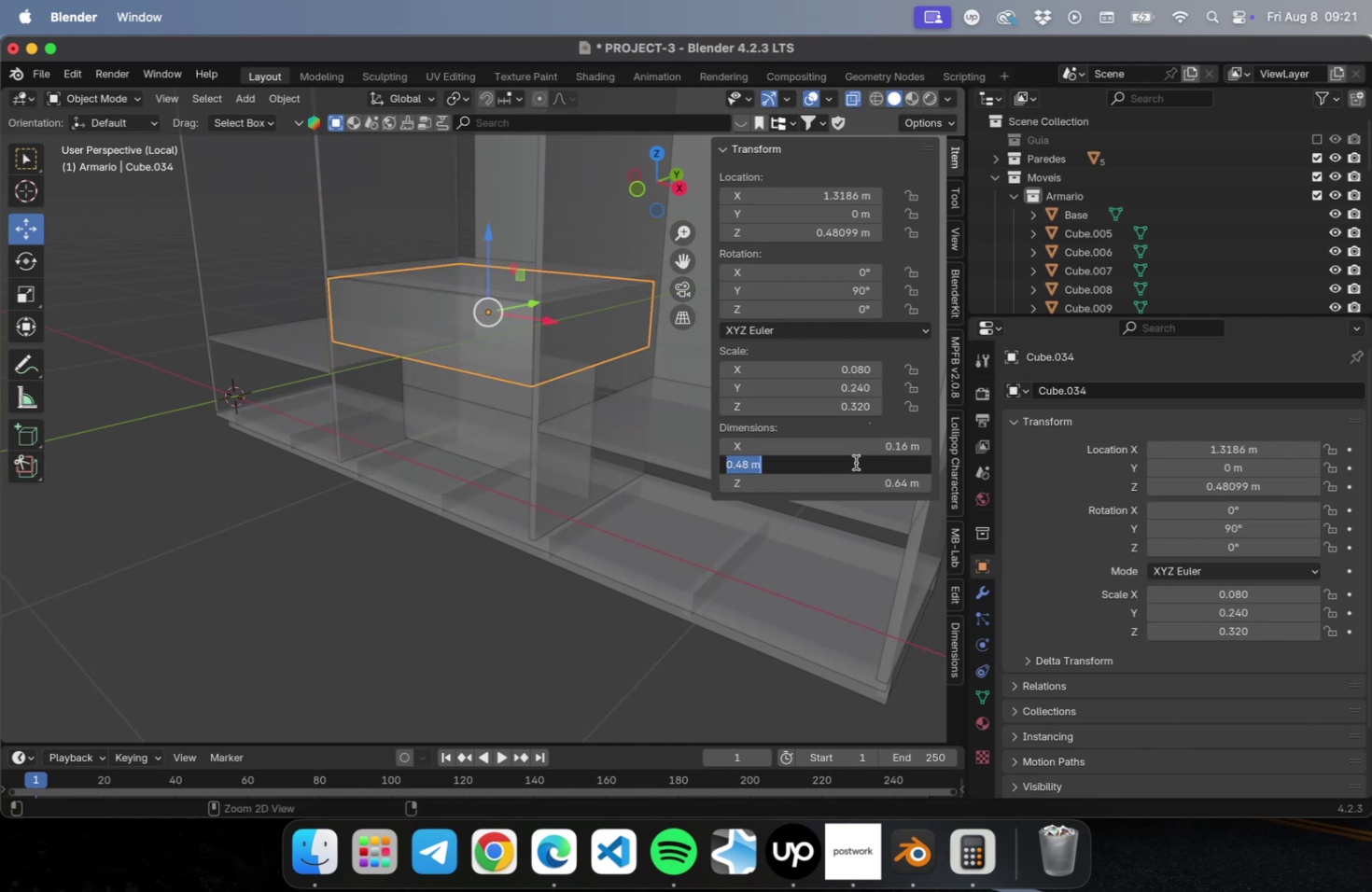 
key(Meta+V)
 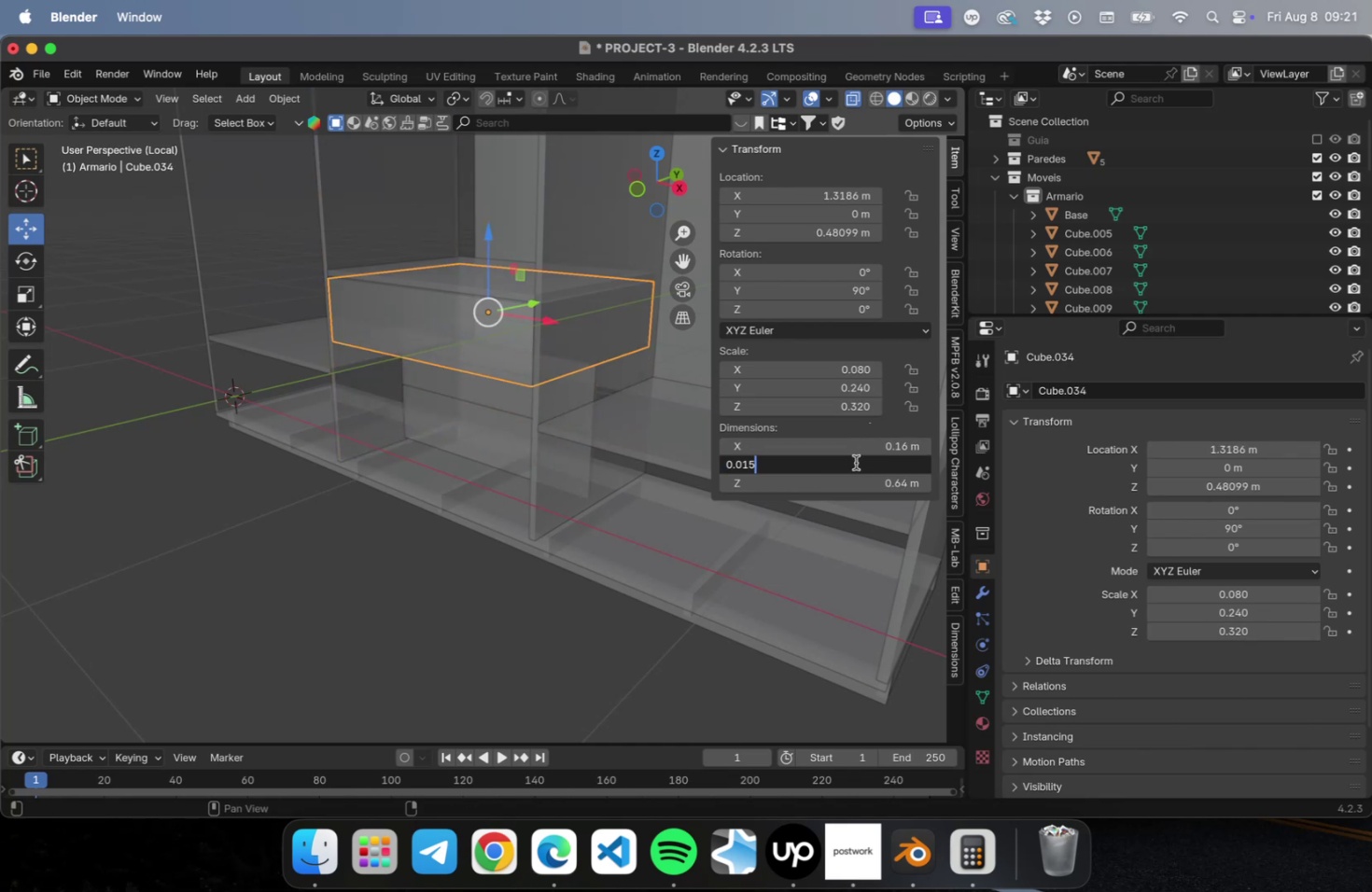 
key(Tab)
 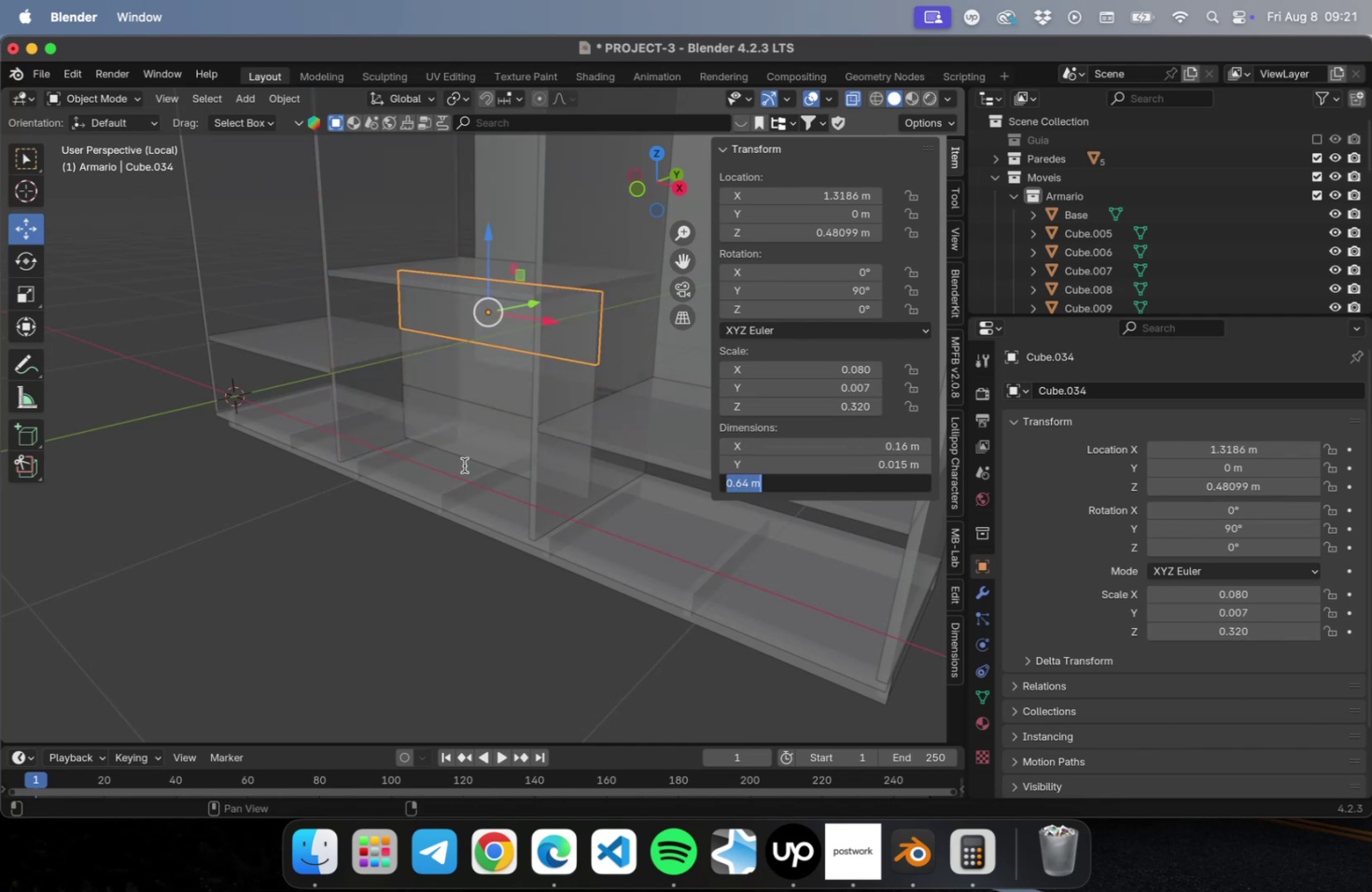 
left_click([464, 465])
 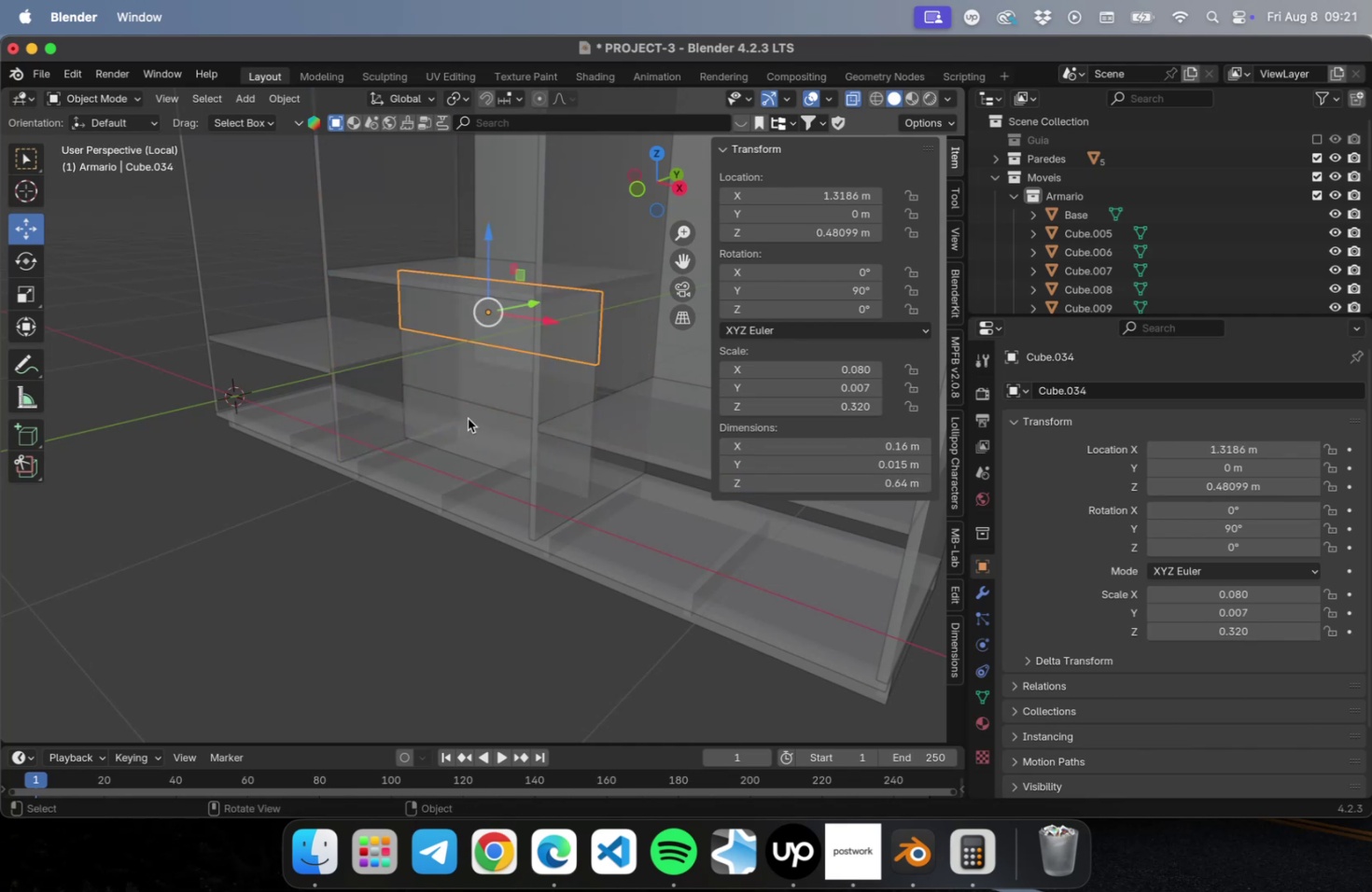 
left_click([468, 418])
 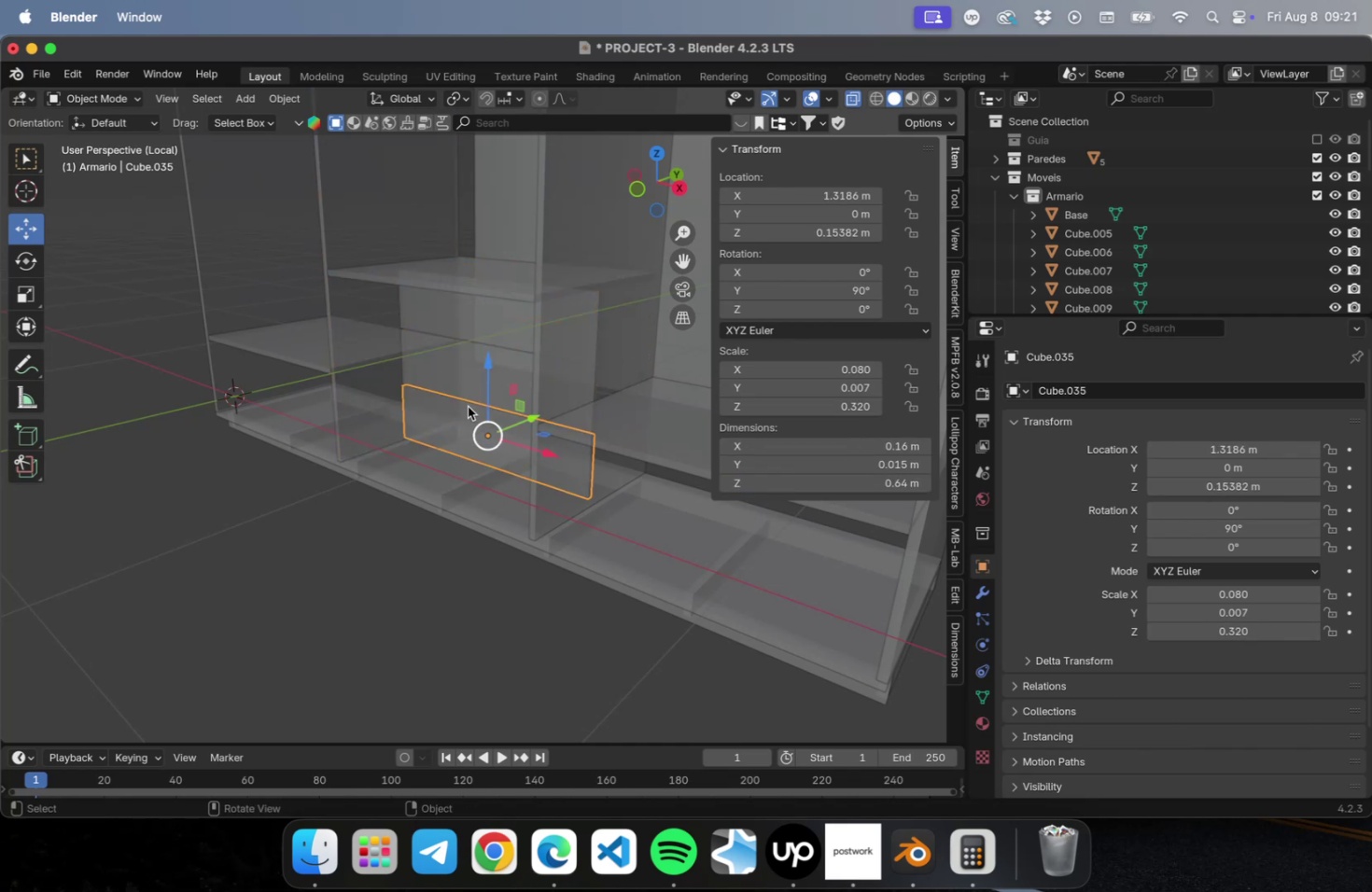 
hold_key(key=ShiftLeft, duration=0.76)
double_click([472, 379])
 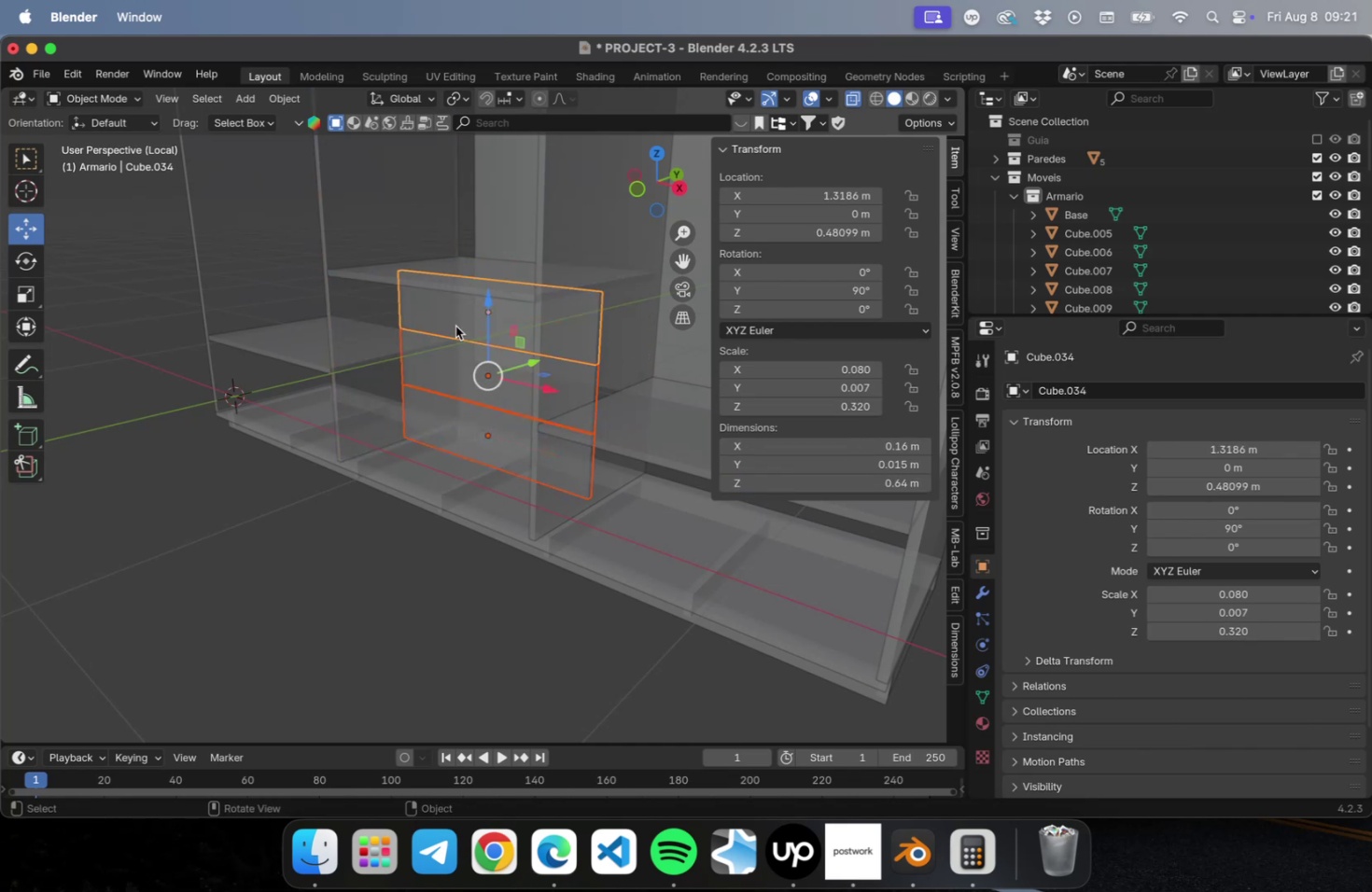 
key(NumLock)
 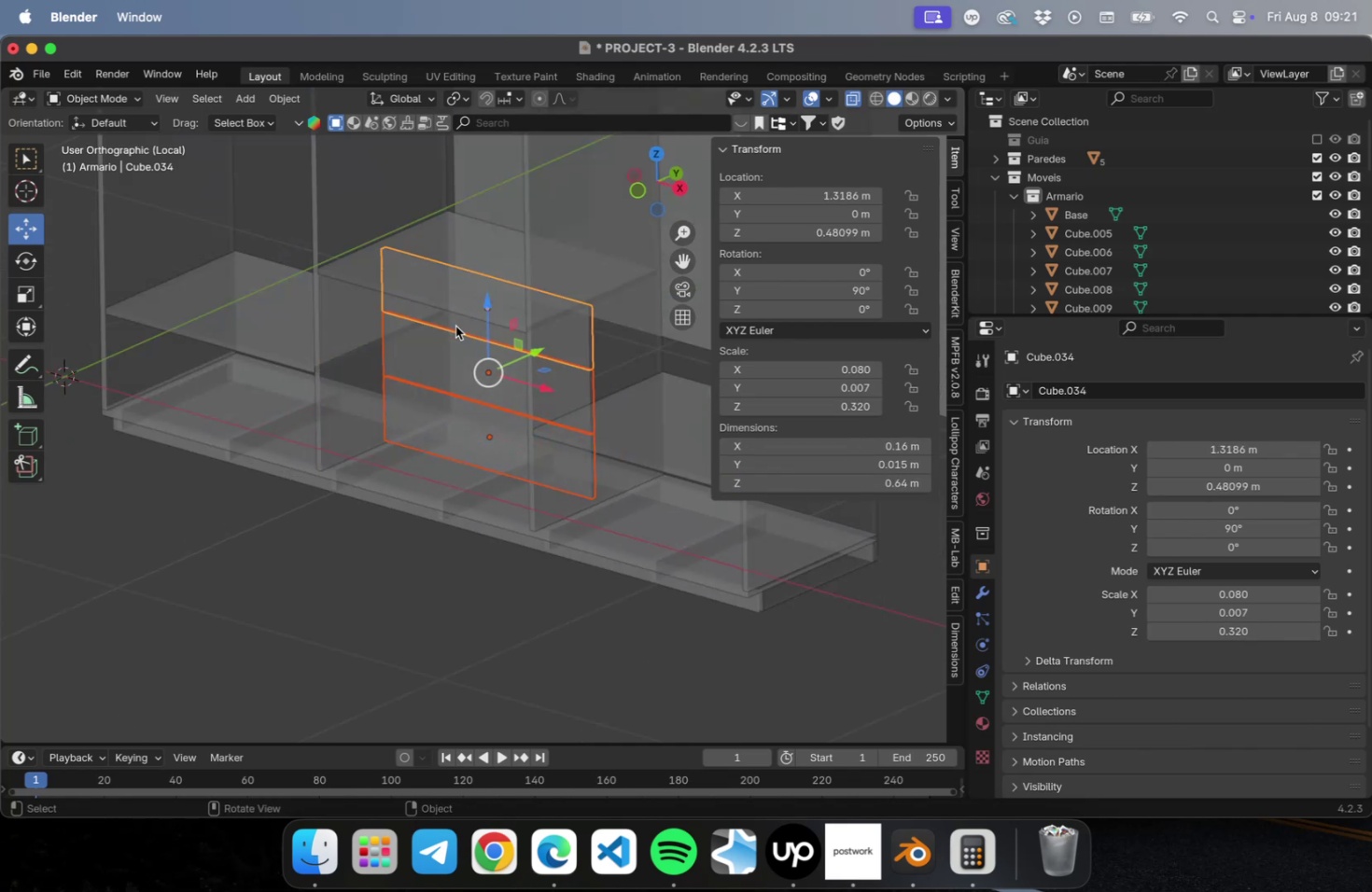 
key(Numpad7)
 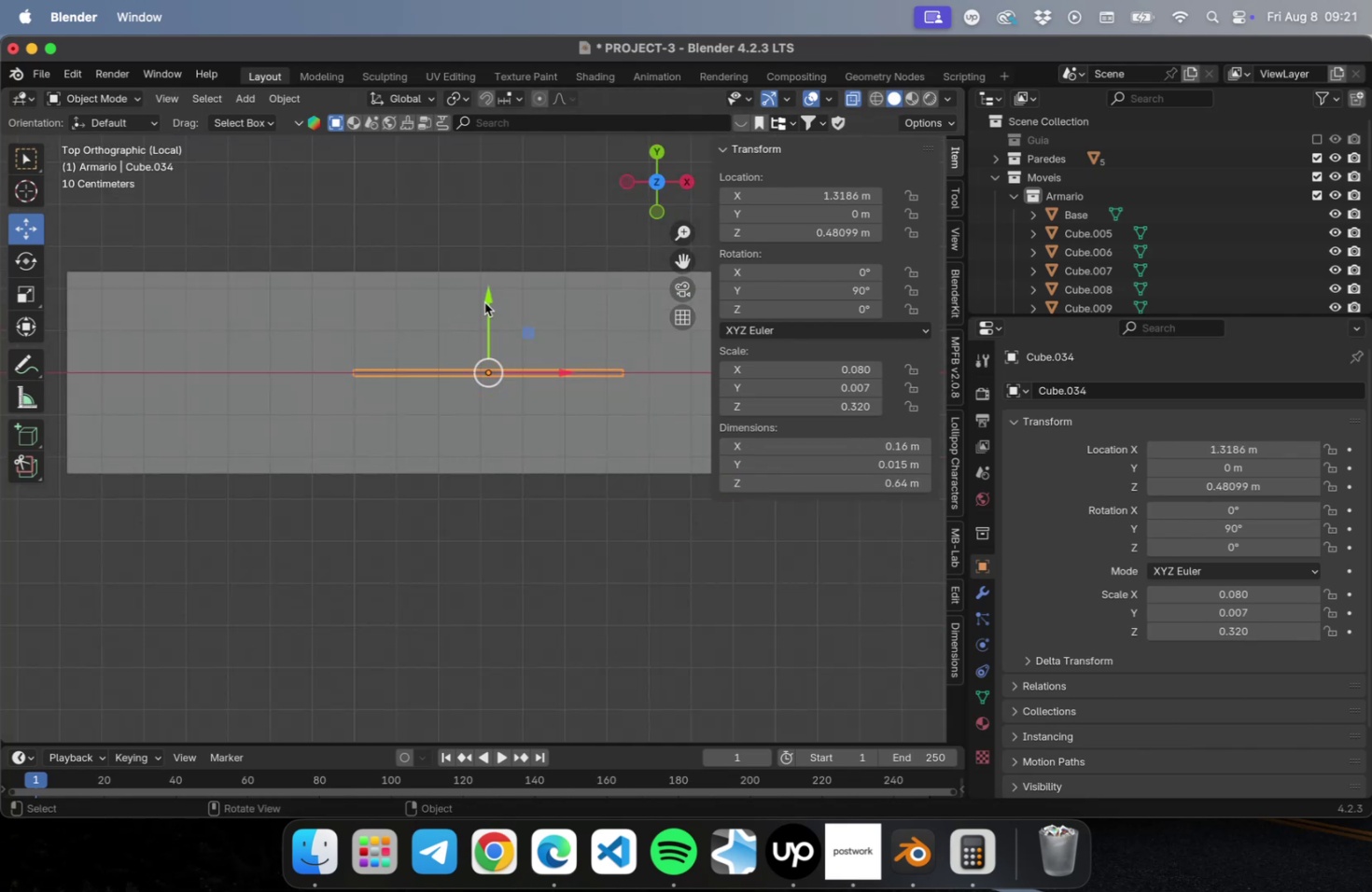 
left_click_drag(start_coordinate=[488, 297], to_coordinate=[497, 397])
 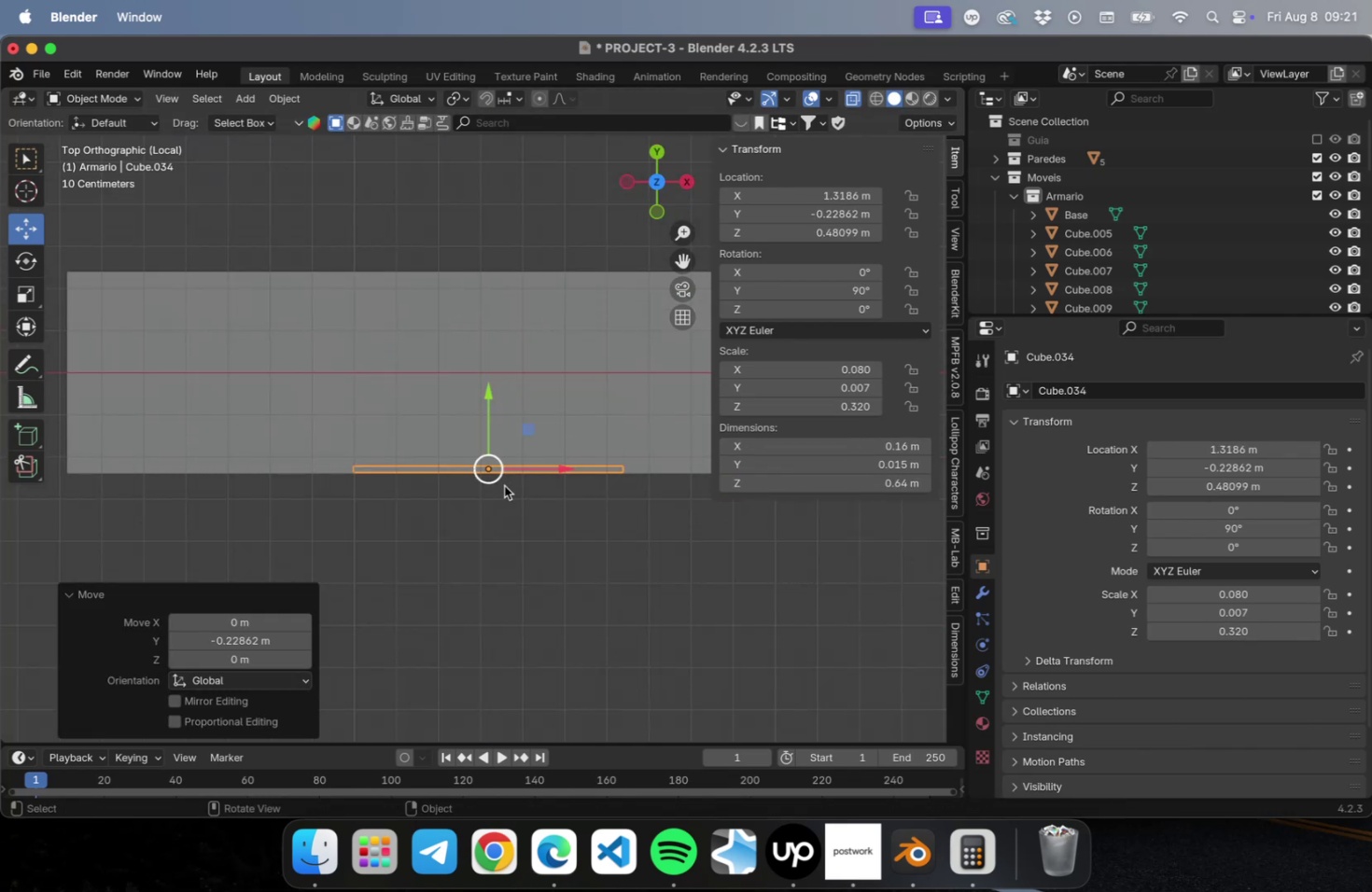 
scroll: coordinate [503, 485], scroll_direction: up, amount: 22.0
 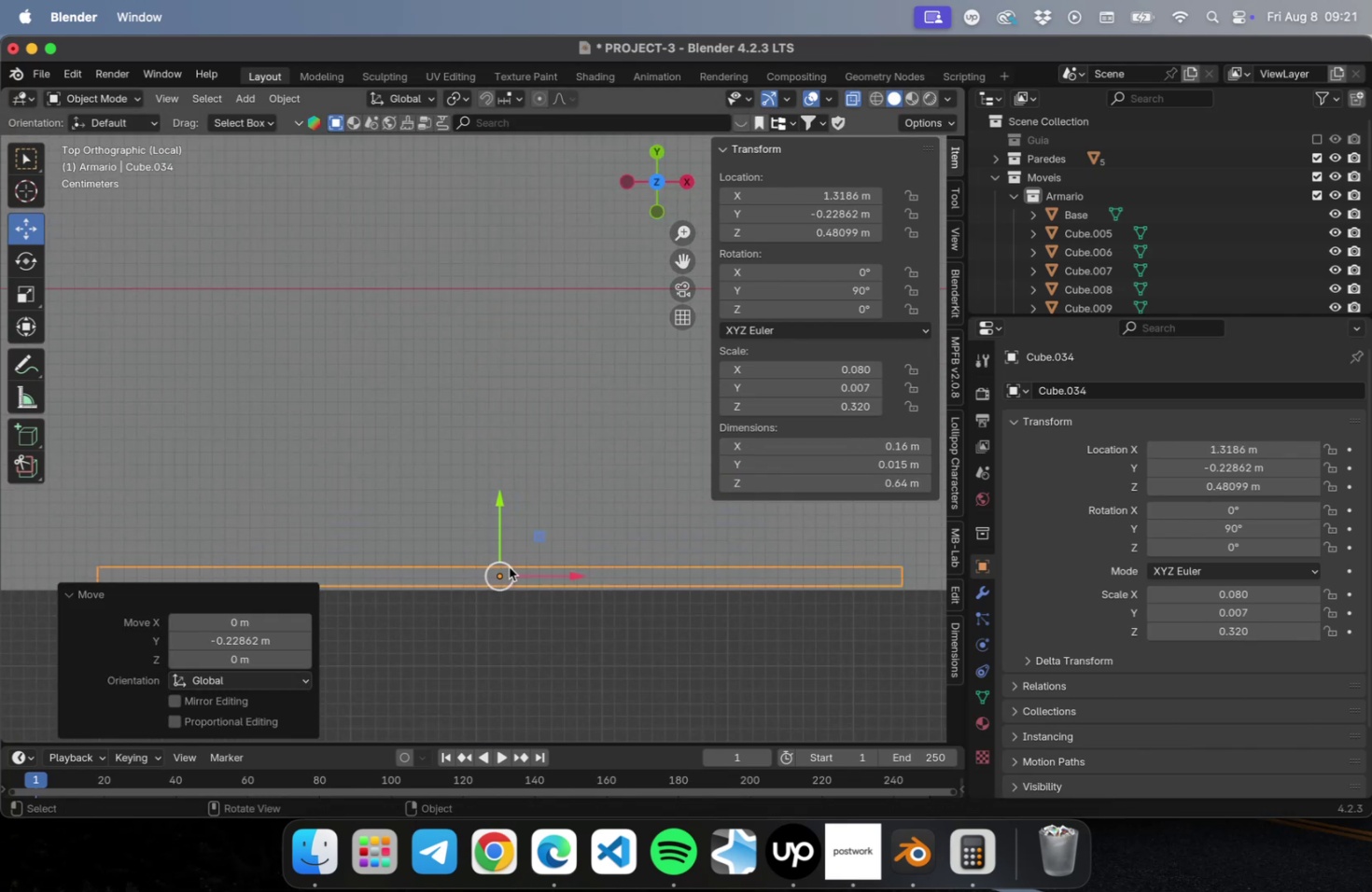 
hold_key(key=ShiftLeft, duration=0.47)
 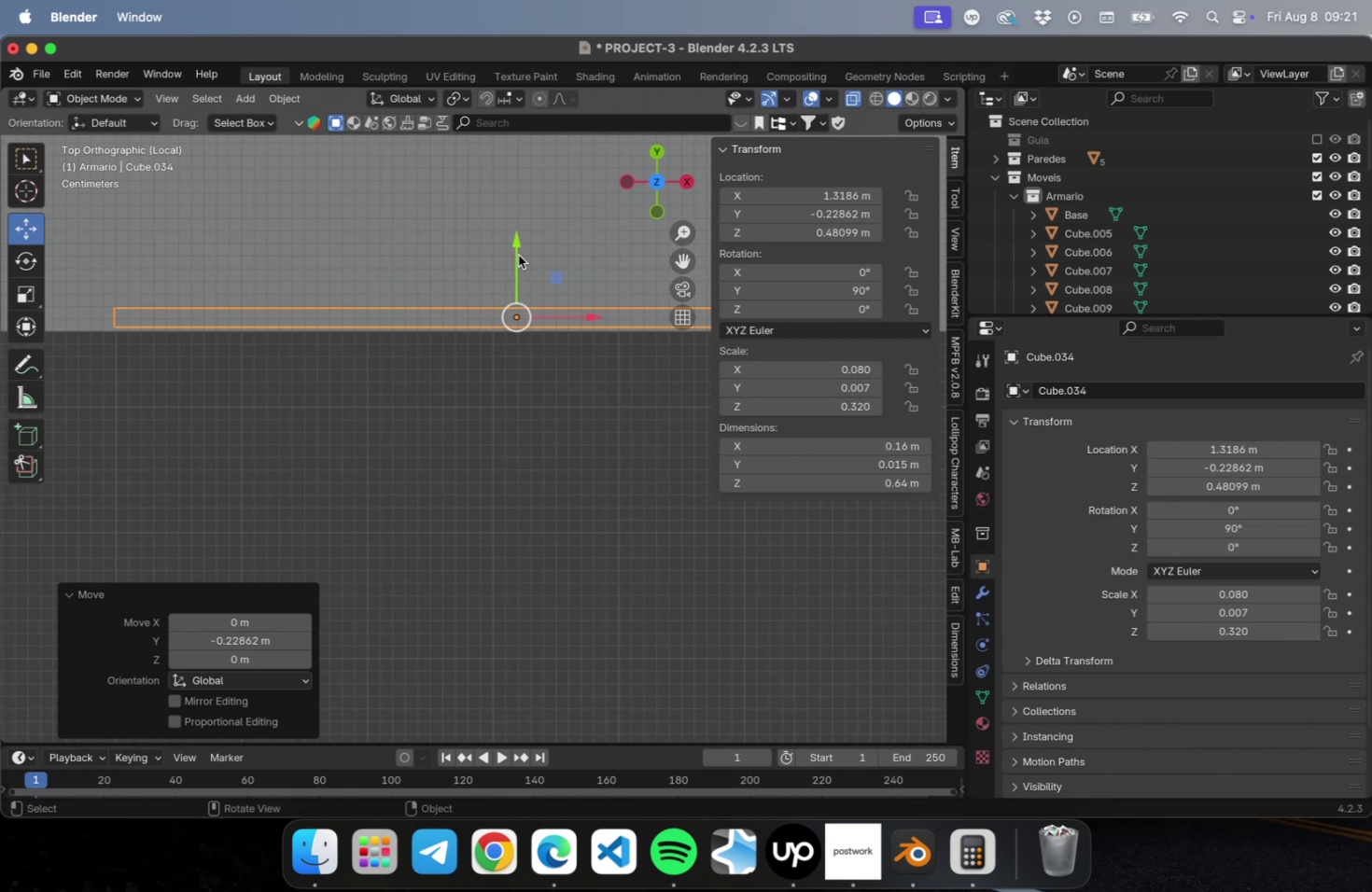 
left_click_drag(start_coordinate=[517, 244], to_coordinate=[512, 252])
 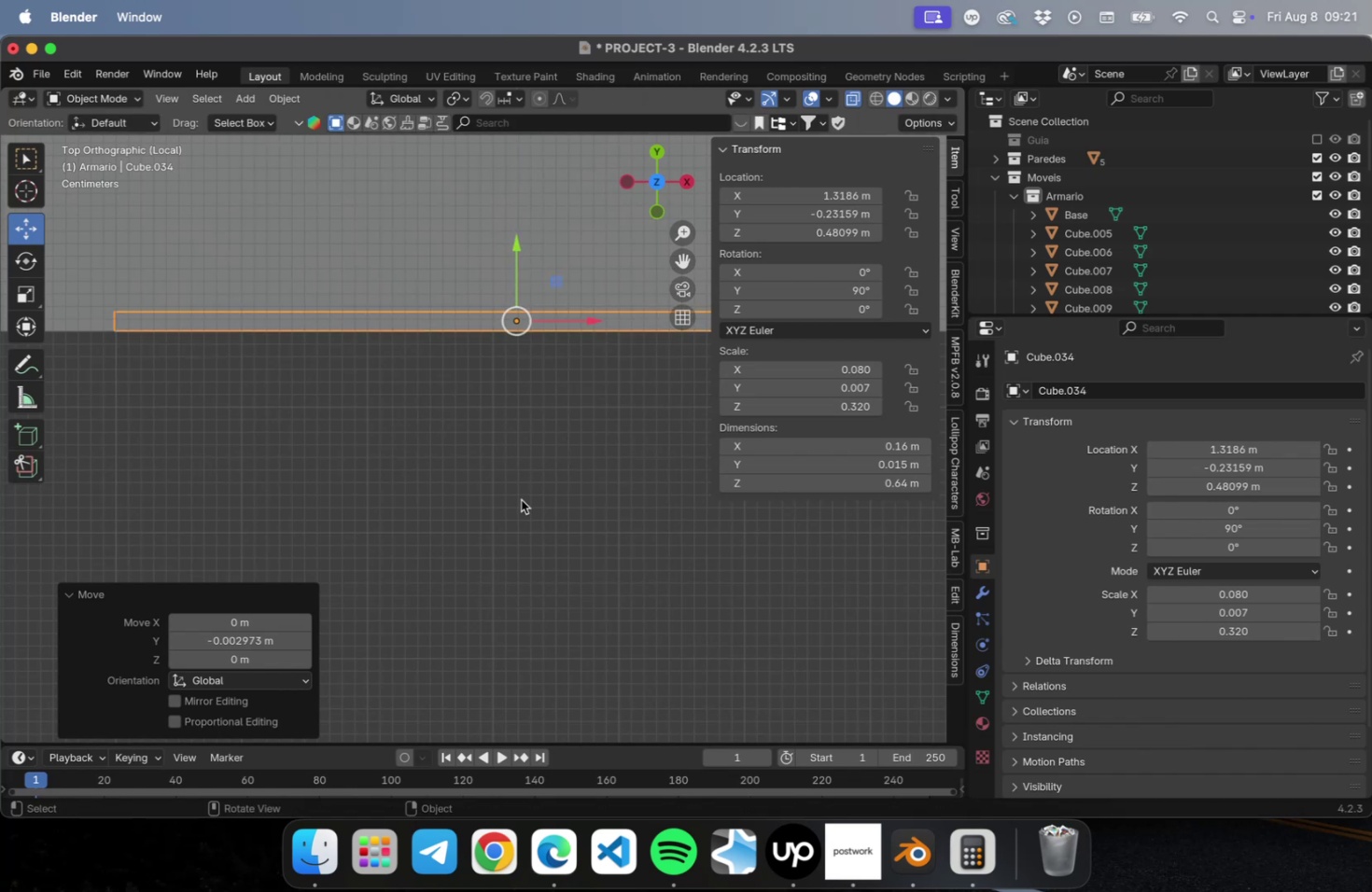 
left_click([521, 499])
 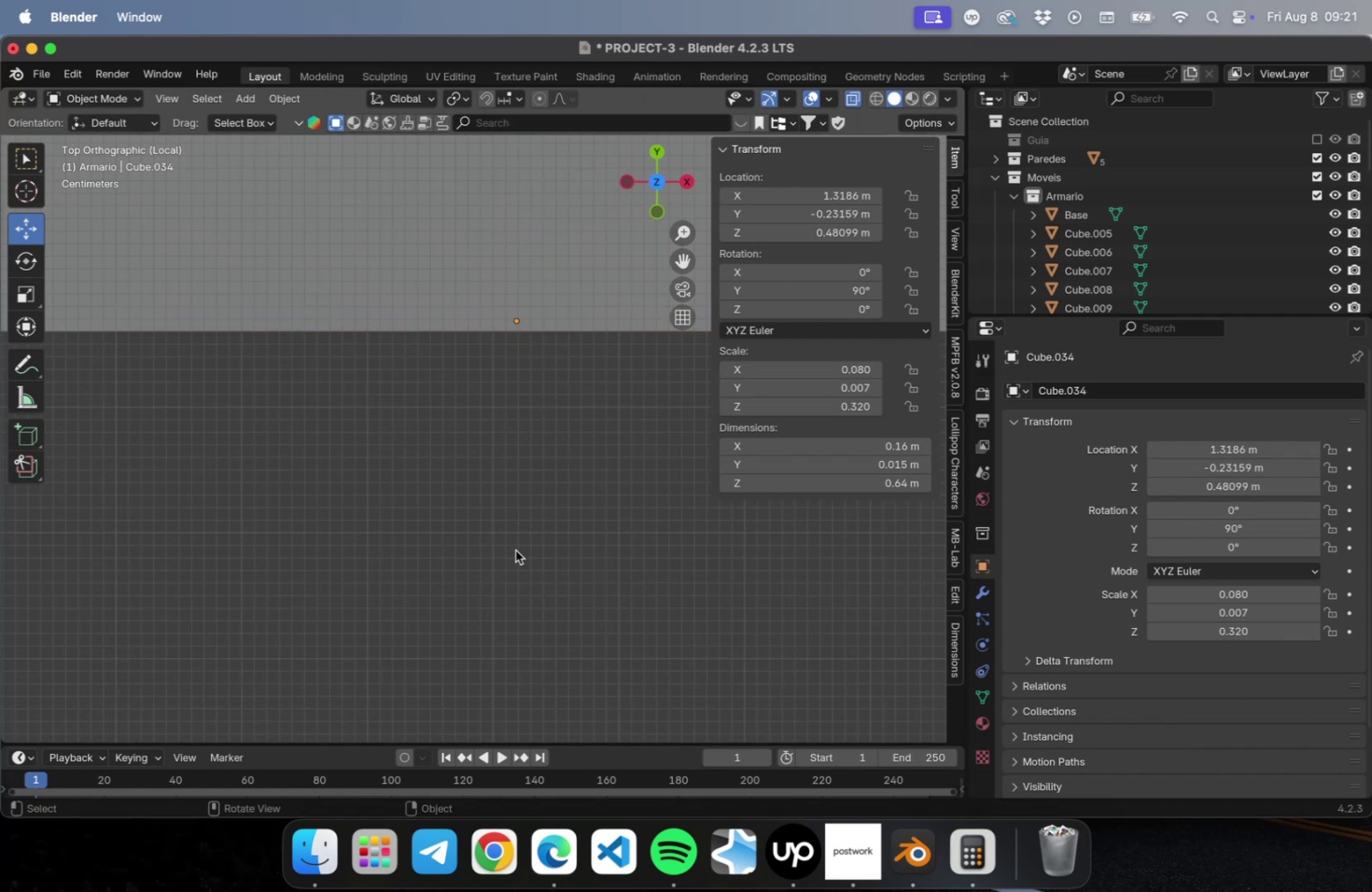 
scroll: coordinate [539, 415], scroll_direction: down, amount: 14.0
 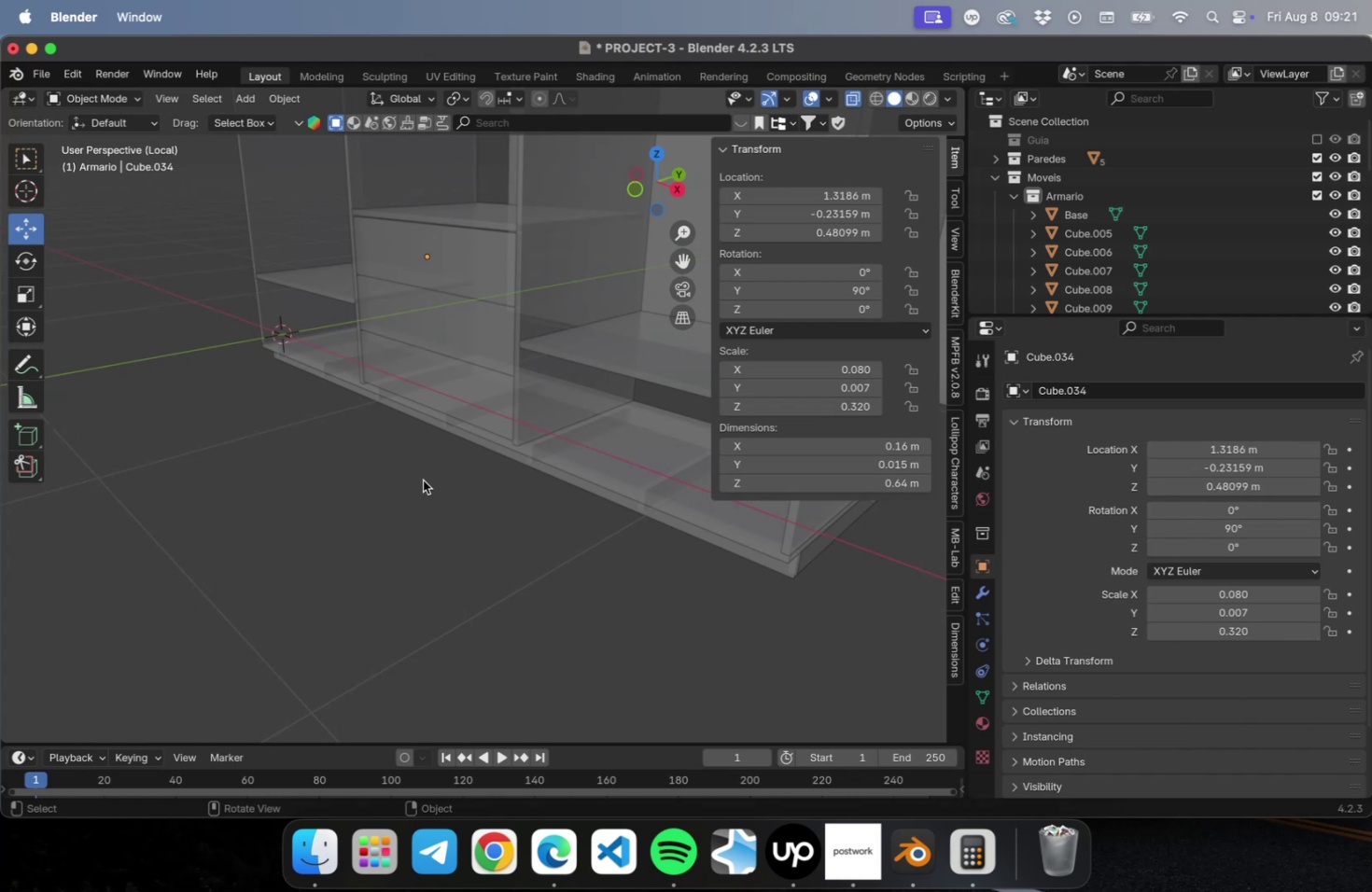 
wait(12.31)
 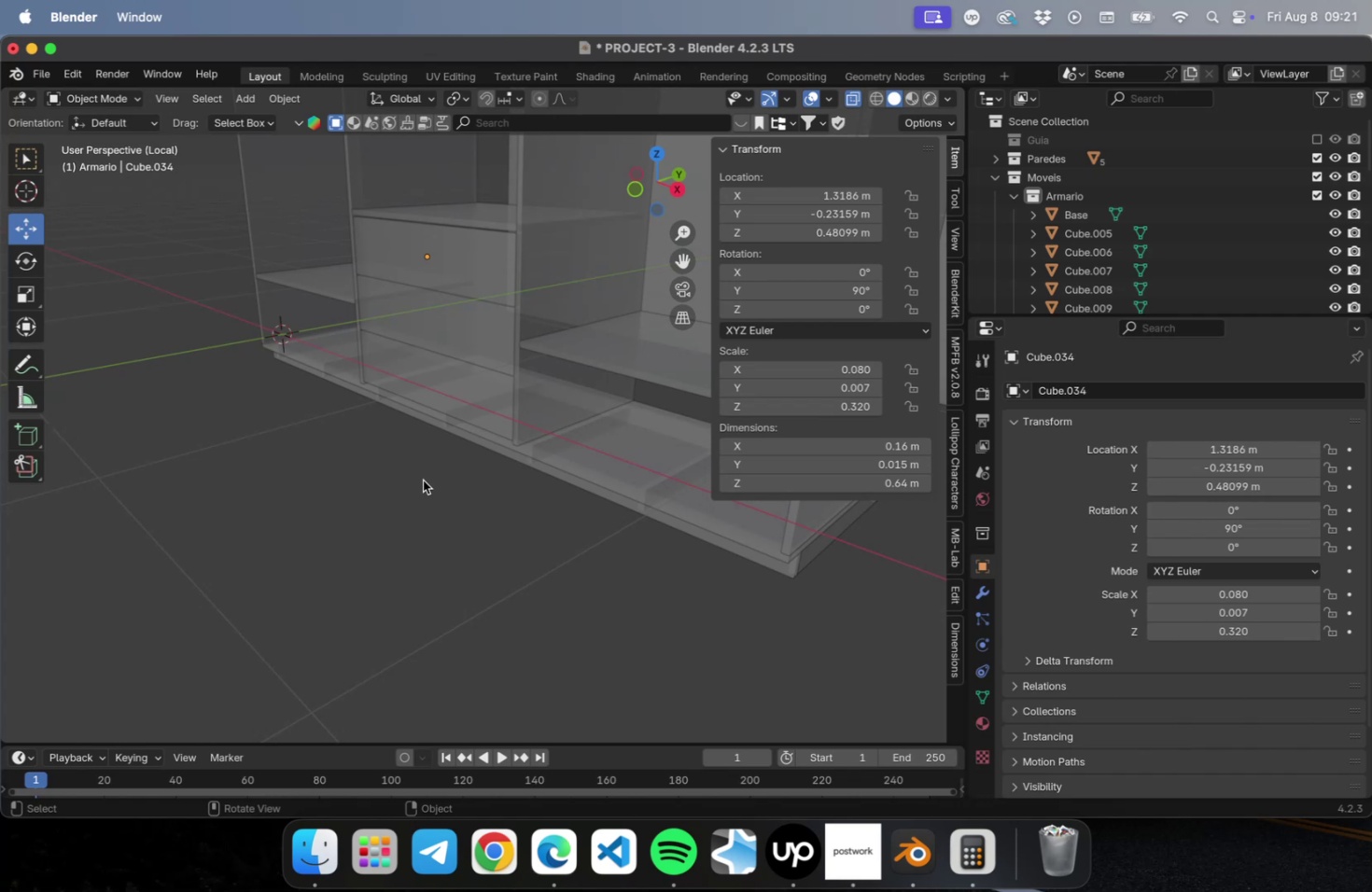 
left_click([432, 258])
 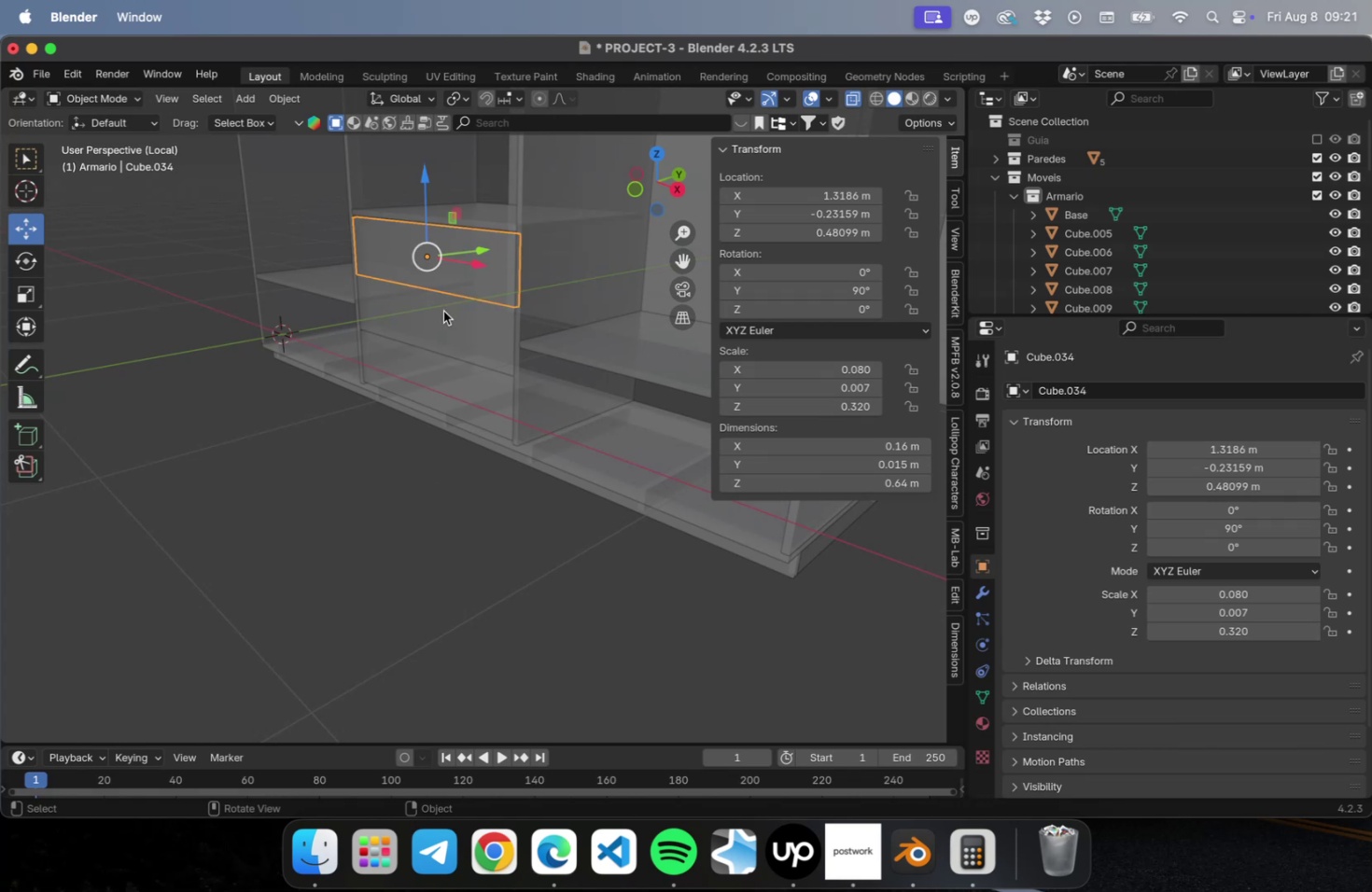 
hold_key(key=ShiftLeft, duration=0.78)
double_click([443, 326])
 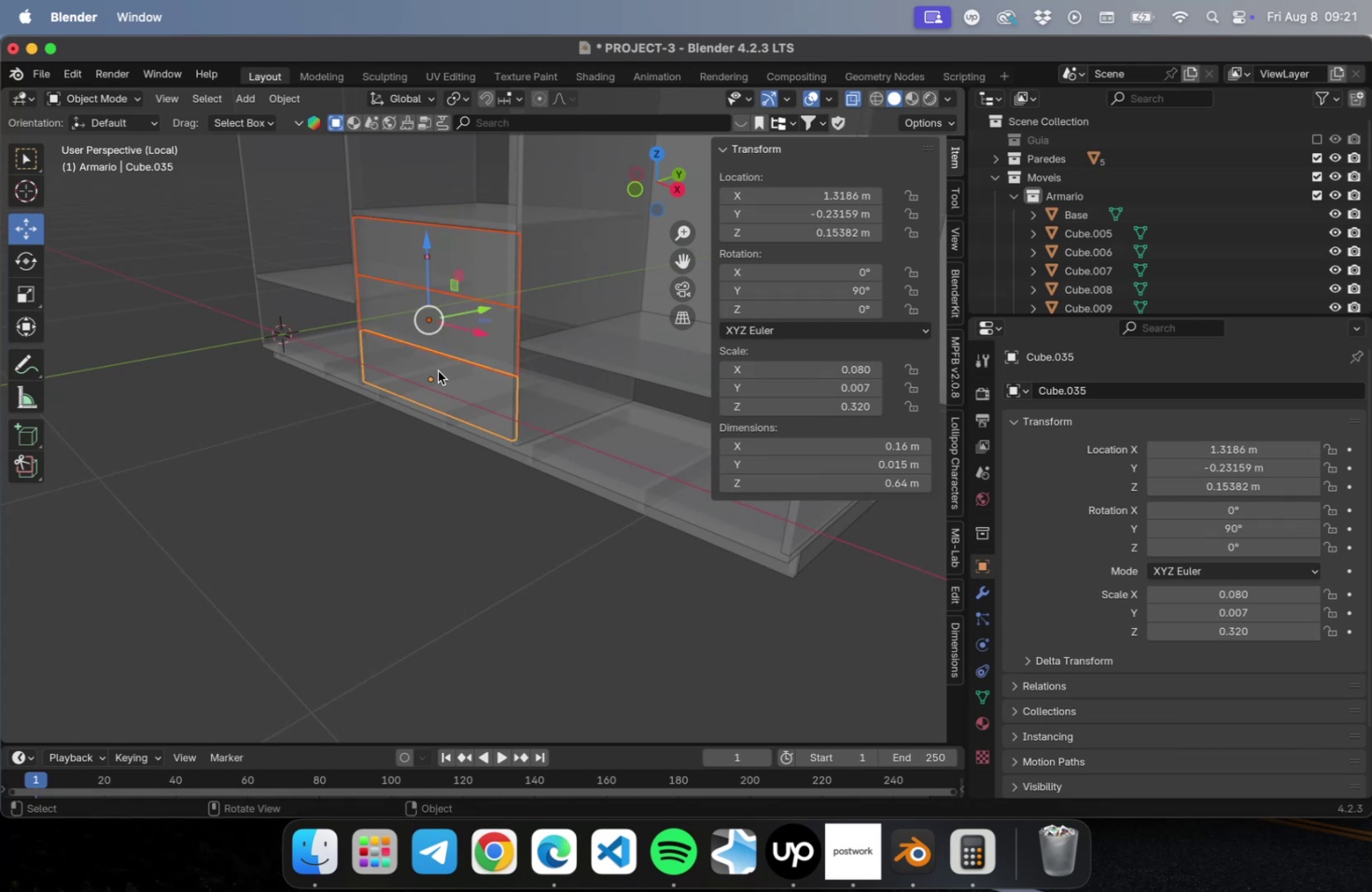 
key(NumLock)
 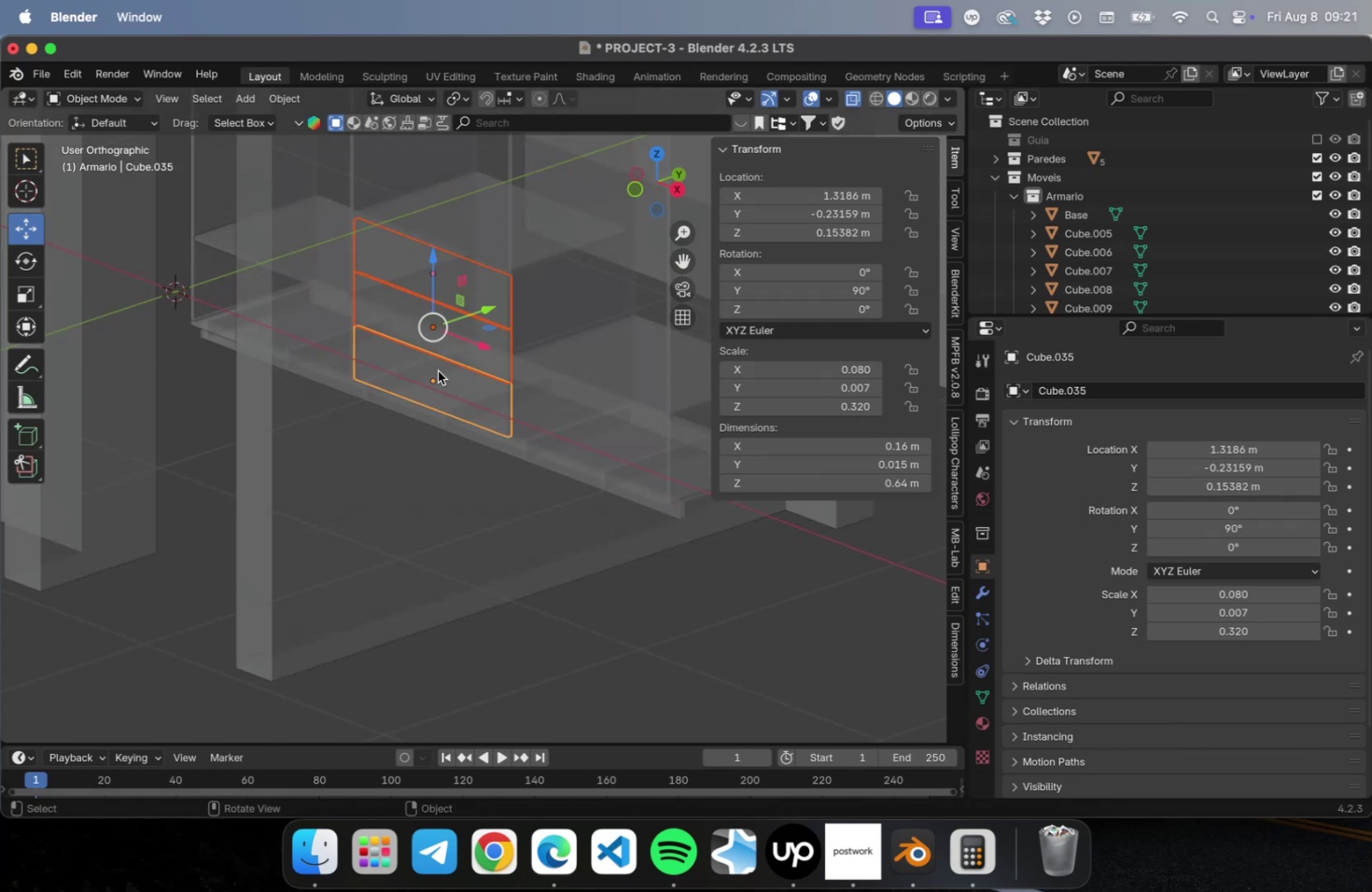 
key(NumpadDivide)
 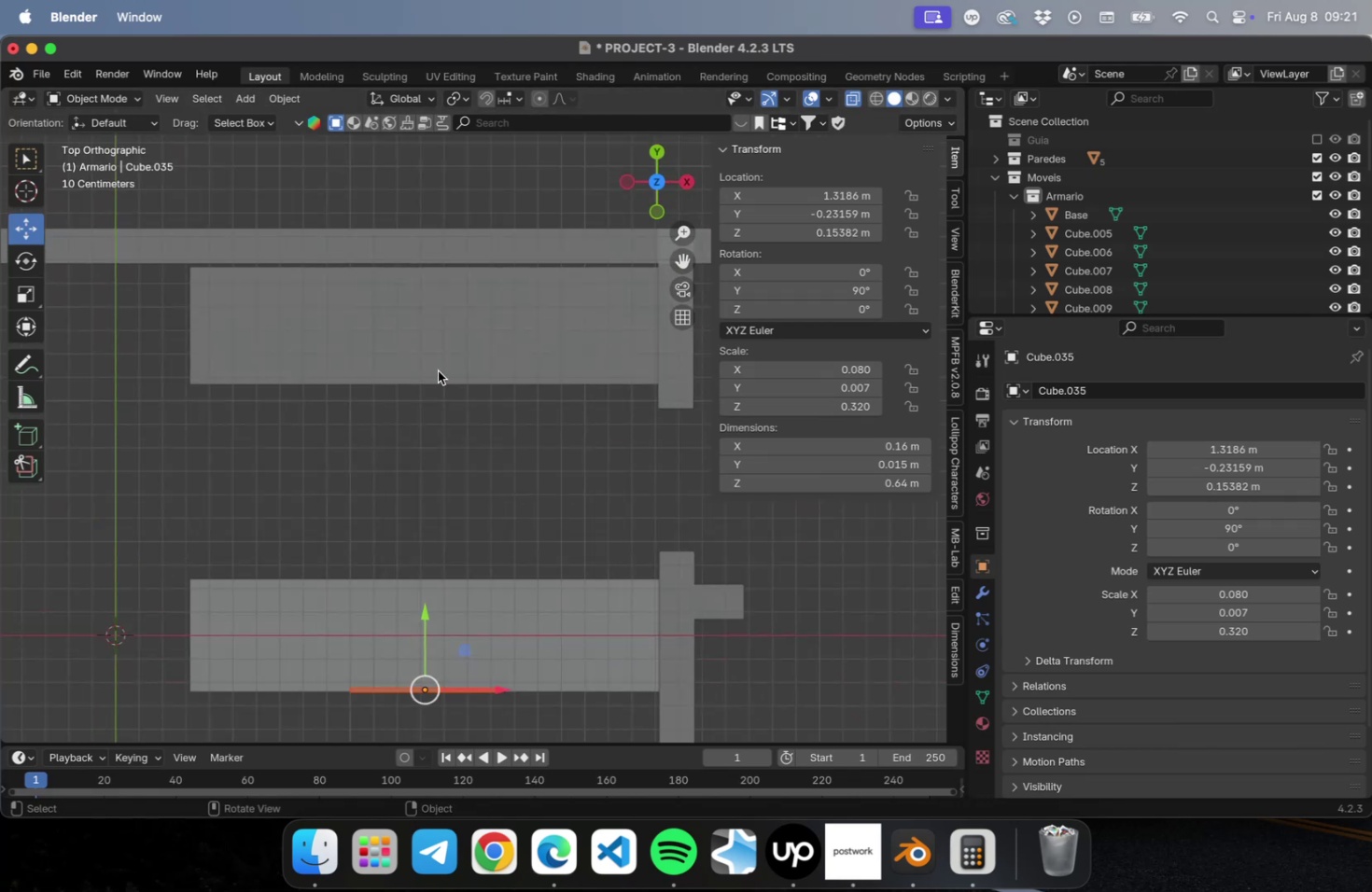 
key(NumLock)
 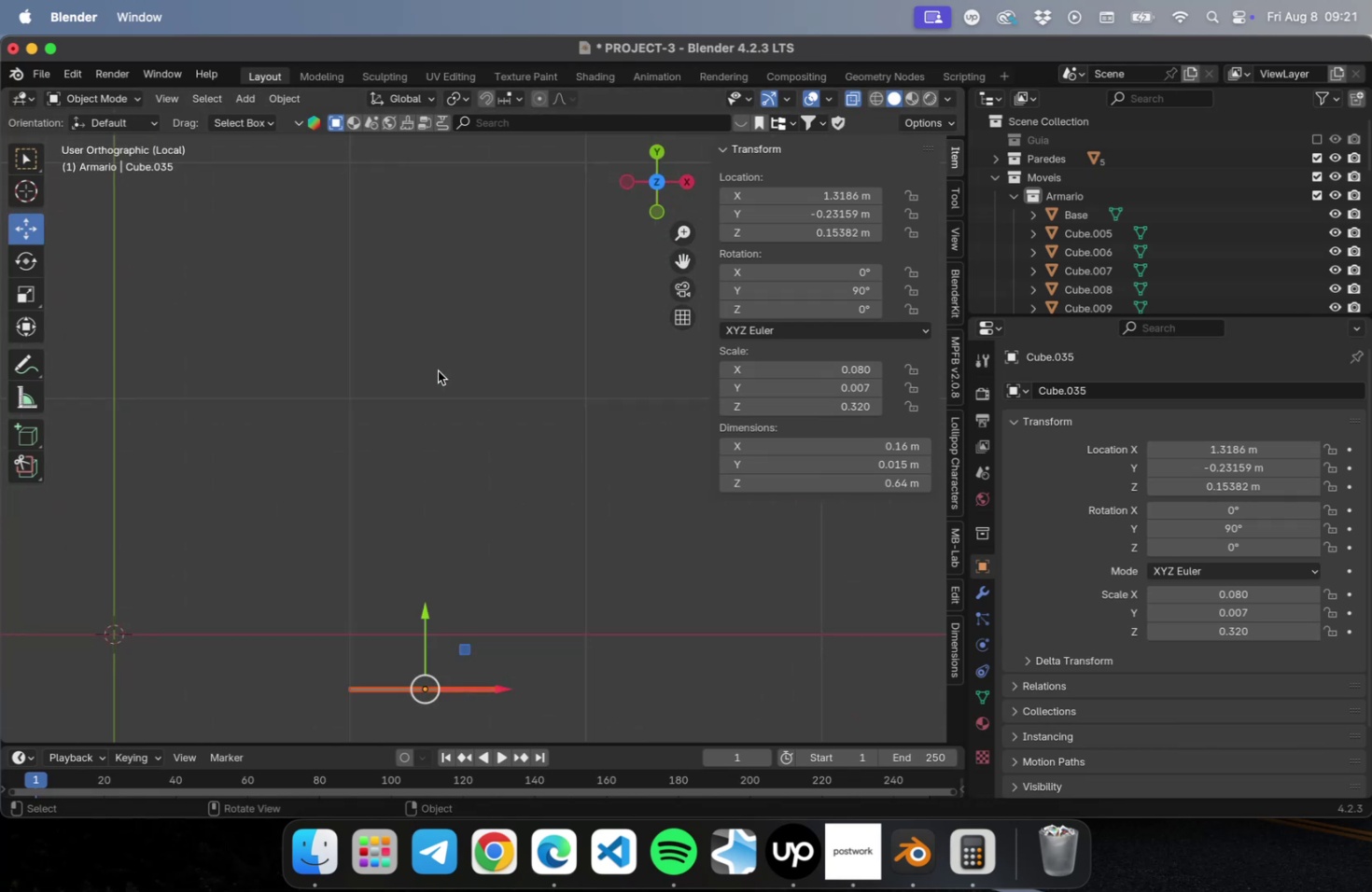 
key(NumpadDivide)
 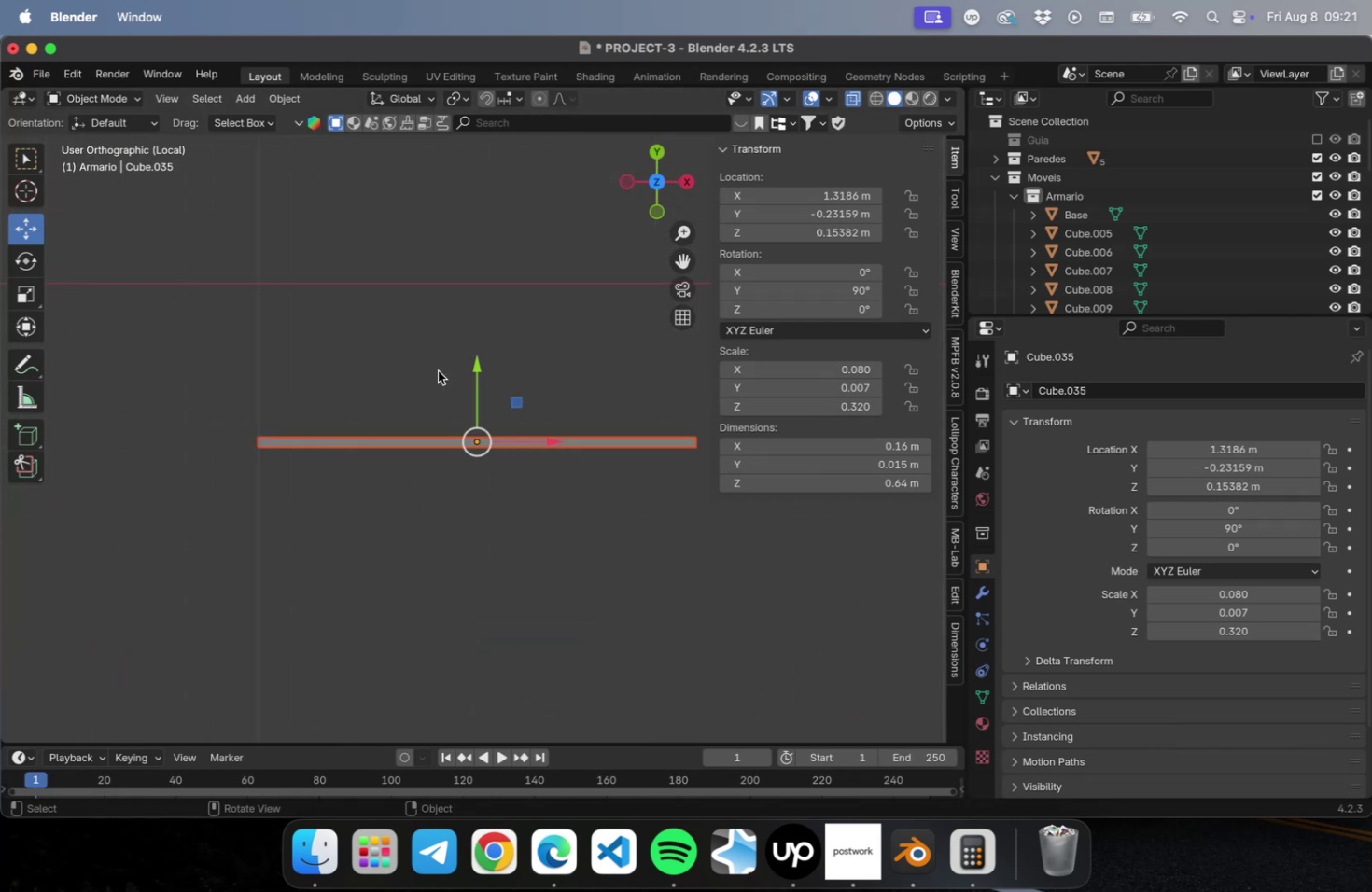 
key(NumLock)
 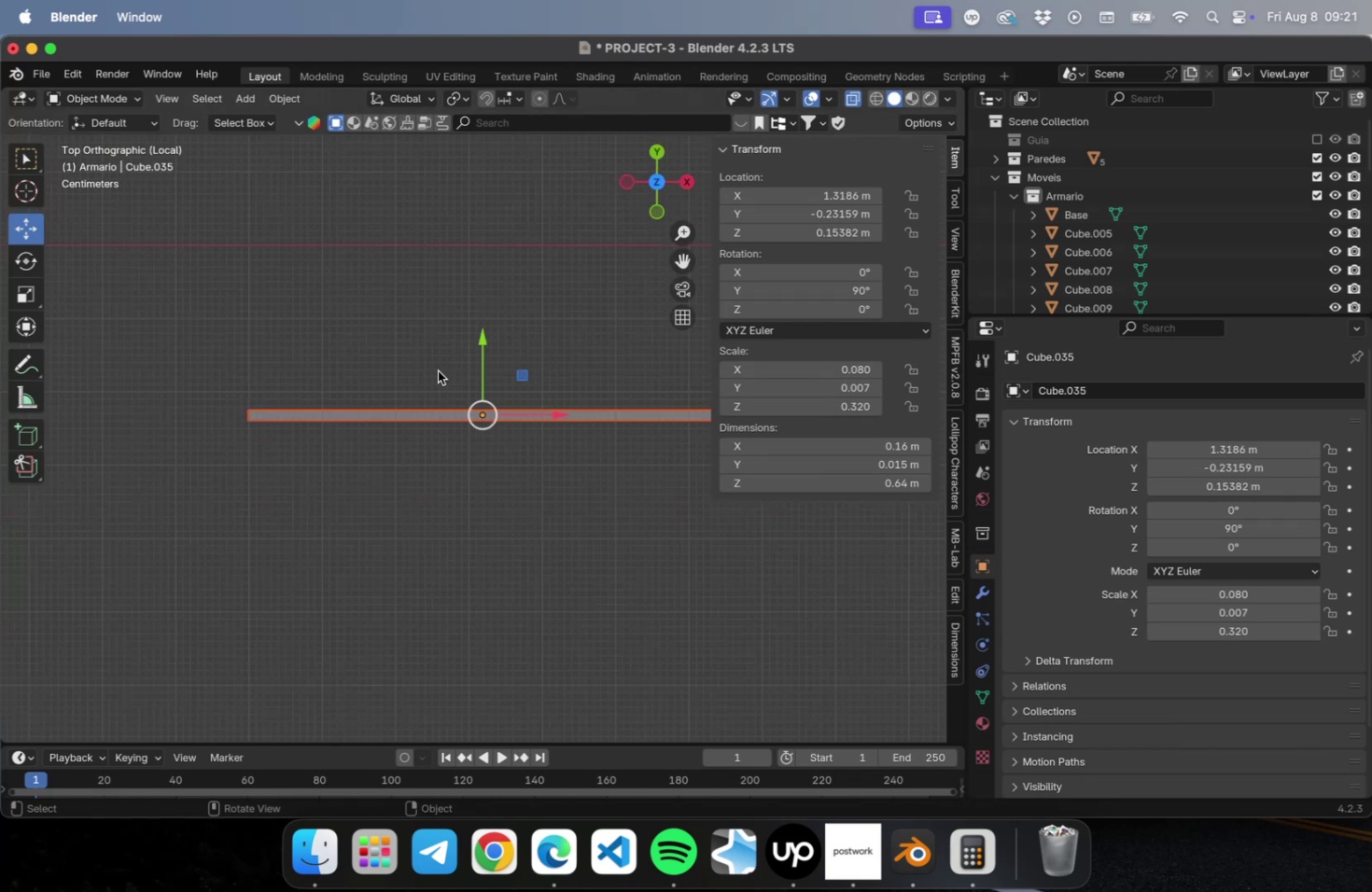 
key(NumpadDecimal)
 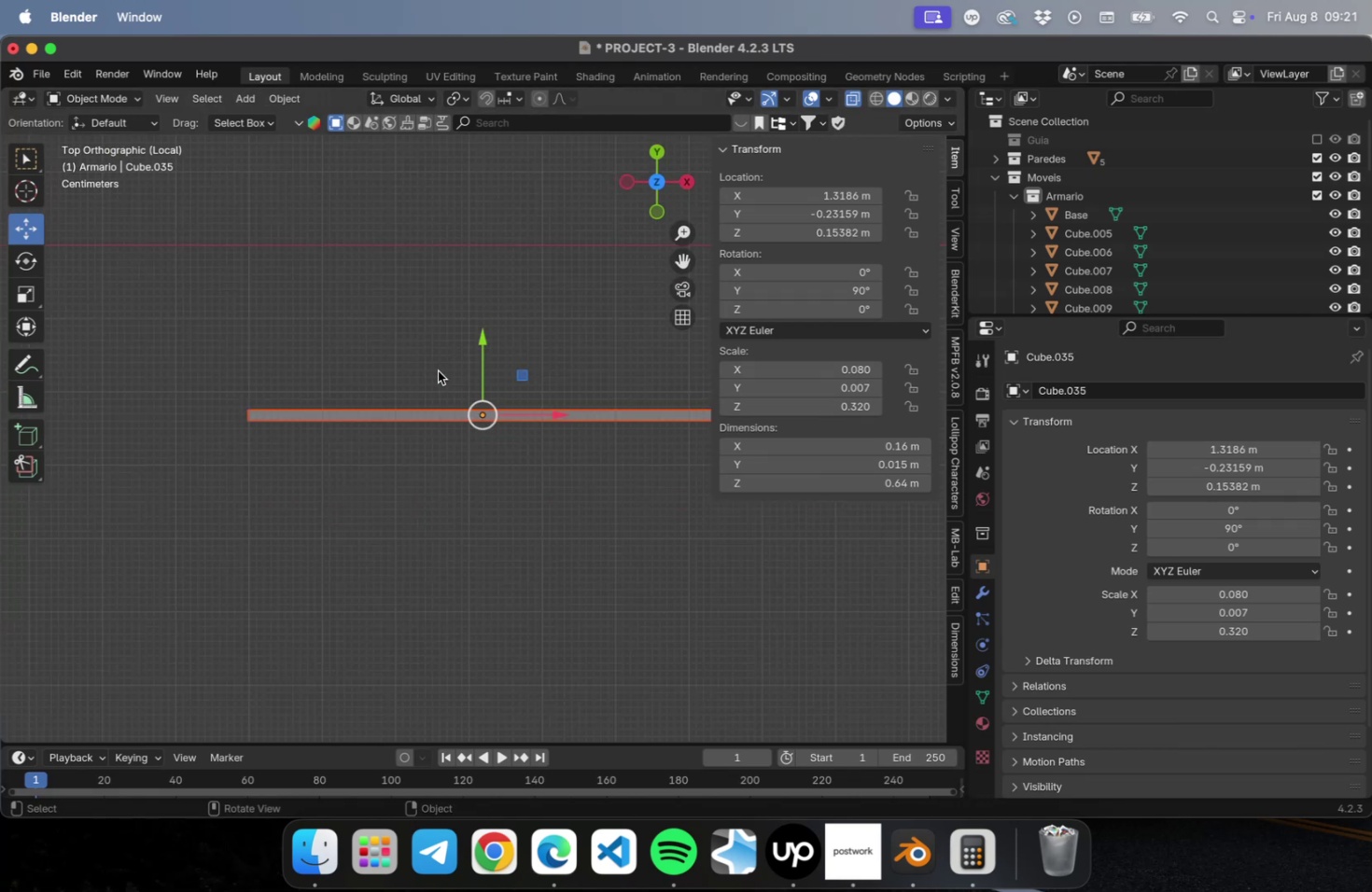 
key(NumLock)
 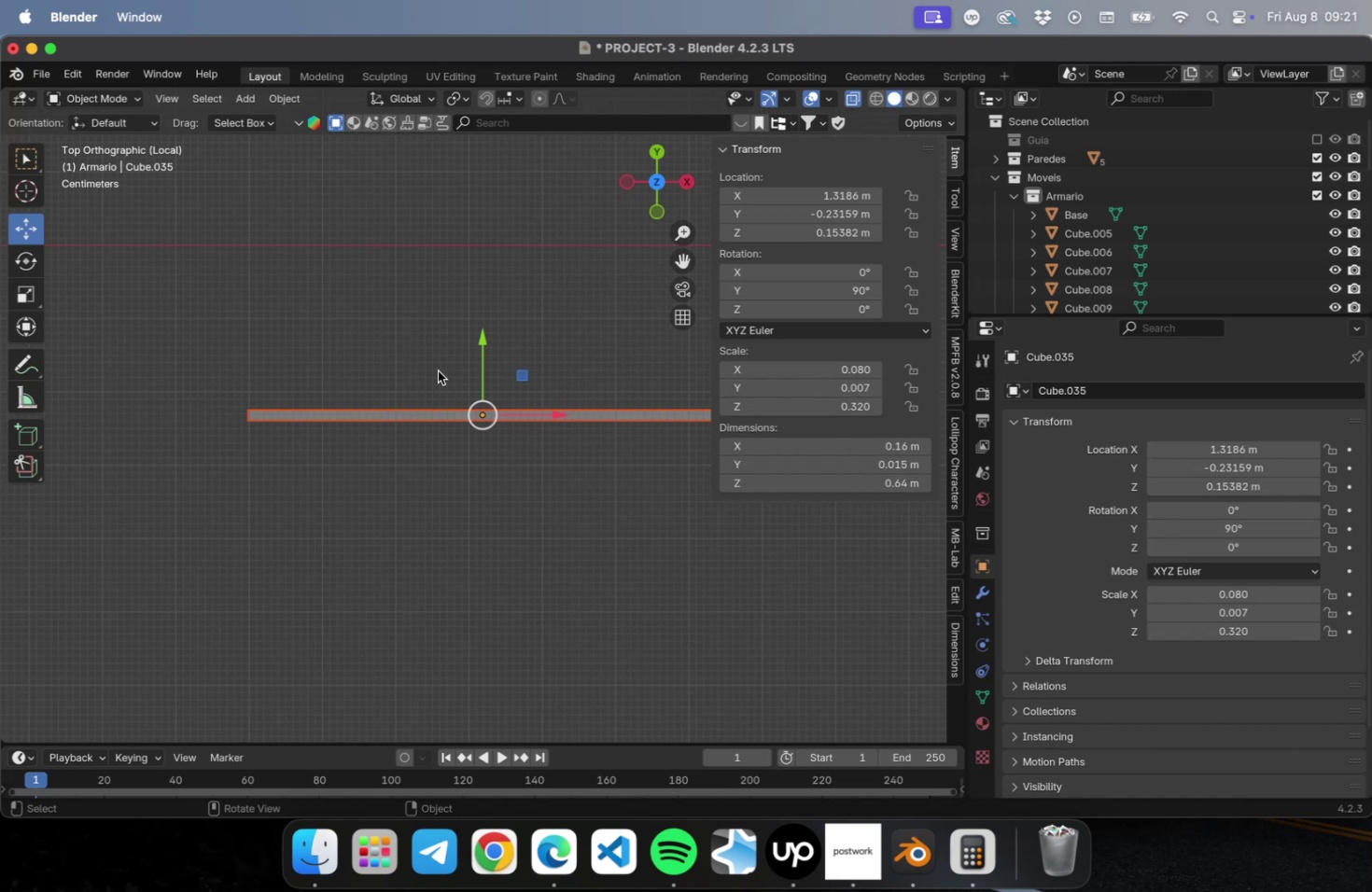 
key(Numpad1)
 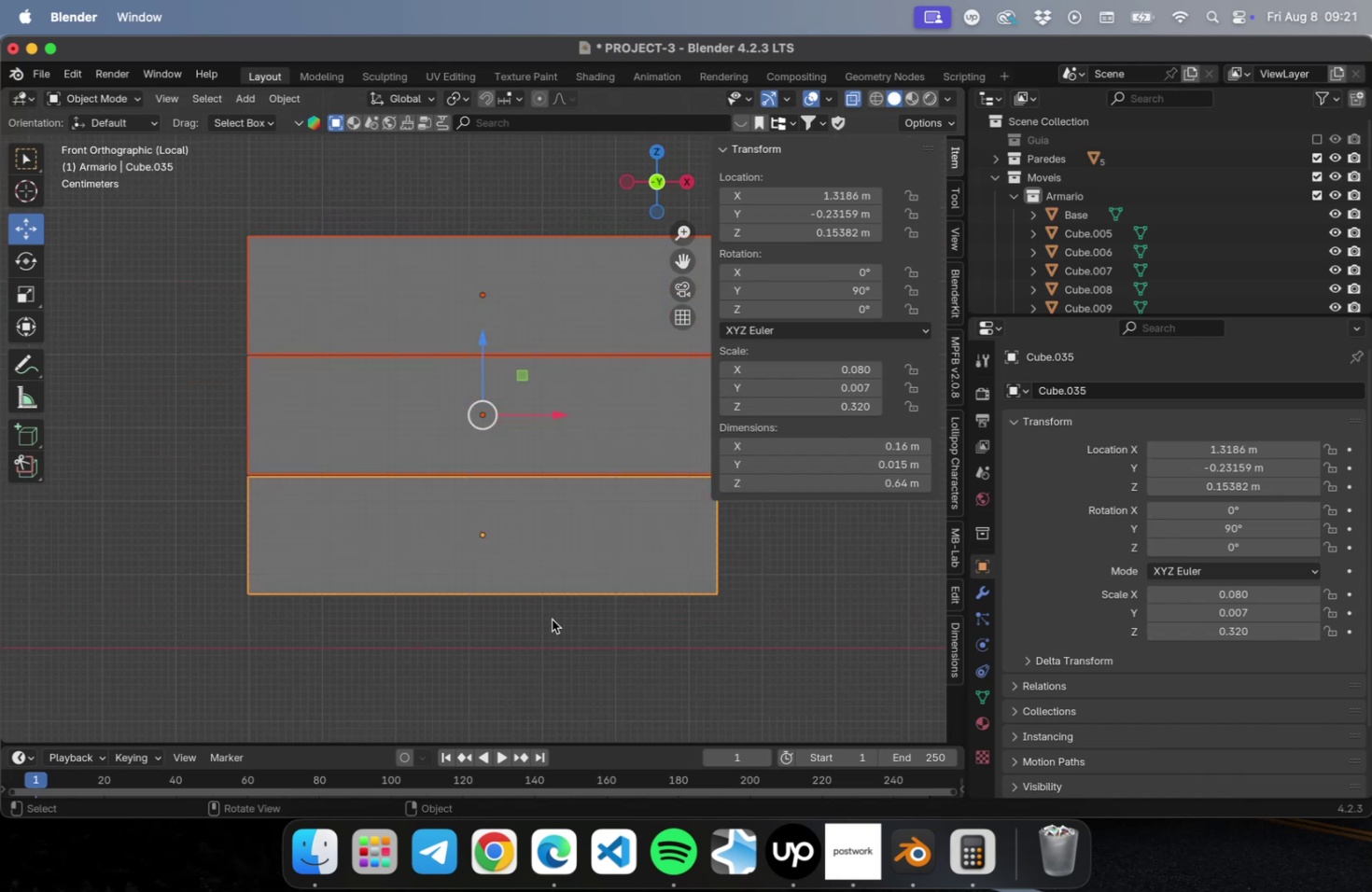 
left_click([552, 665])
 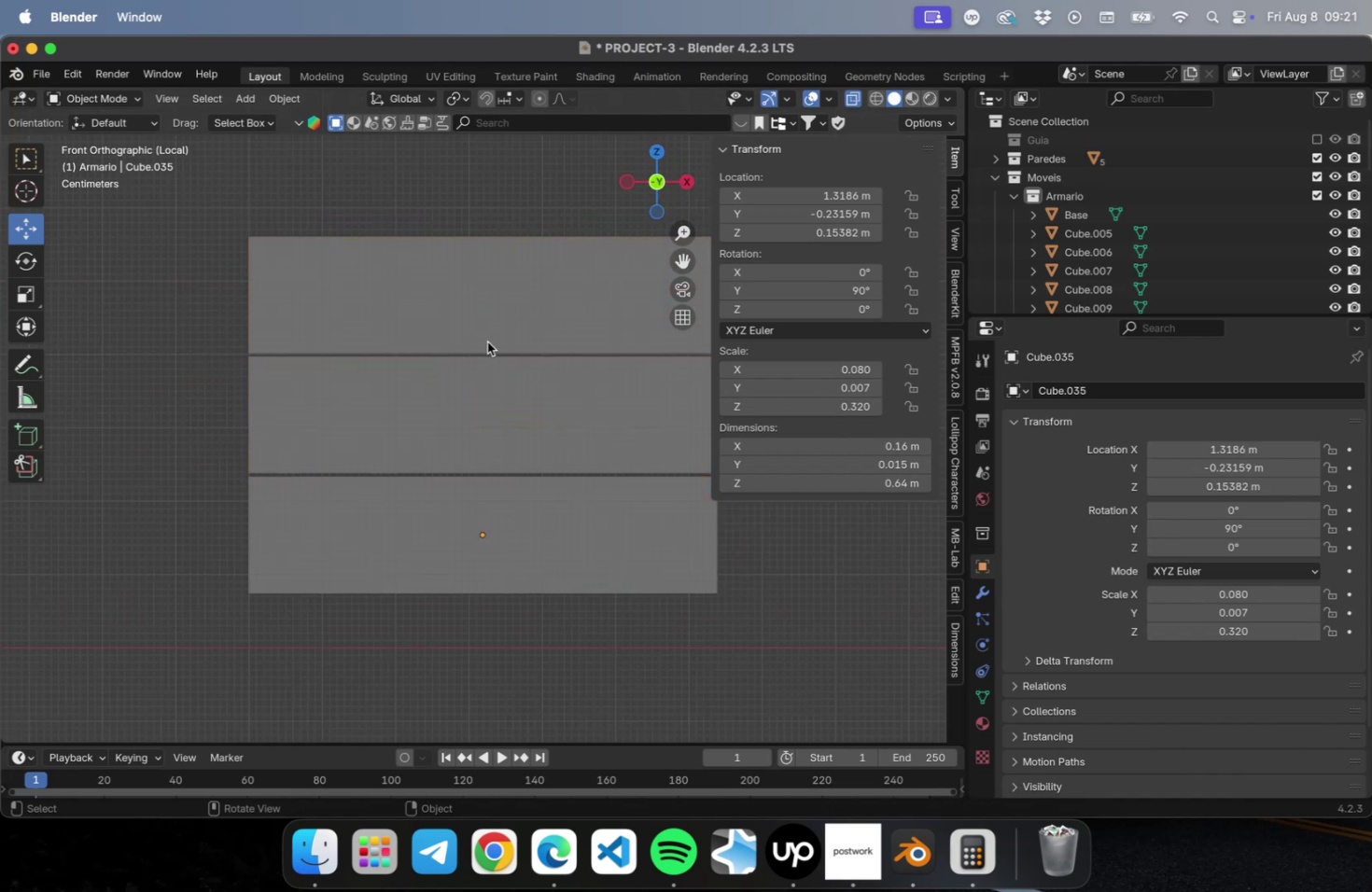 
left_click([488, 334])
 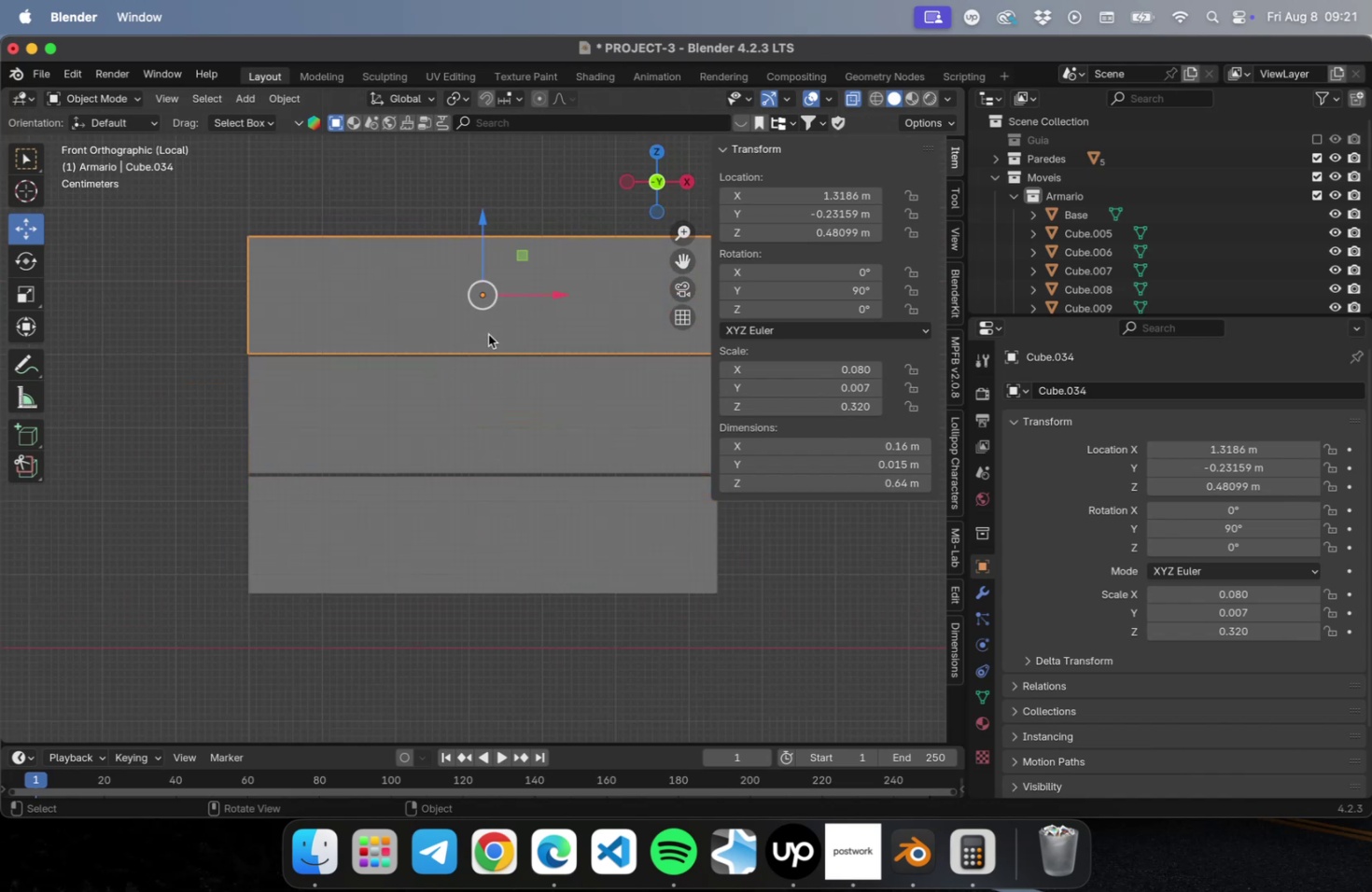 
hold_key(key=ShiftLeft, duration=0.57)
 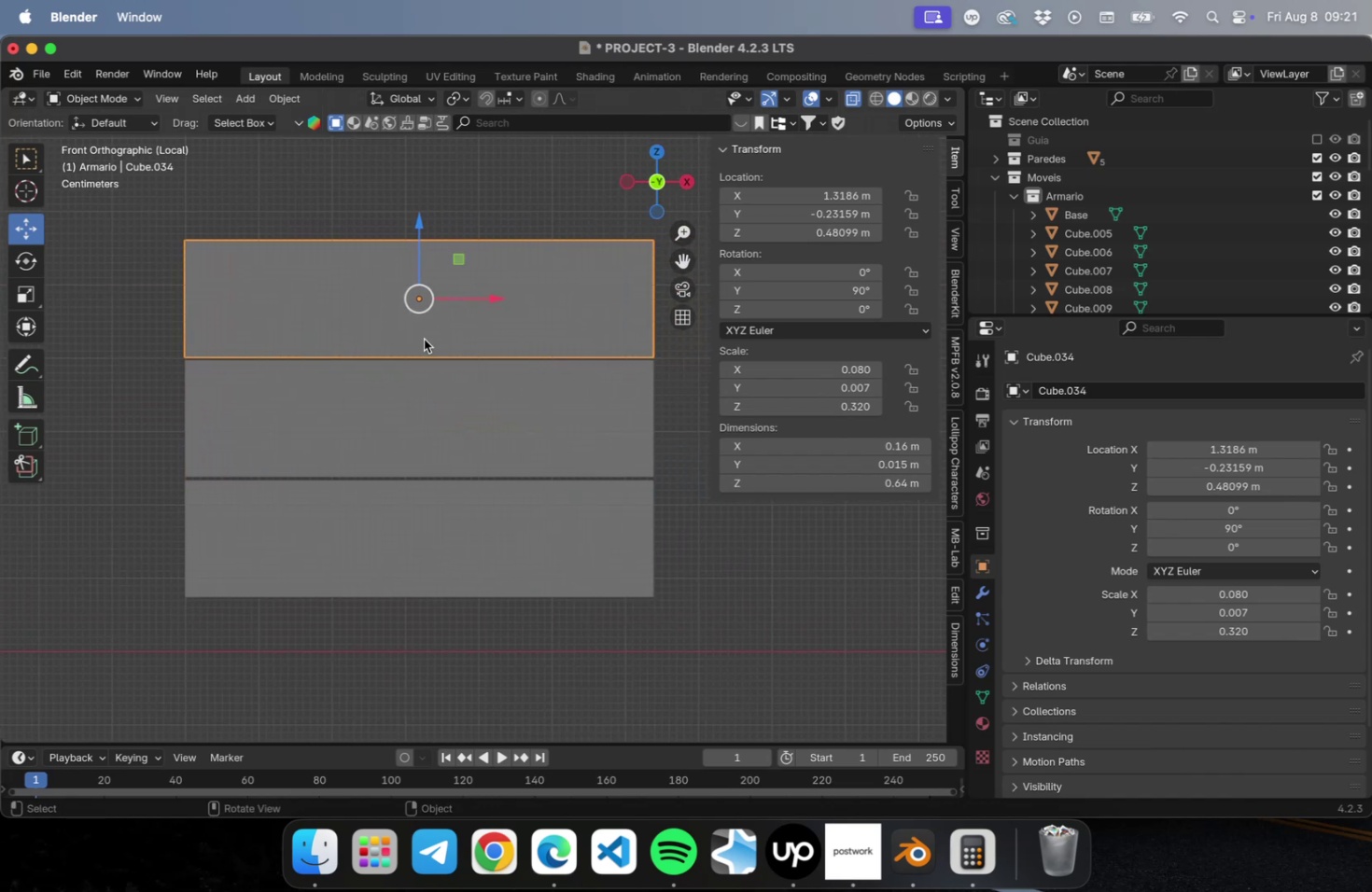 
key(Tab)
 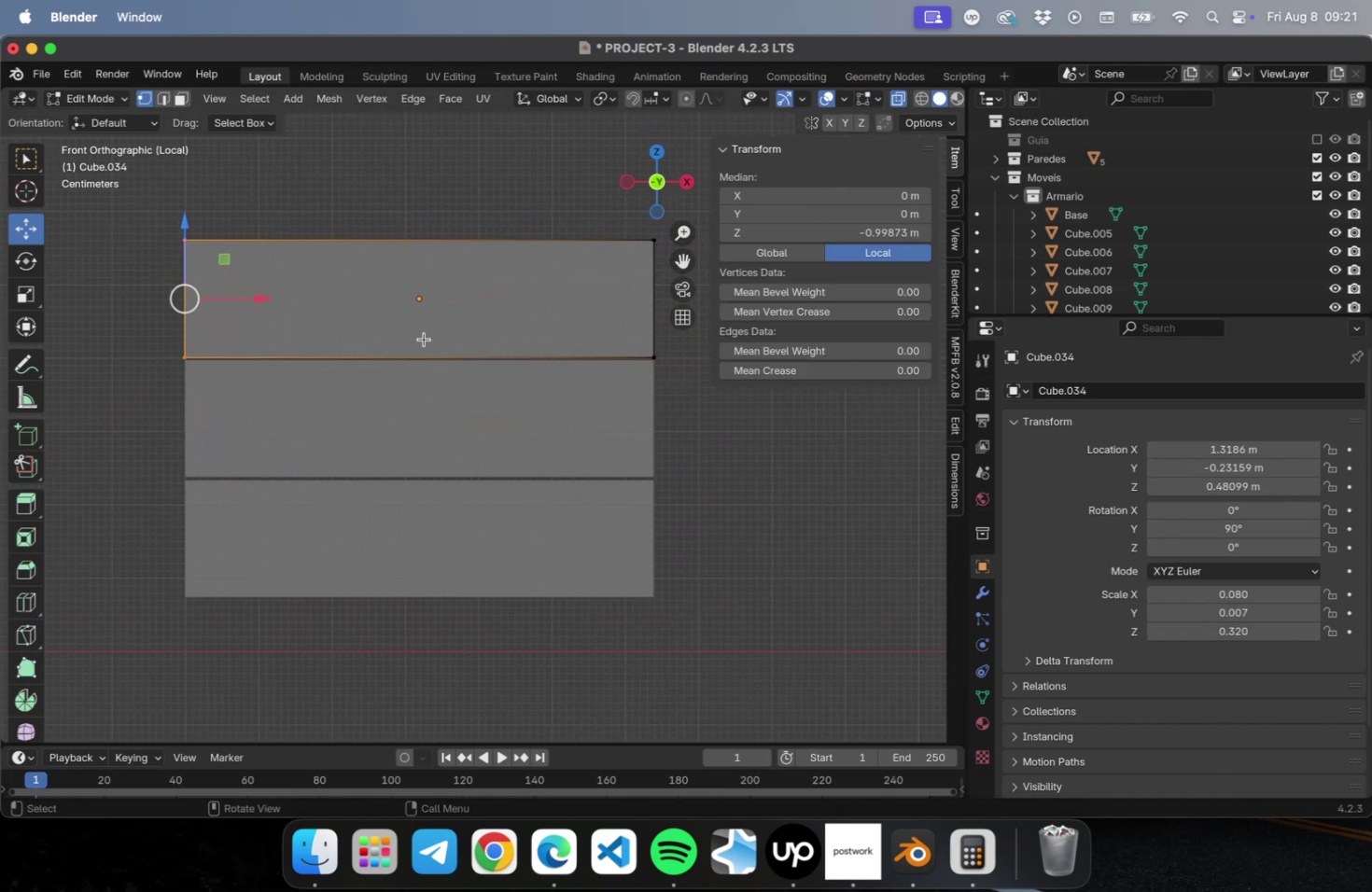 
key(Meta+R)
 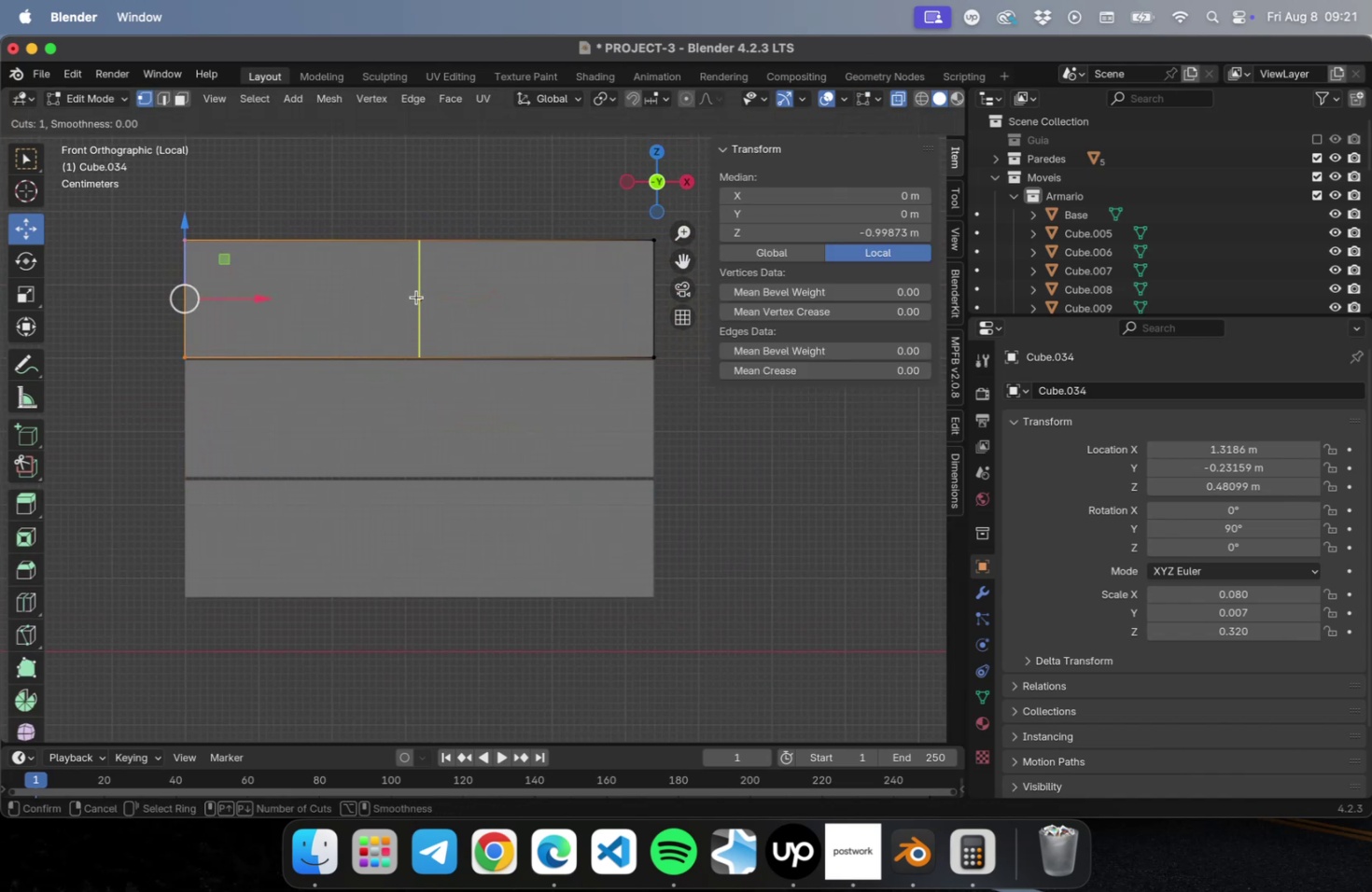 
scroll: coordinate [416, 297], scroll_direction: up, amount: 1.0
 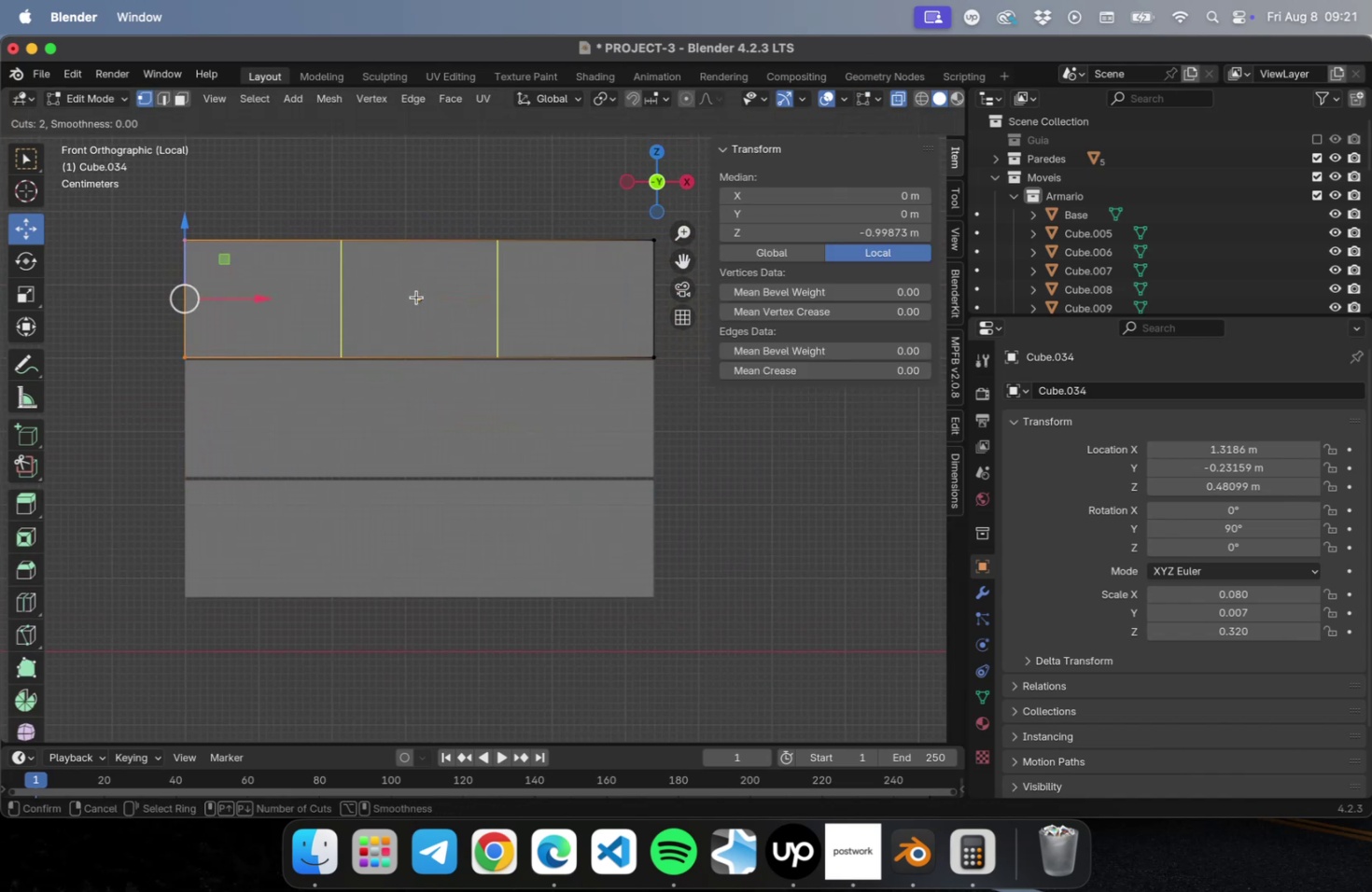 
left_click([416, 297])
 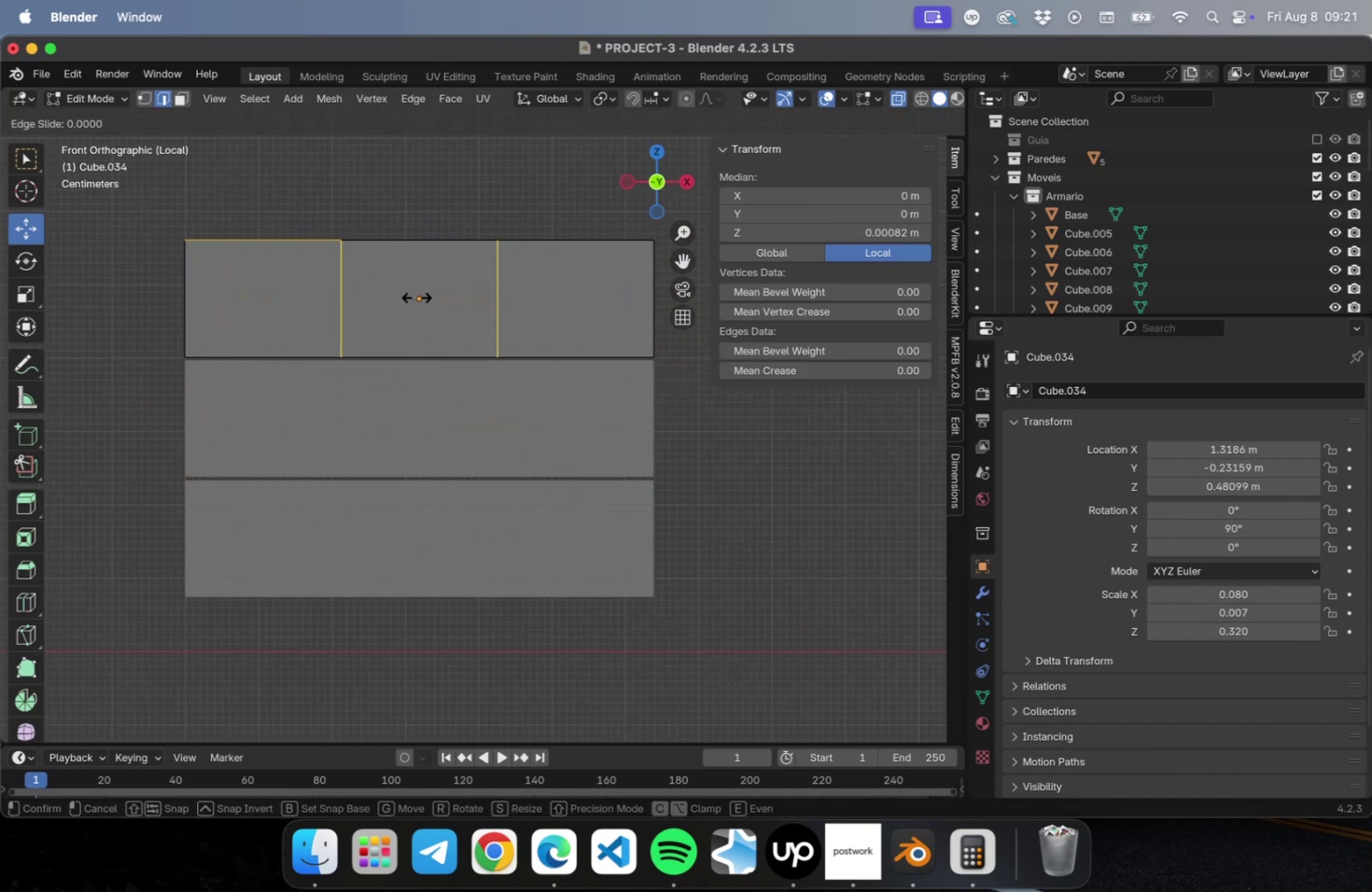 
key(Escape)
 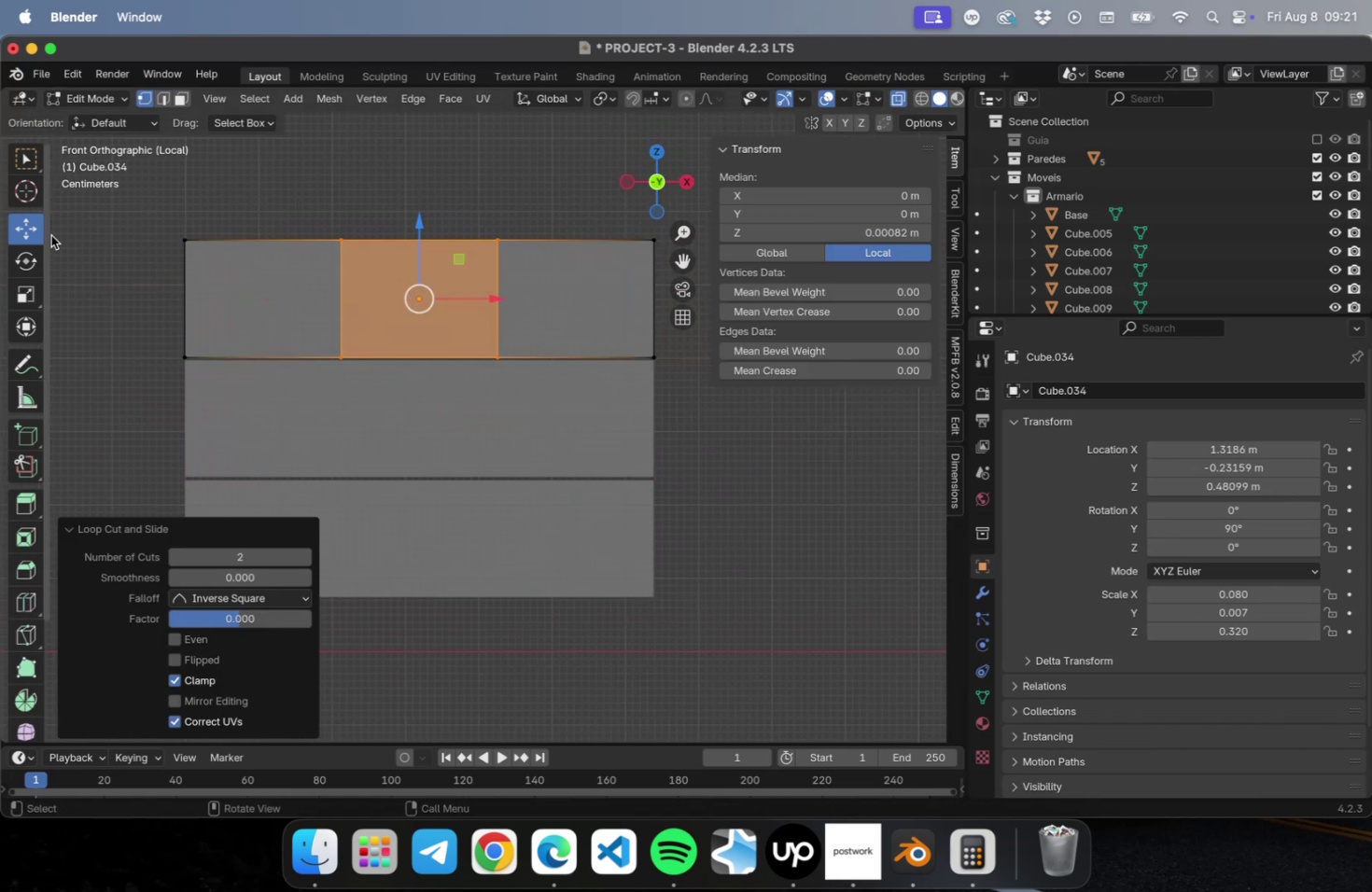 
left_click([34, 296])
 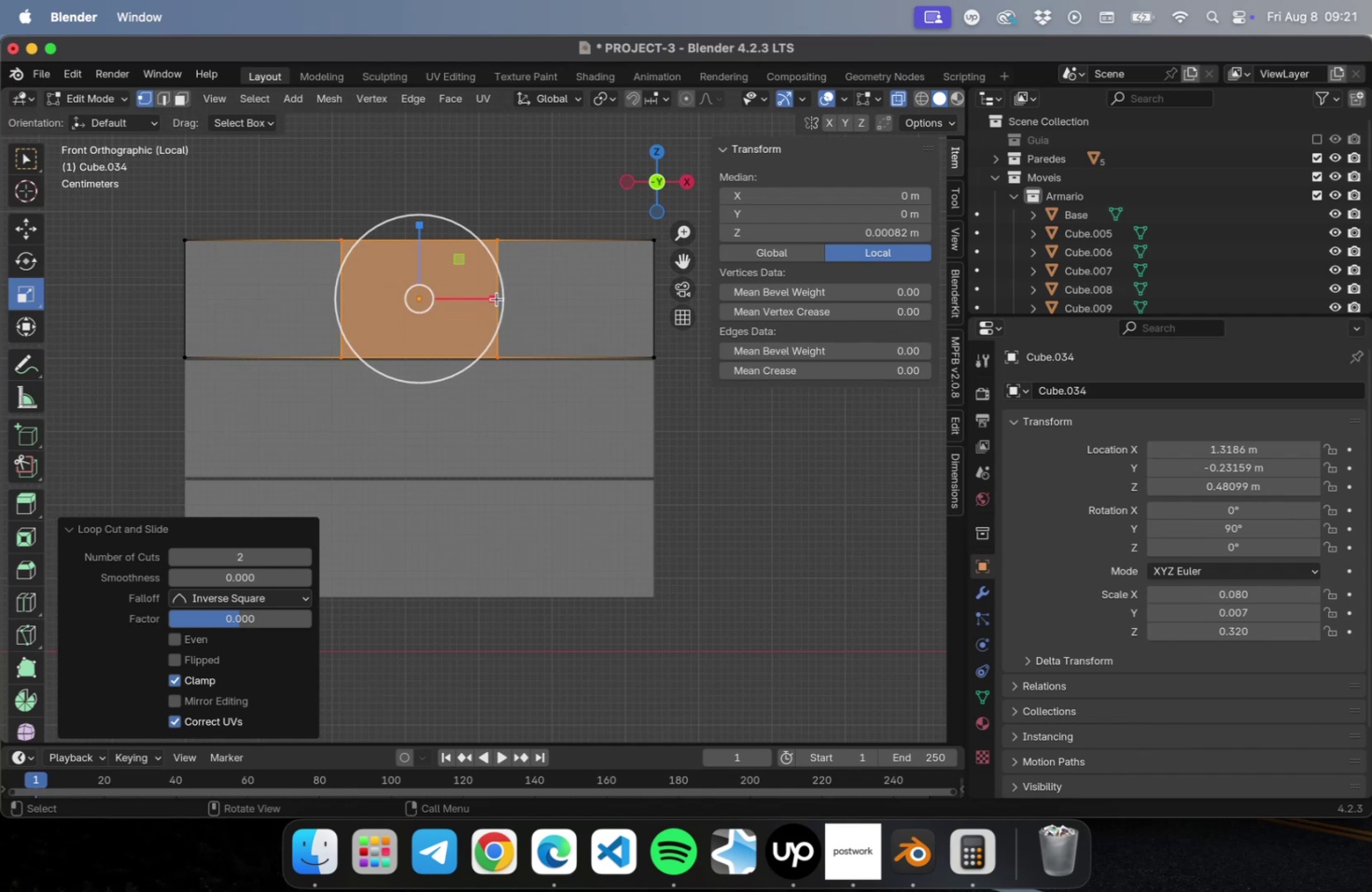 
left_click_drag(start_coordinate=[492, 299], to_coordinate=[452, 310])
 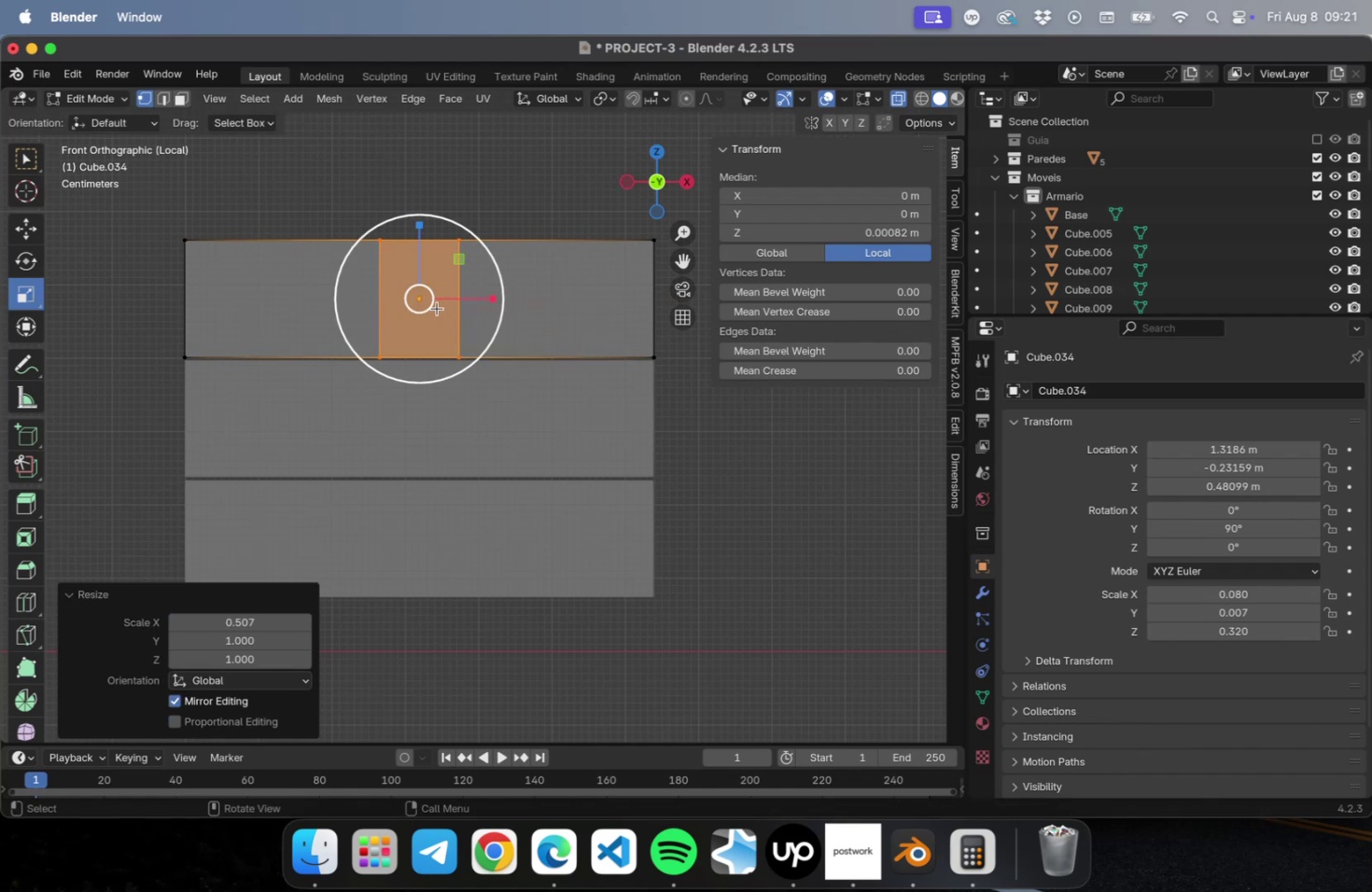 
key(Meta+CommandLeft)
 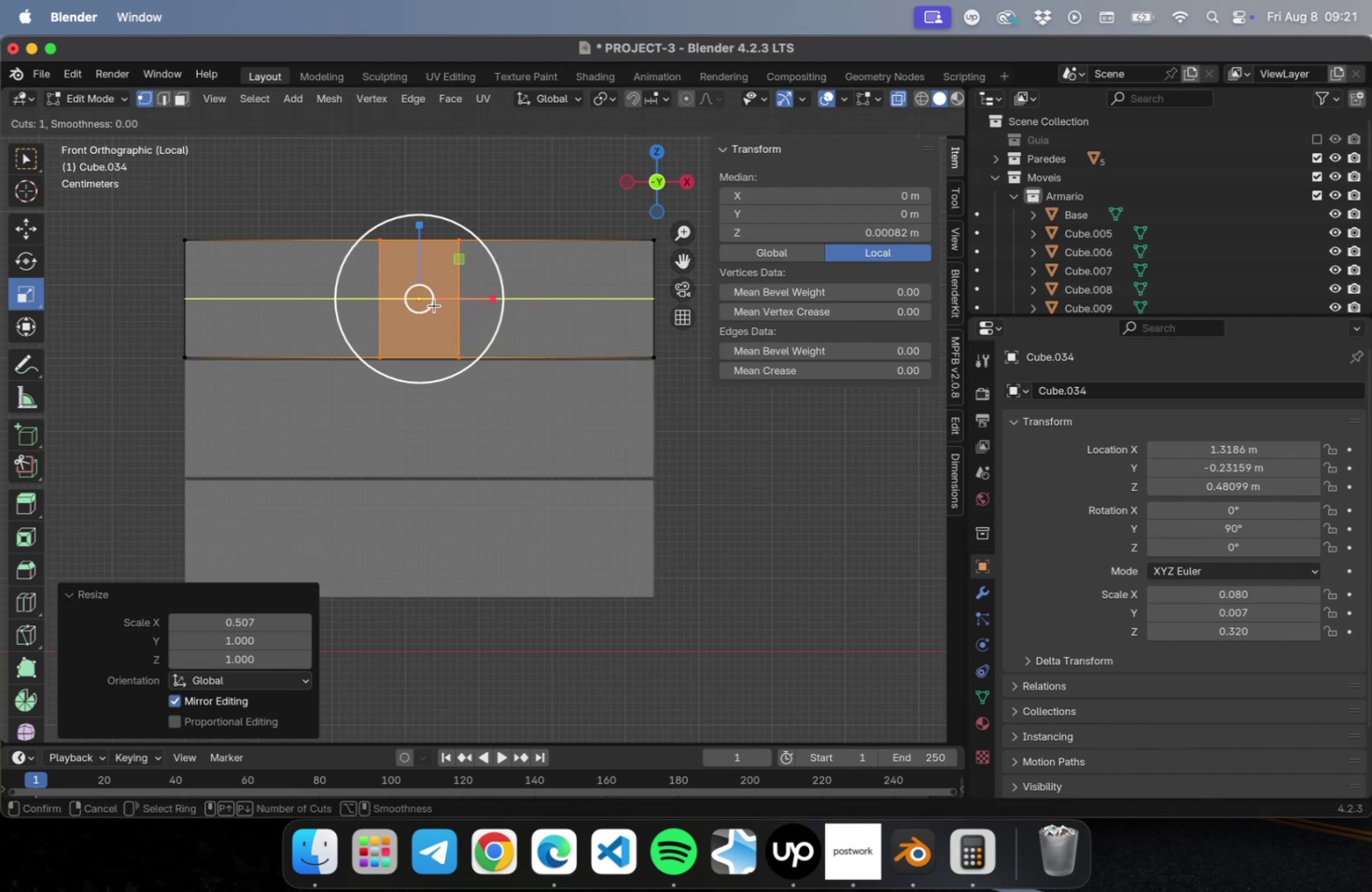 
key(Meta+R)
 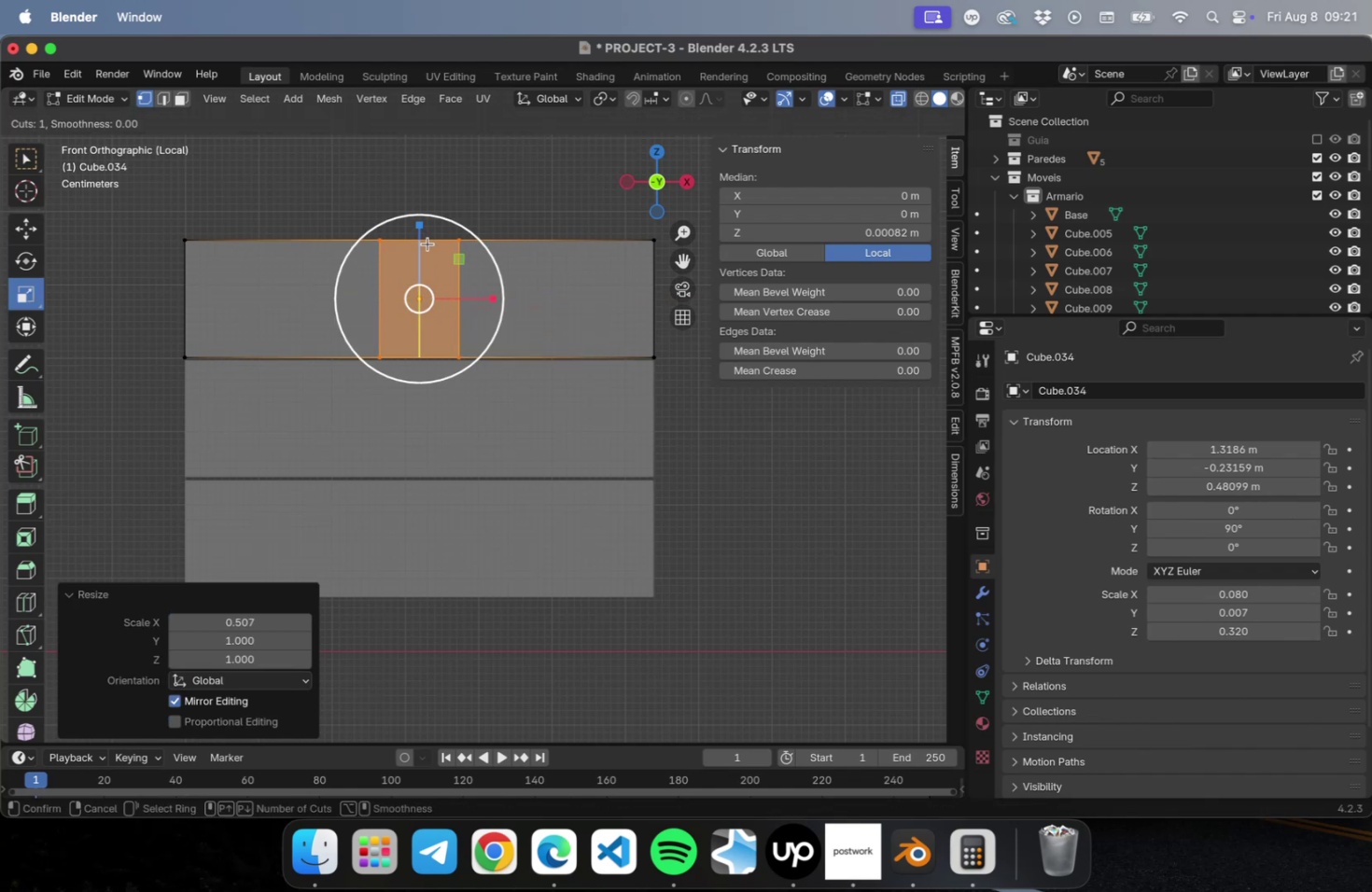 
scroll: coordinate [427, 244], scroll_direction: up, amount: 1.0
 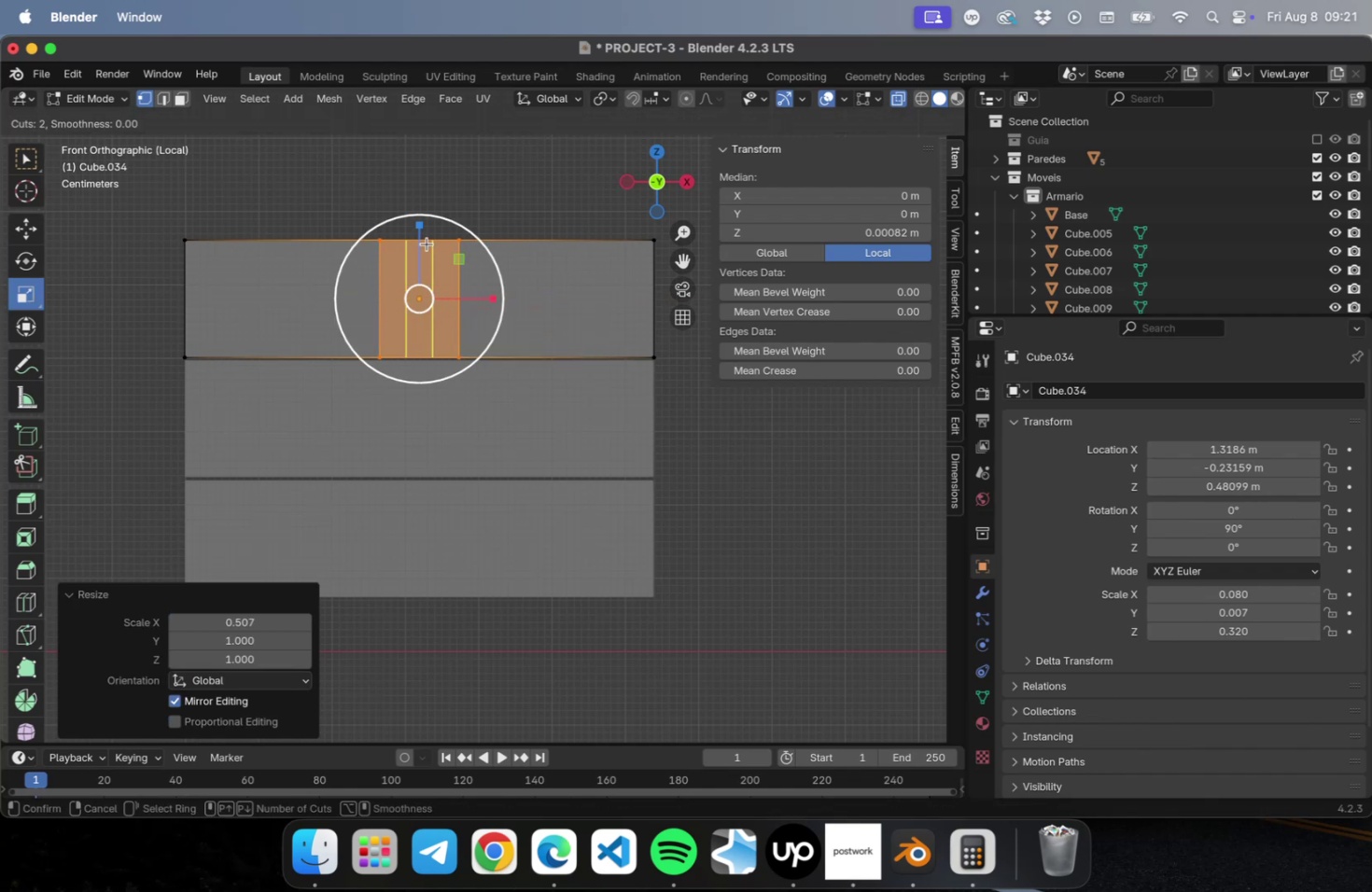 
left_click([427, 244])
 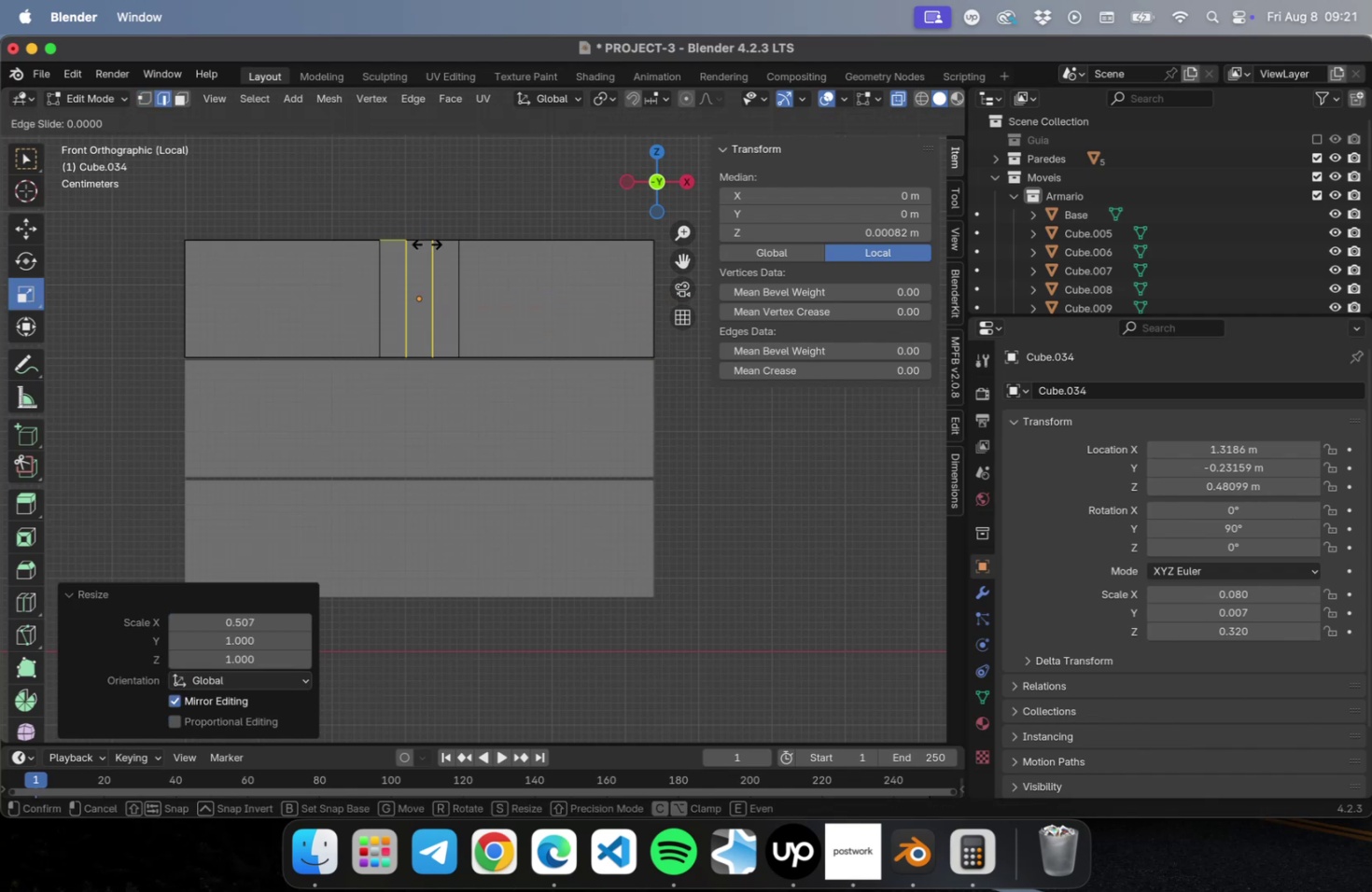 
key(Escape)
 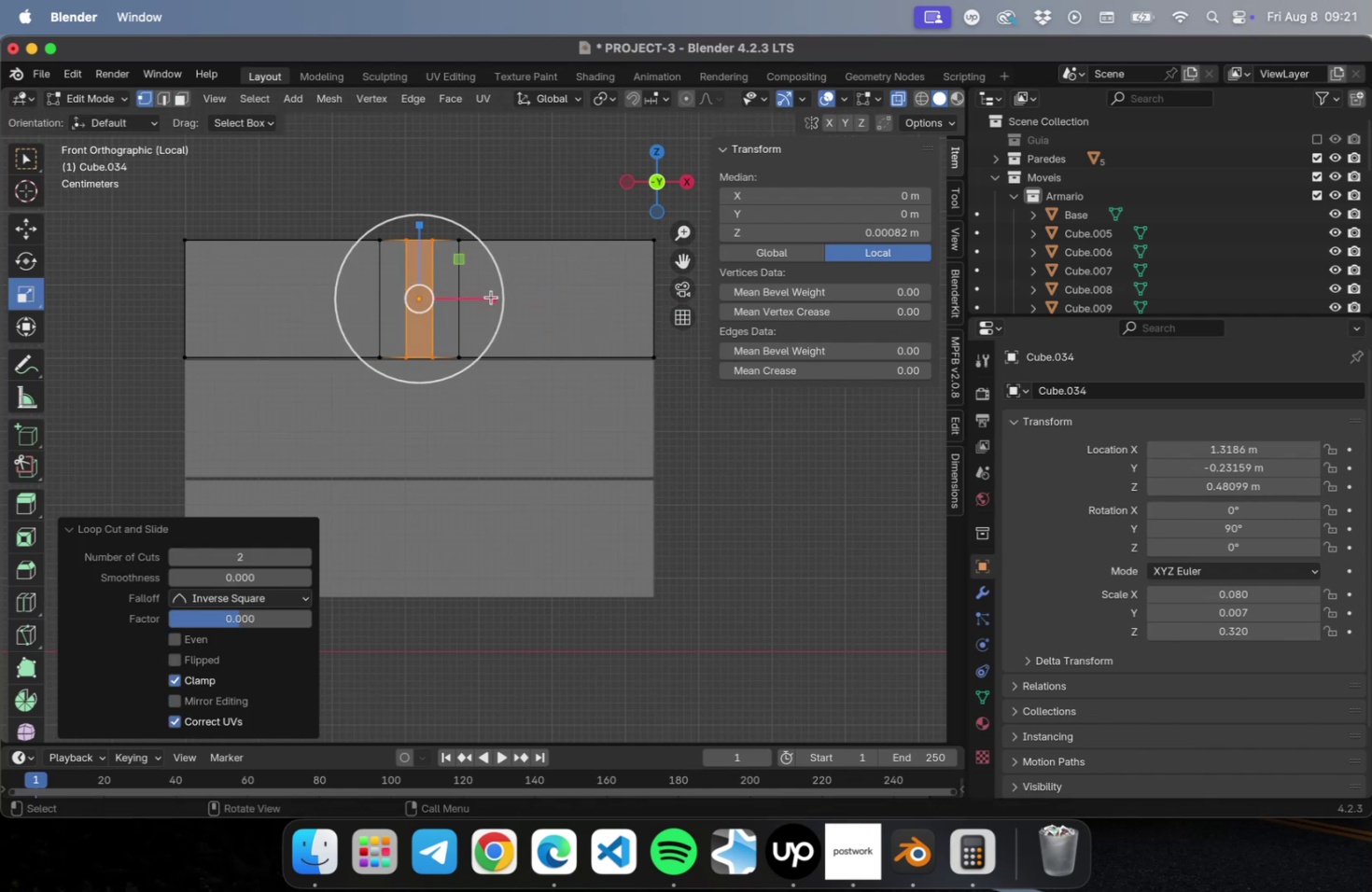 
left_click_drag(start_coordinate=[490, 300], to_coordinate=[582, 300])
 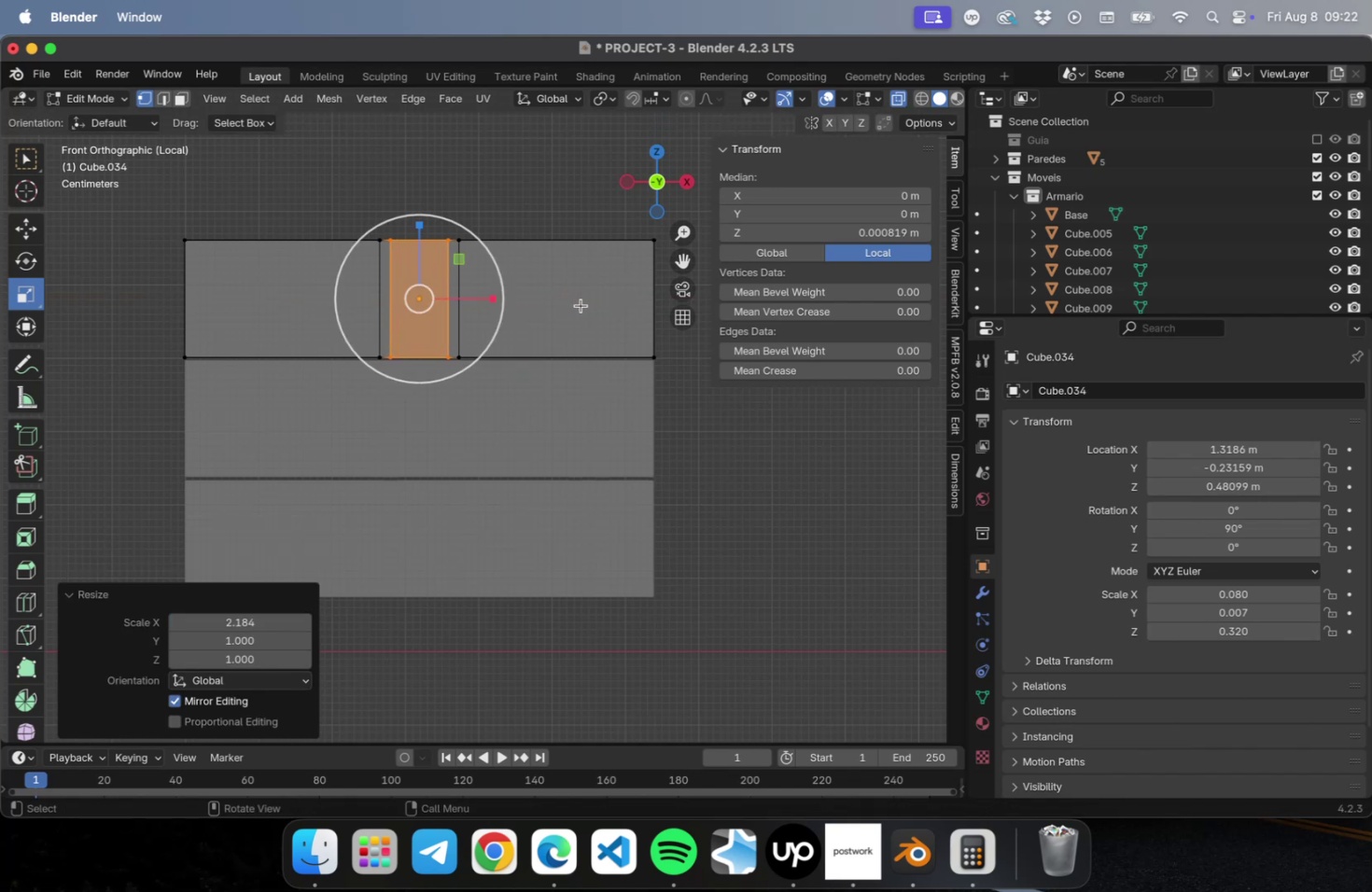 
scroll: coordinate [372, 281], scroll_direction: up, amount: 6.0
 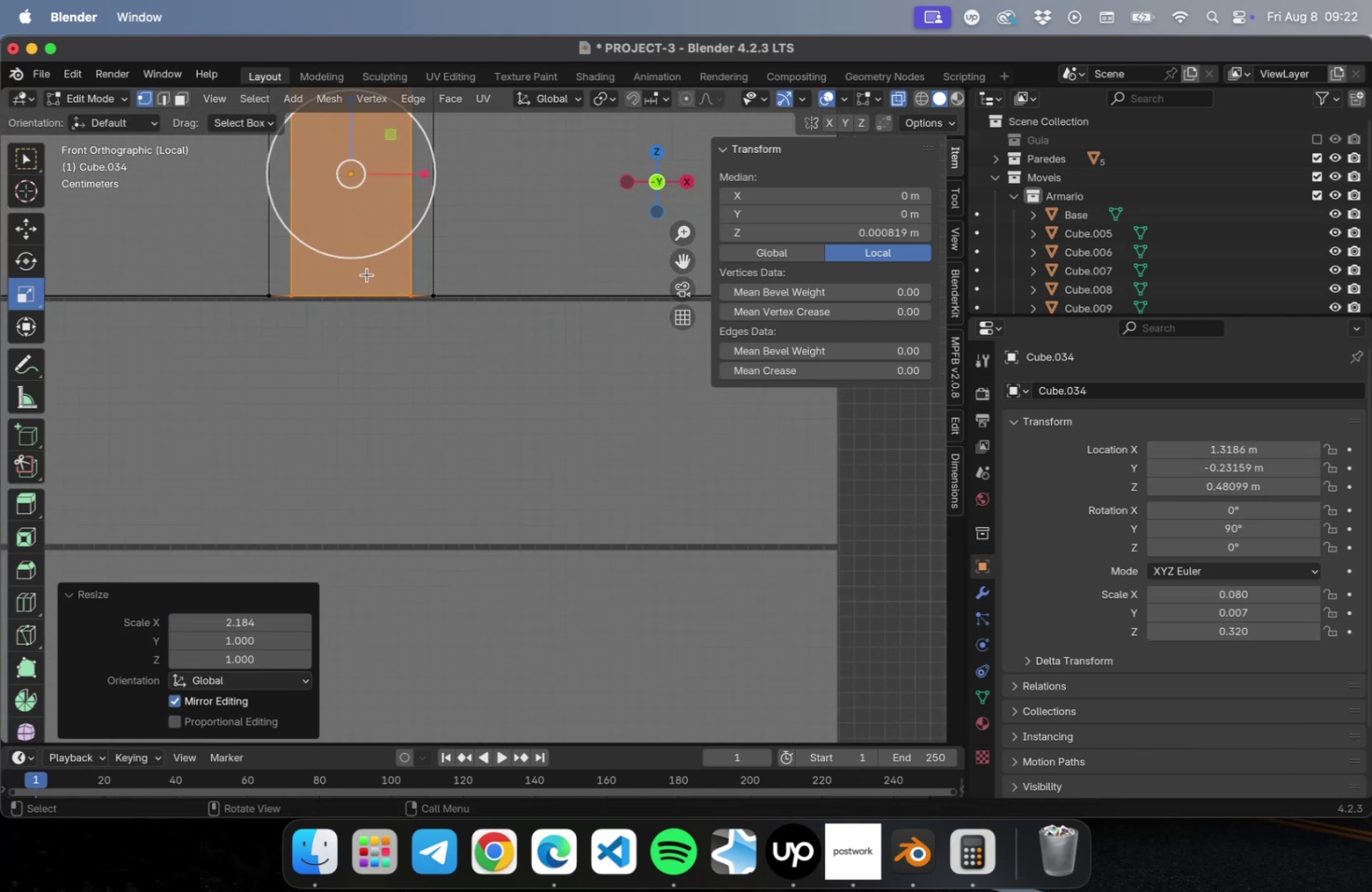 
hold_key(key=ShiftLeft, duration=0.6)
 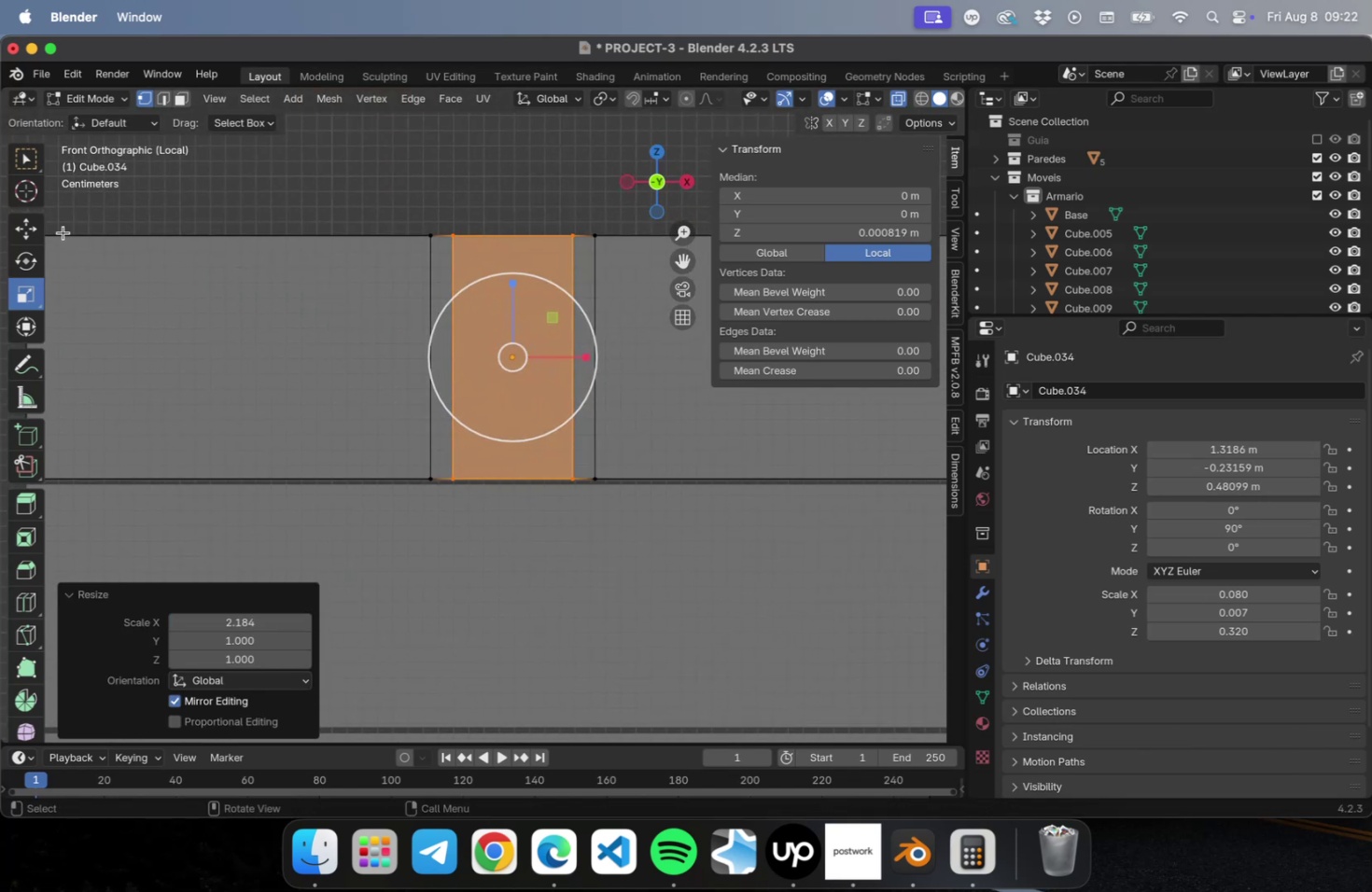 
left_click([40, 230])
 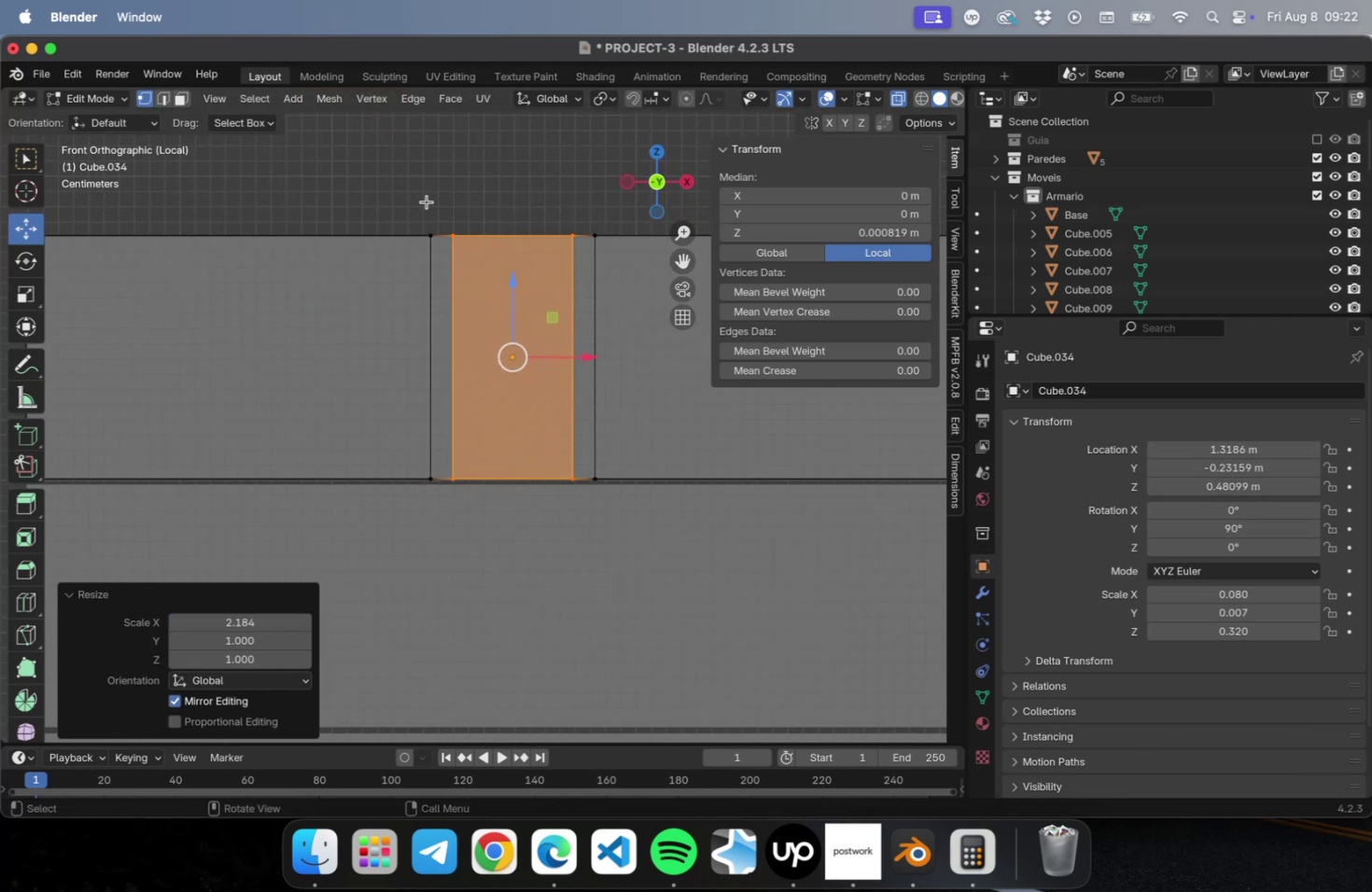 
left_click([427, 202])
 